 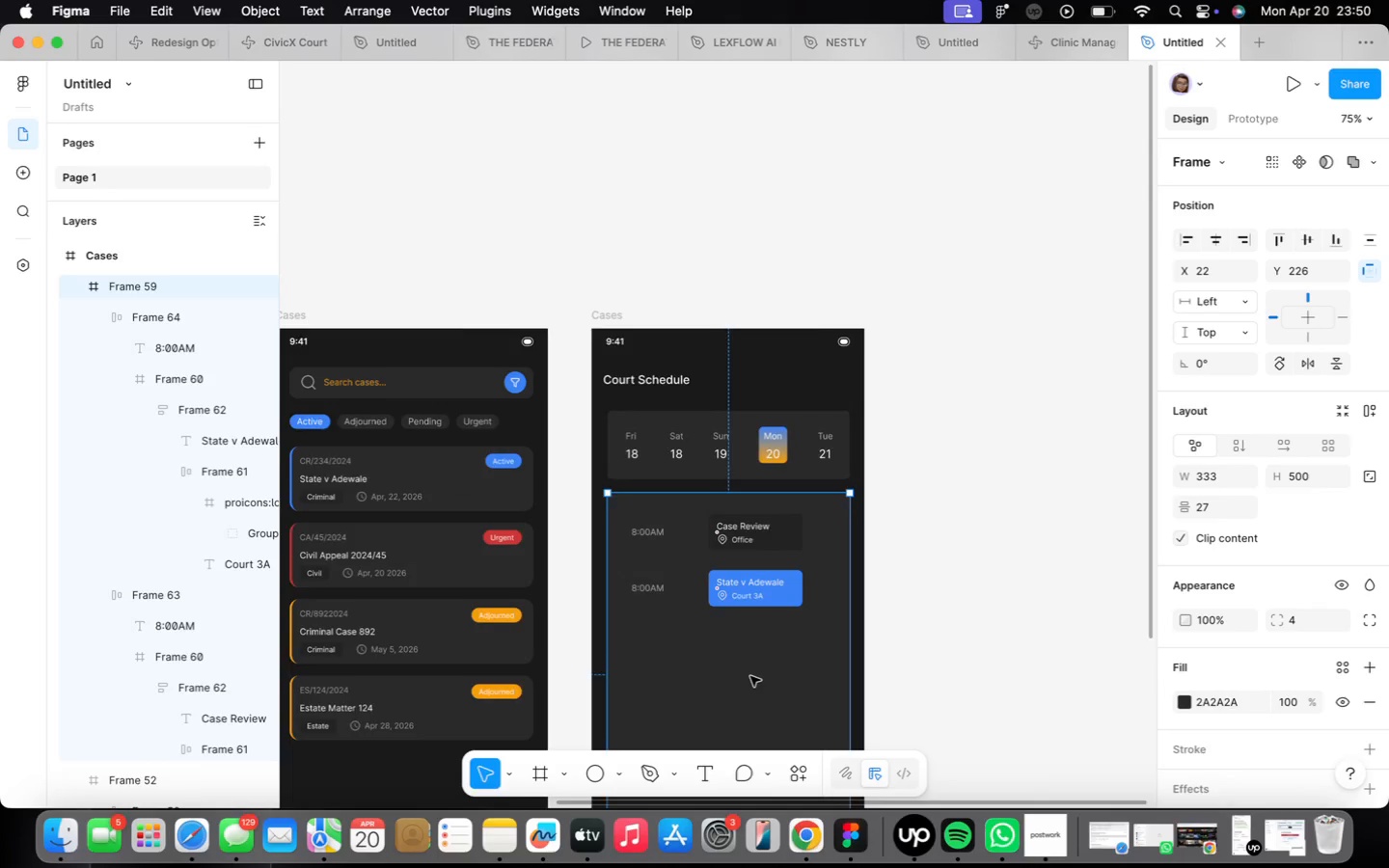 
scroll: coordinate [699, 499], scroll_direction: up, amount: 4.0
 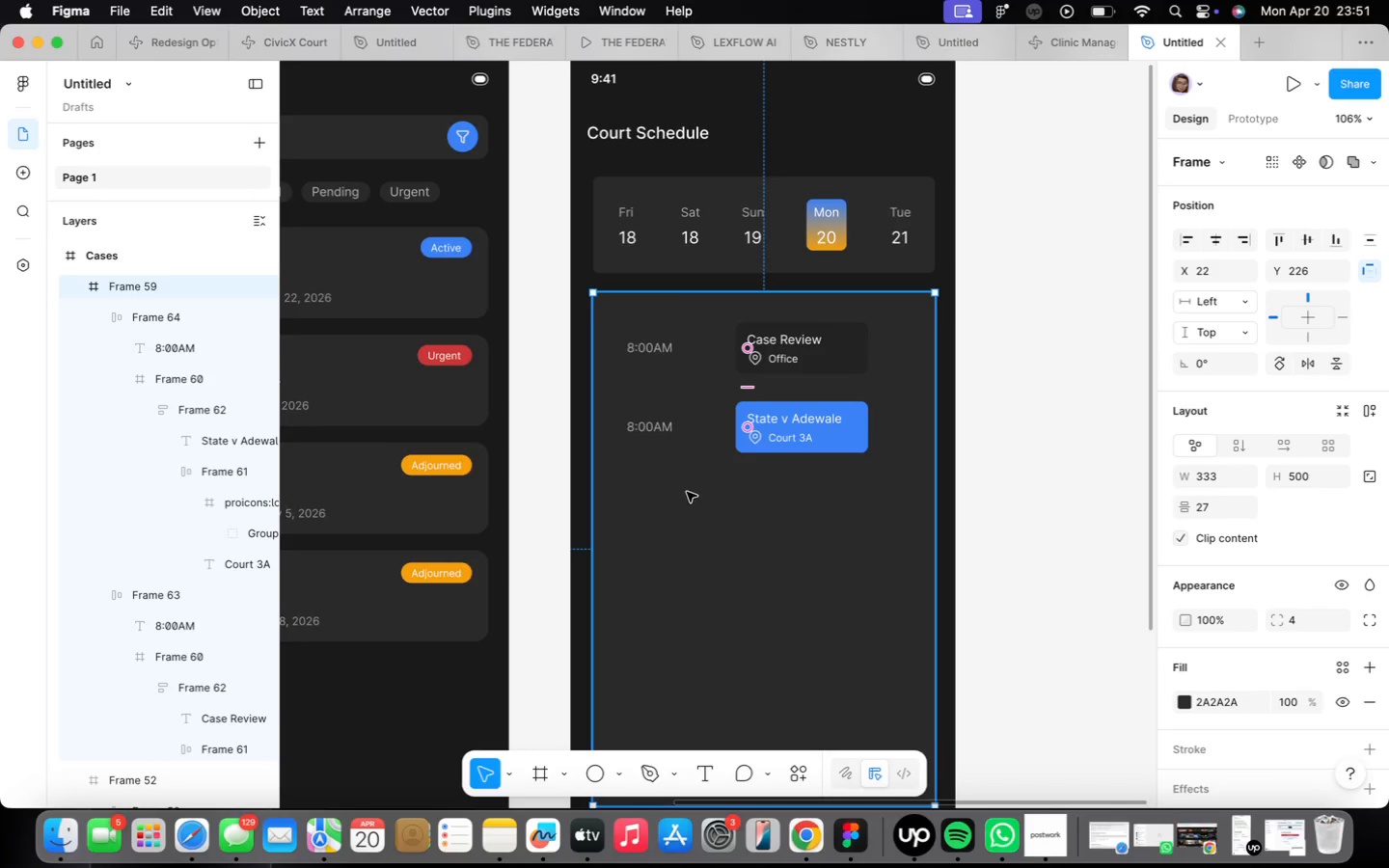 
wait(6.45)
 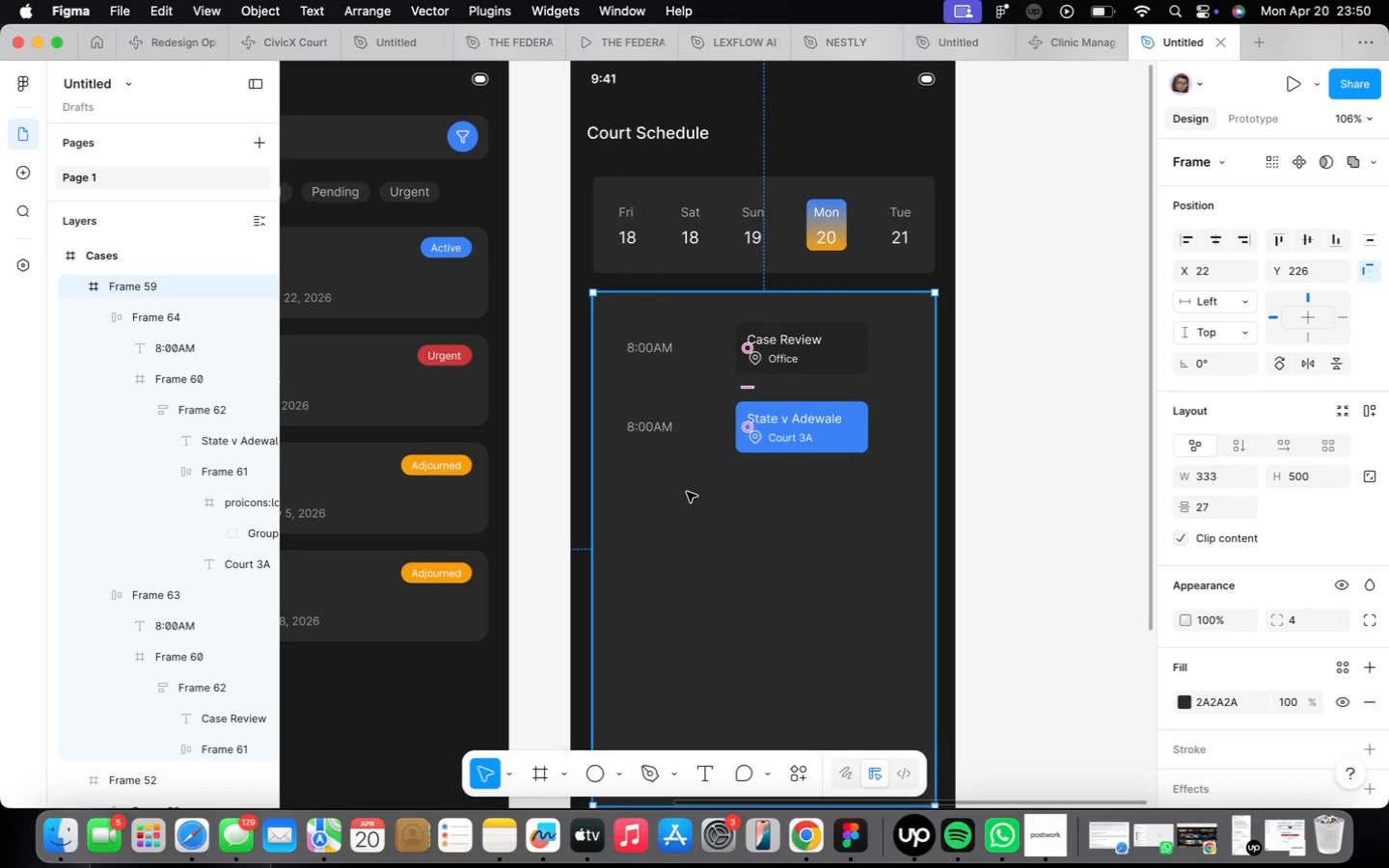 
double_click([763, 436])
 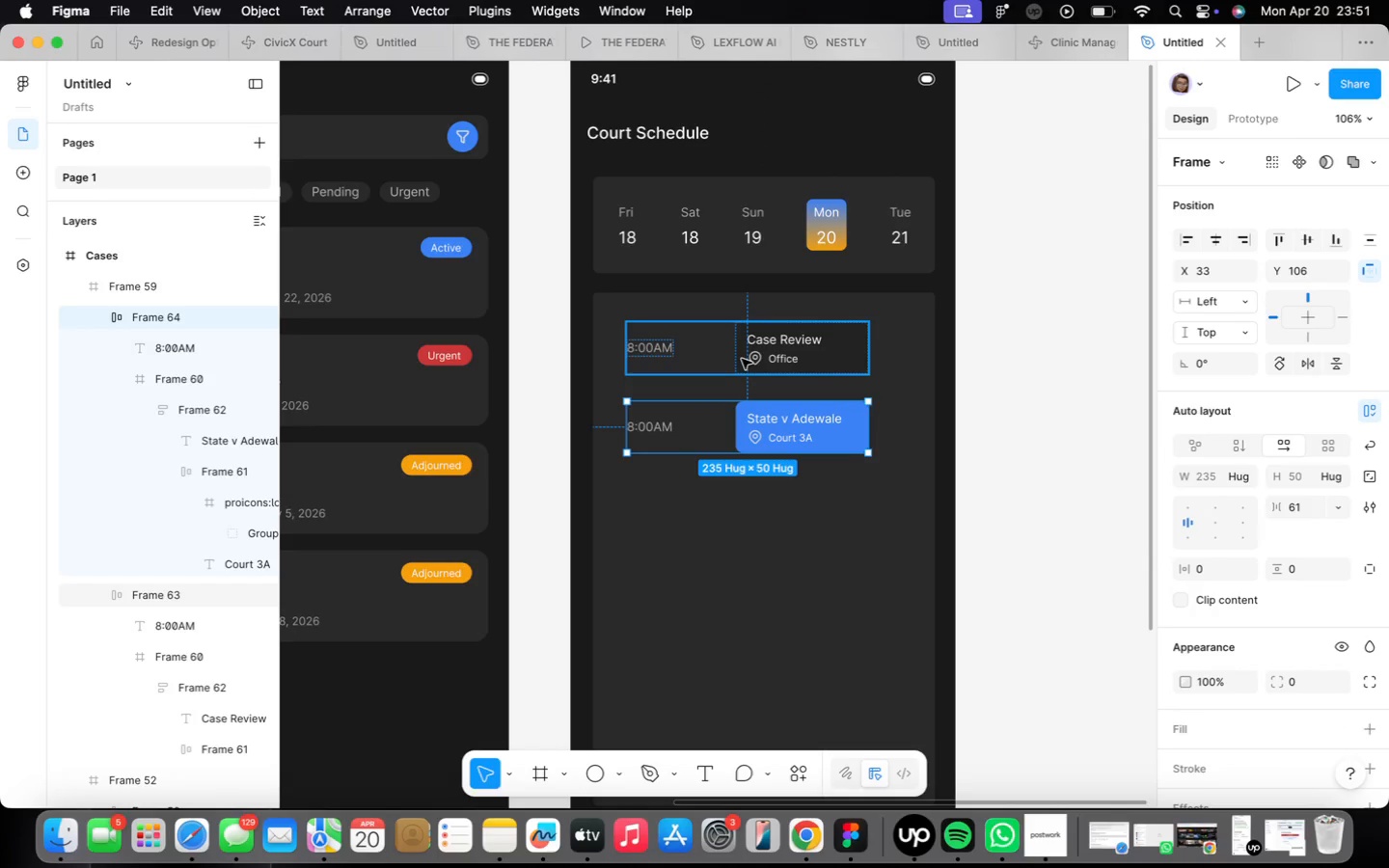 
hold_key(key=ShiftLeft, duration=0.44)
left_click([742, 359])
 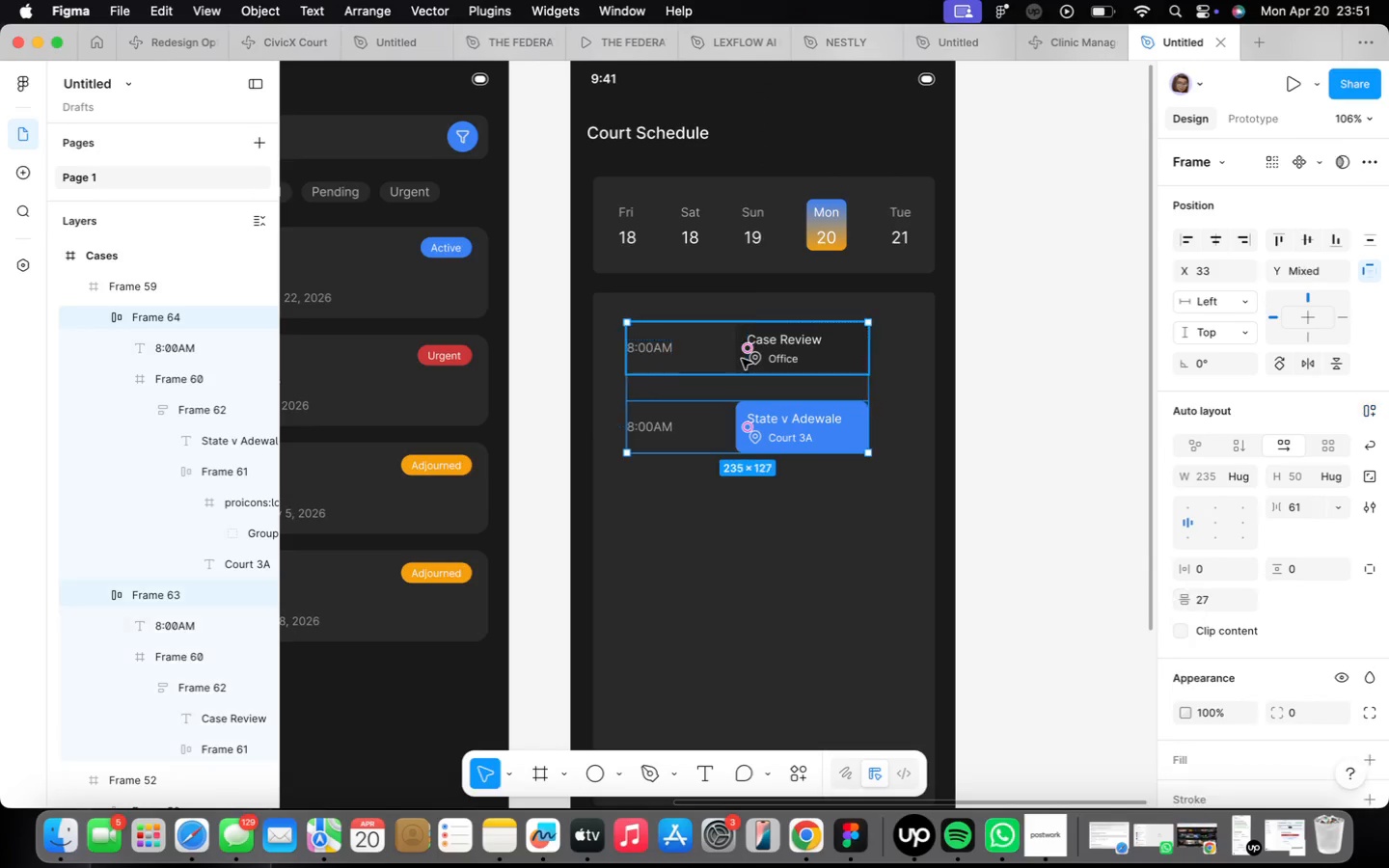 
key(Shift+ShiftLeft)
 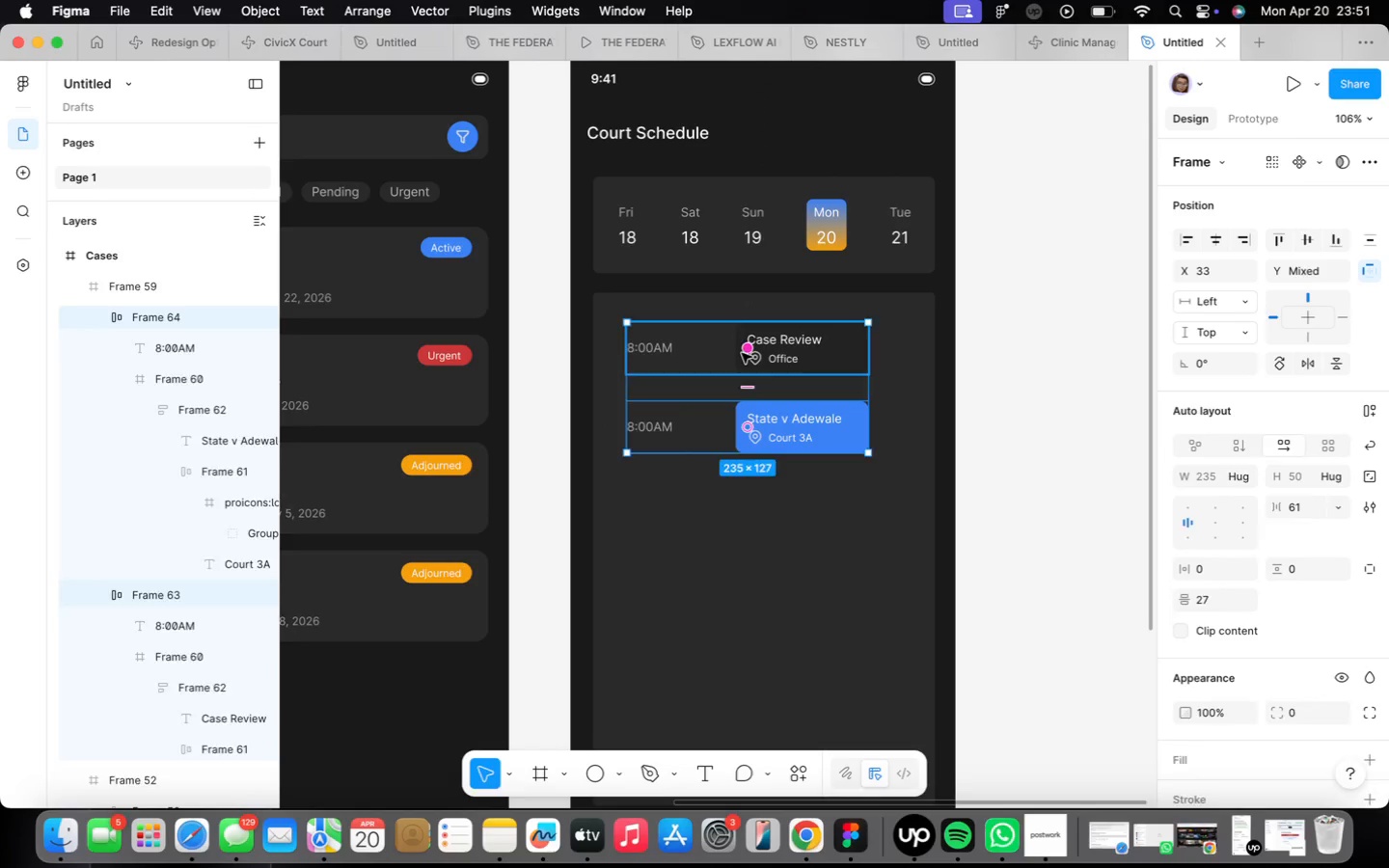 
key(Shift+A)
 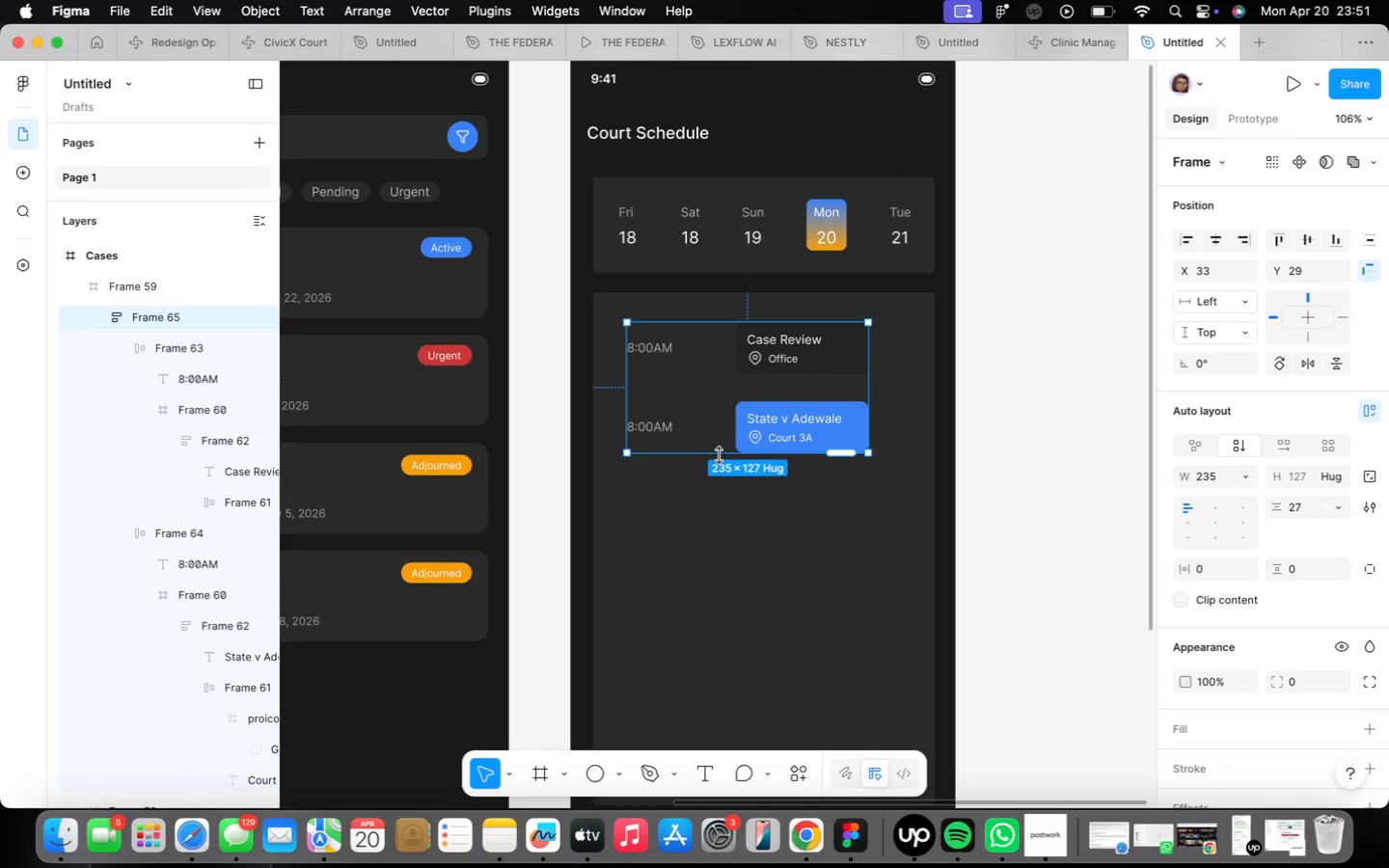 
double_click([716, 438])
 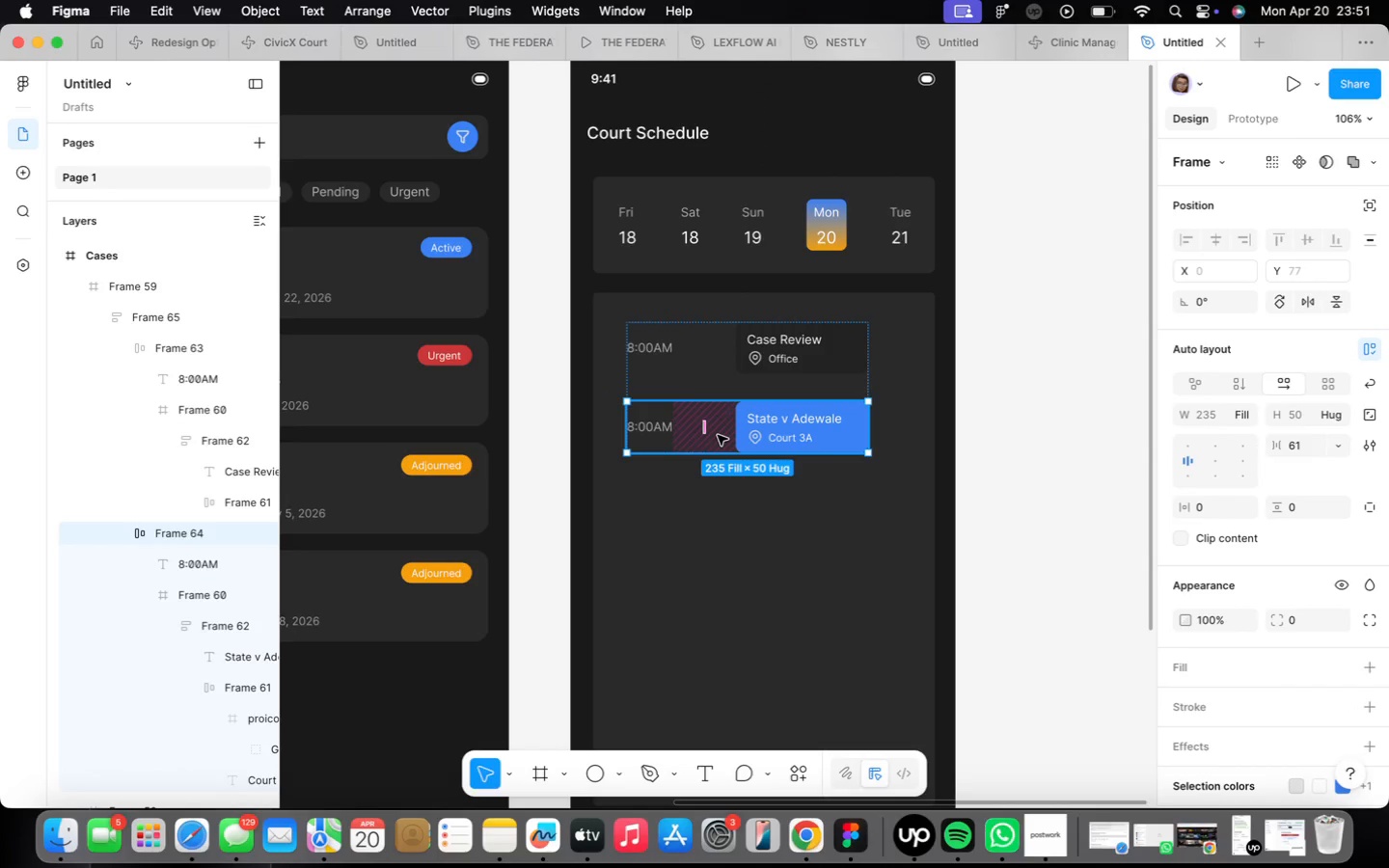 
key(Meta+CommandLeft)
 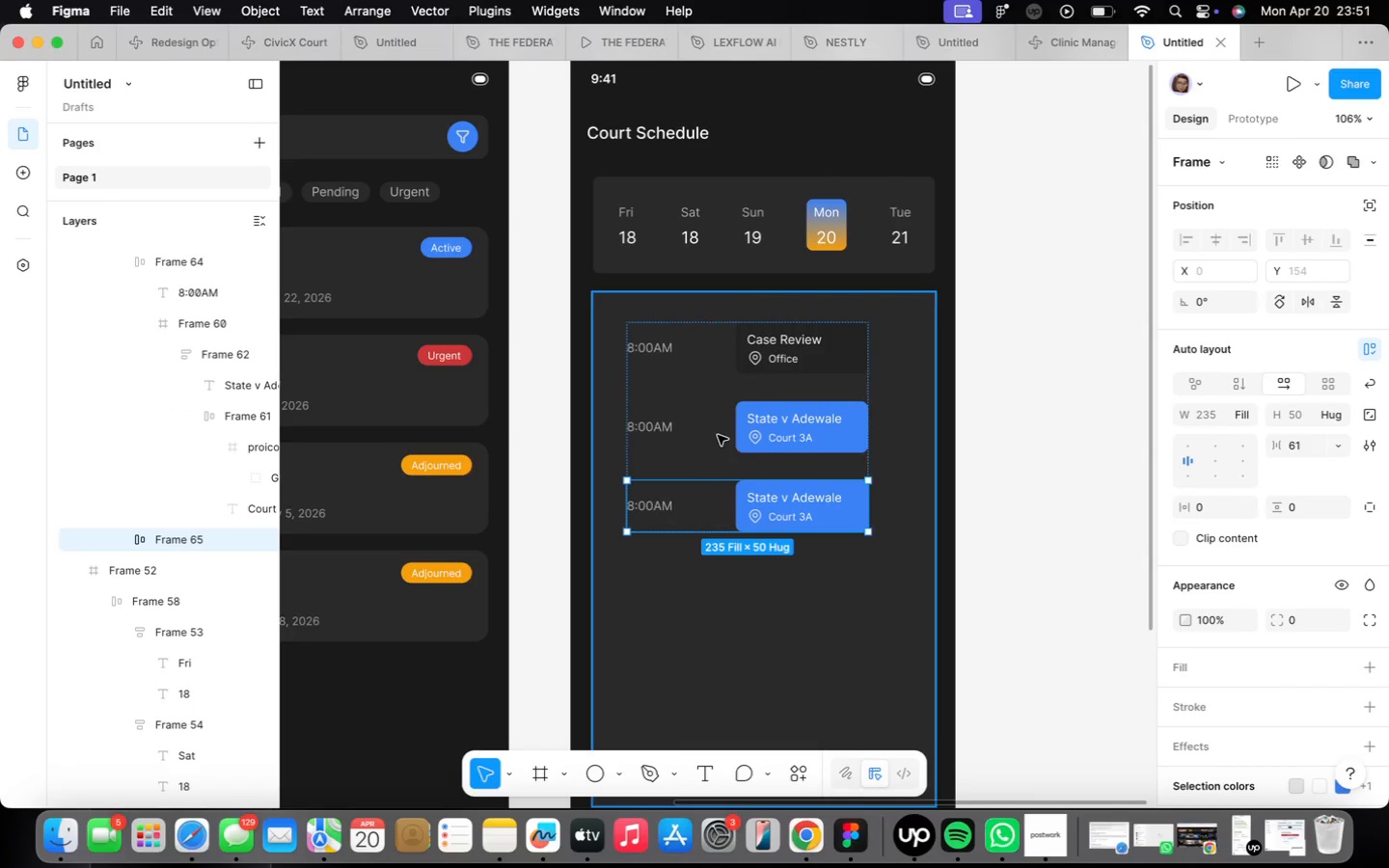 
key(Meta+D)
 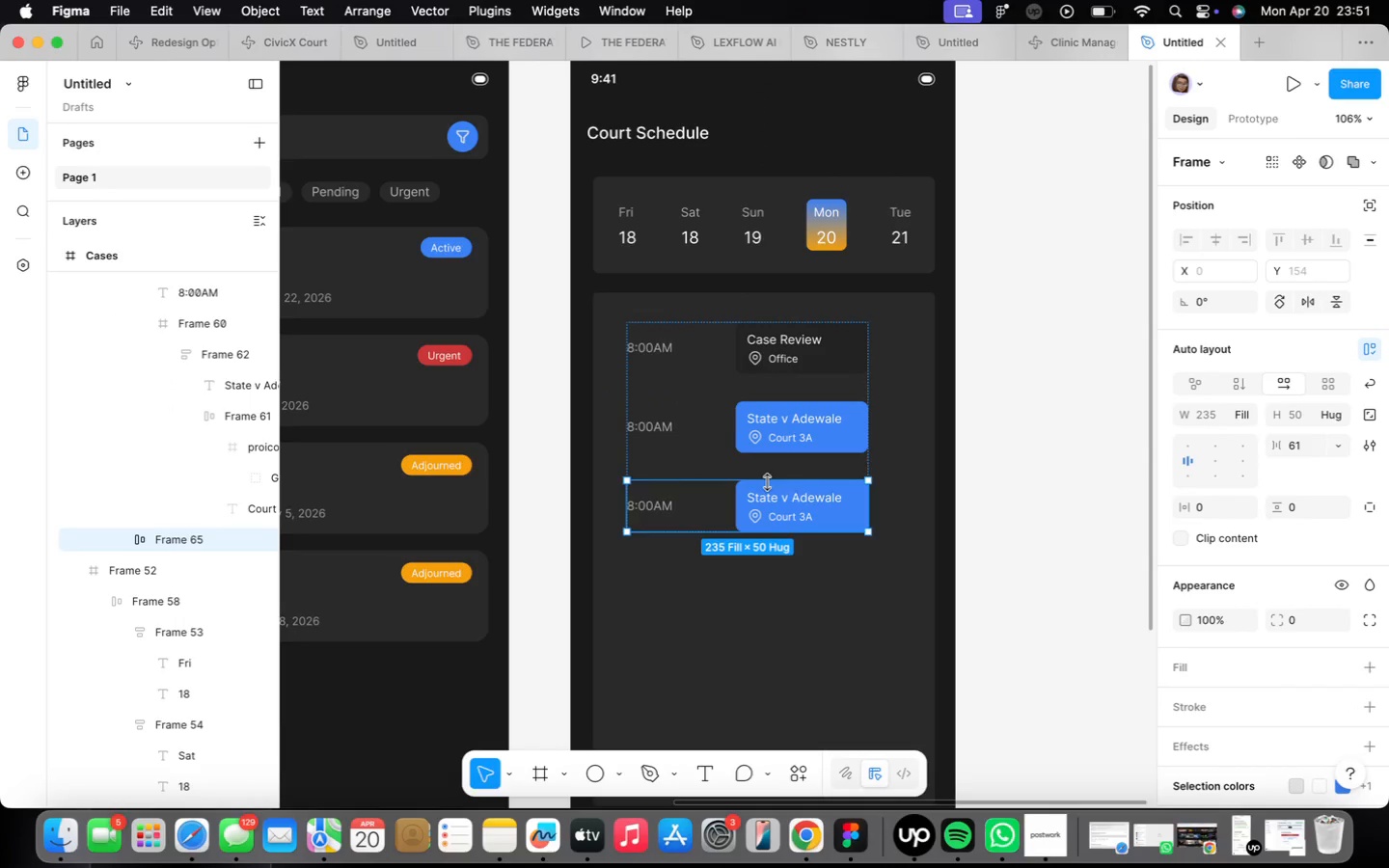 
scroll: coordinate [792, 498], scroll_direction: up, amount: 4.0
 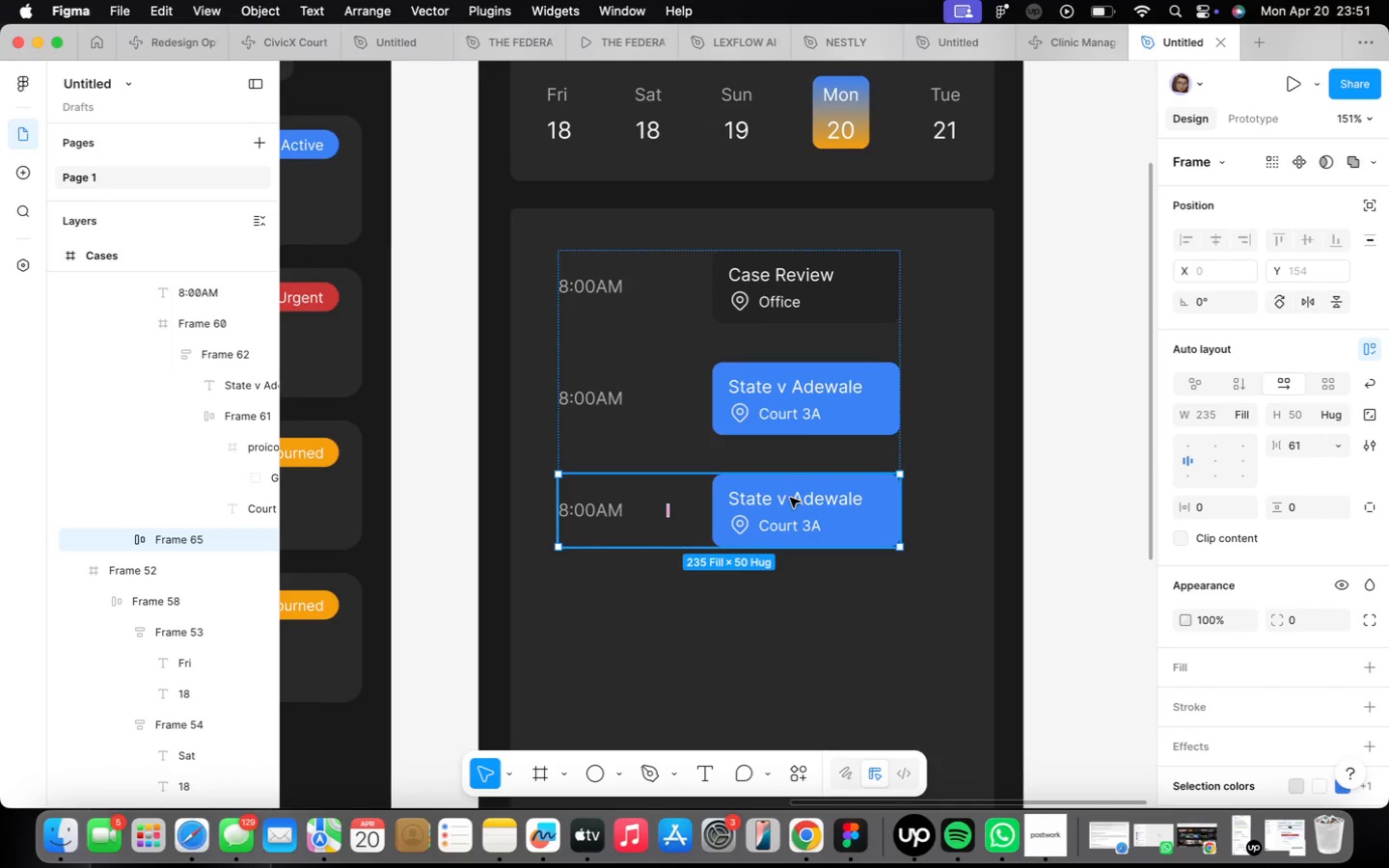 
double_click([790, 498])
 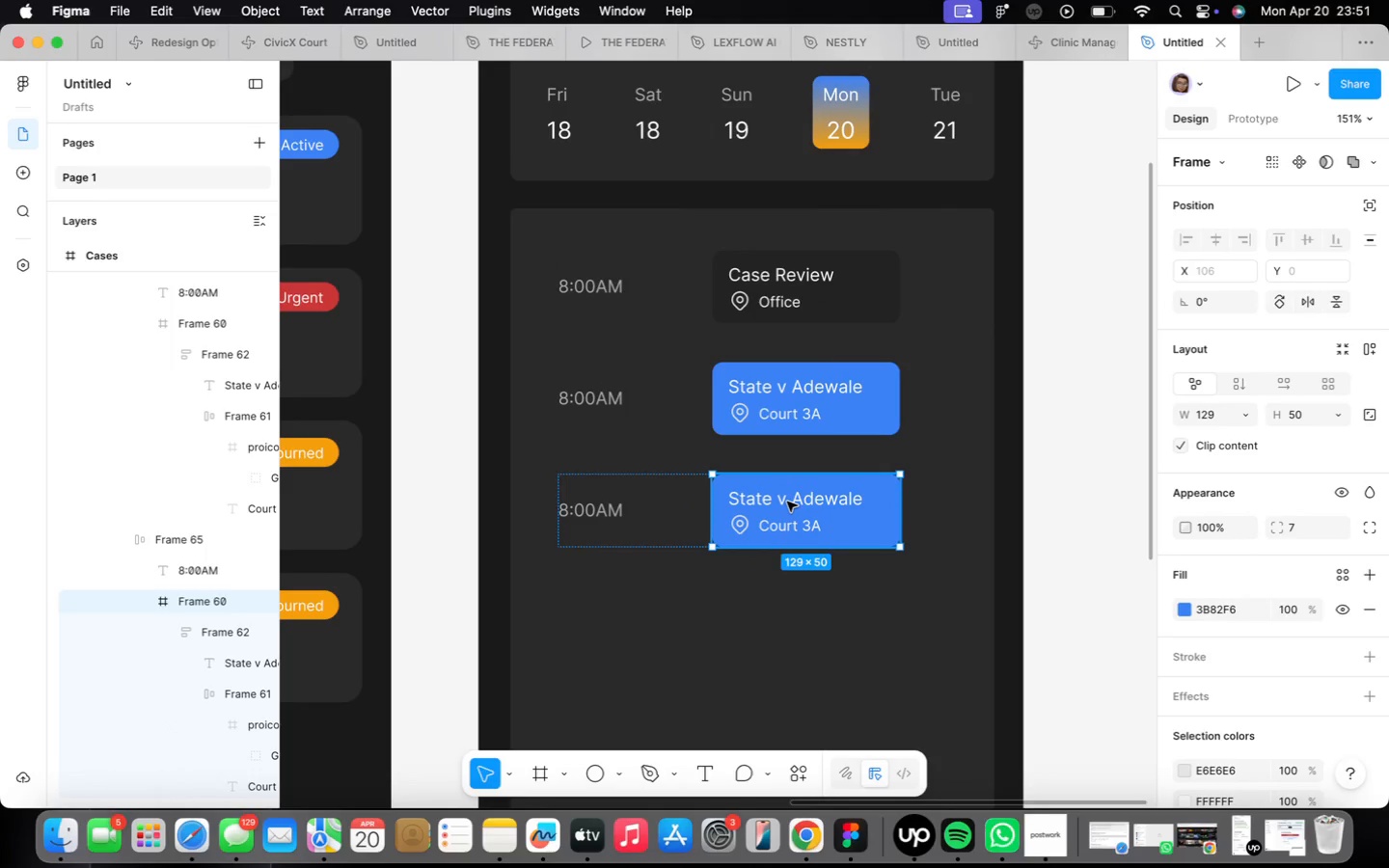 
hold_key(key=OptionLeft, duration=0.82)
left_click_drag(start_coordinate=[787, 502], to_coordinate=[722, 658])
 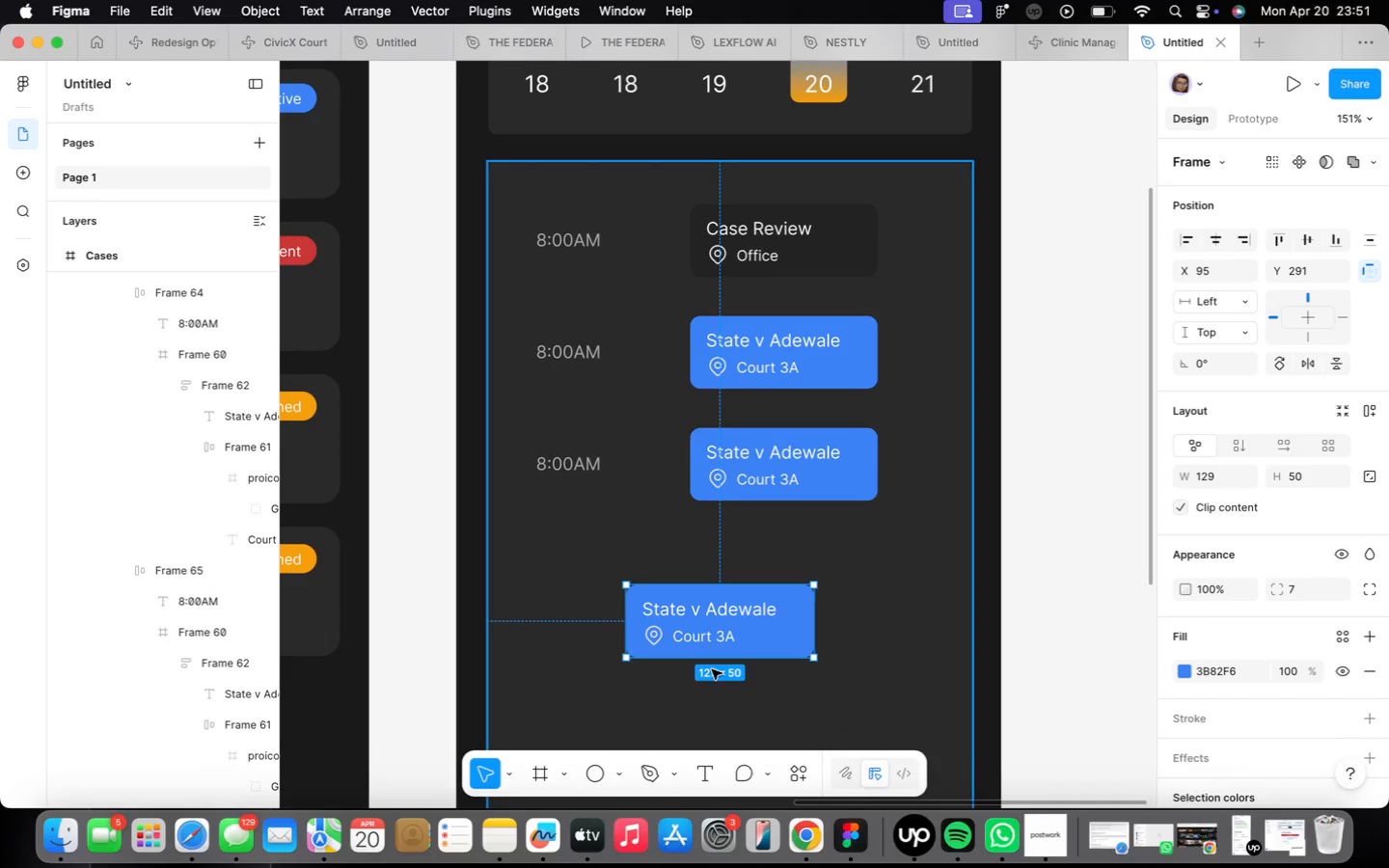 
double_click([700, 634])
 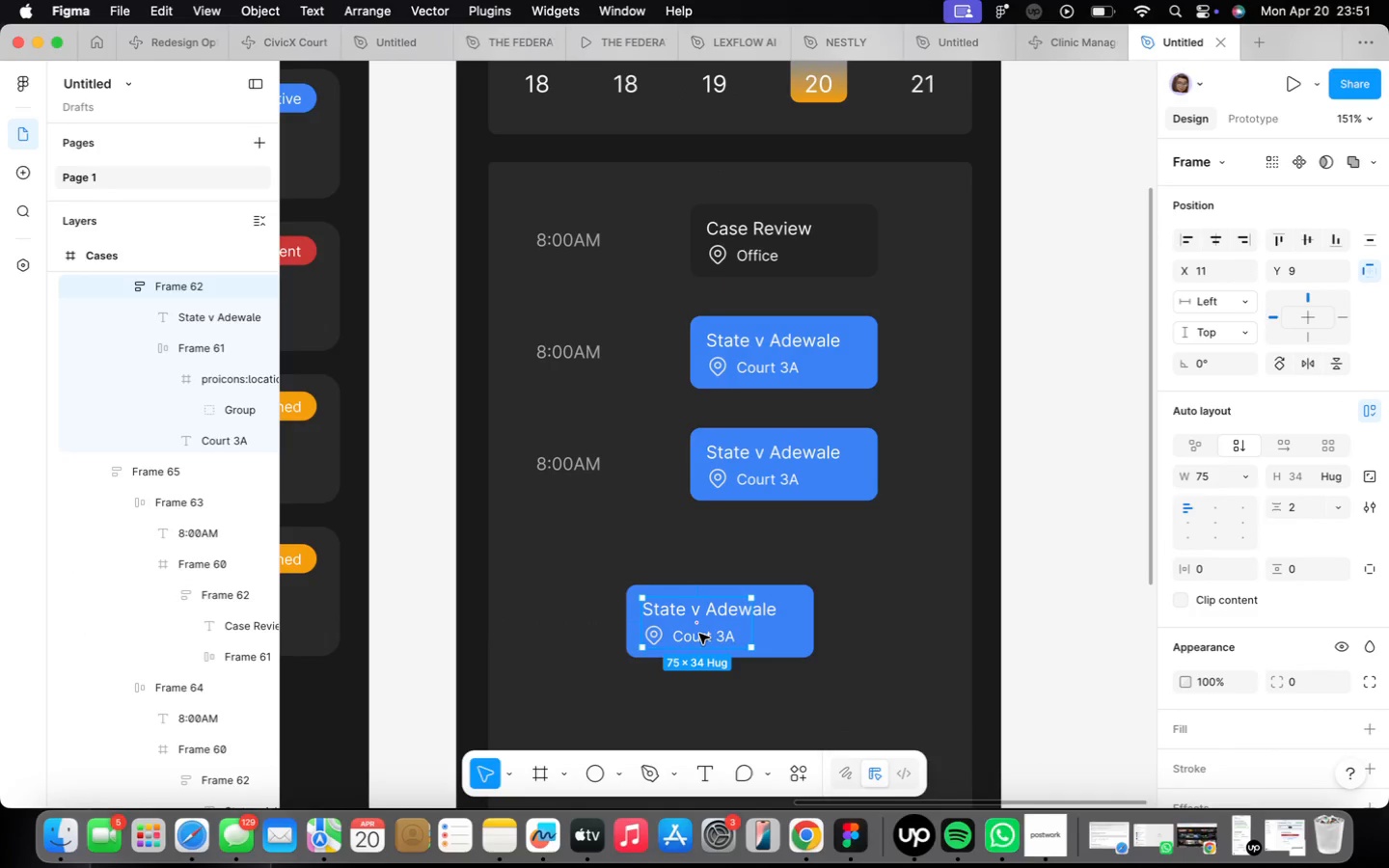 
key(Backspace)
 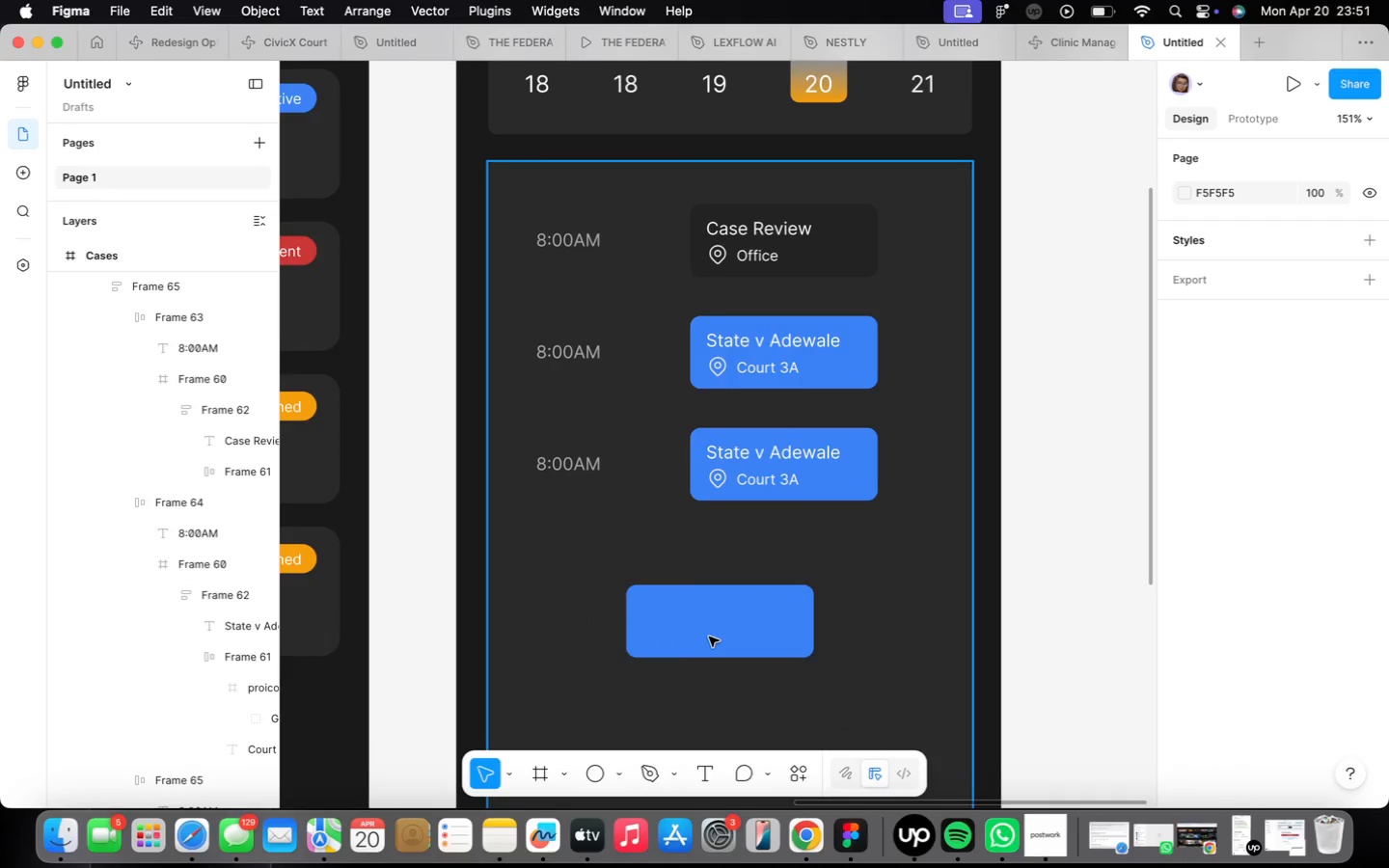 
double_click([709, 637])
 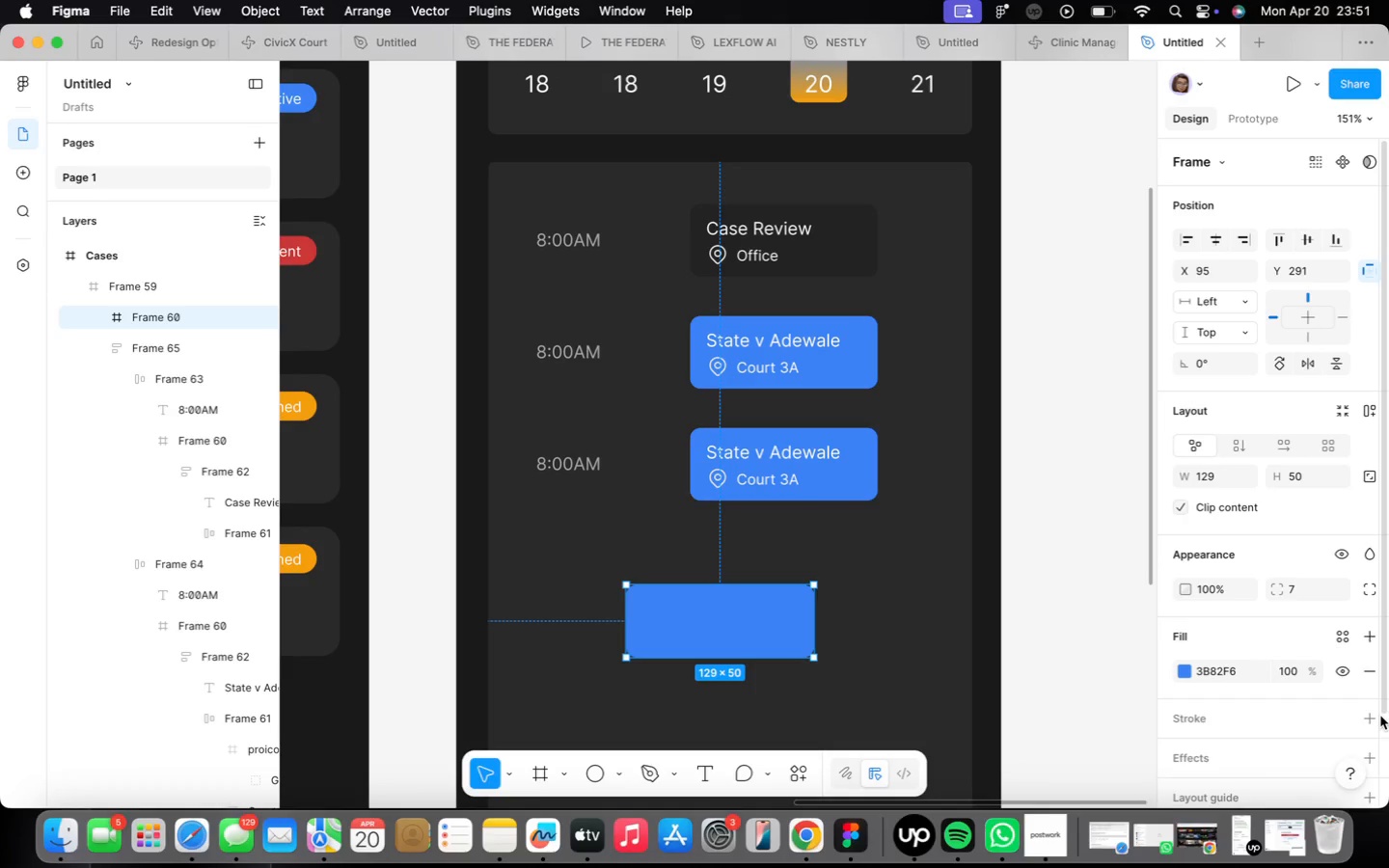 
left_click([1372, 718])
 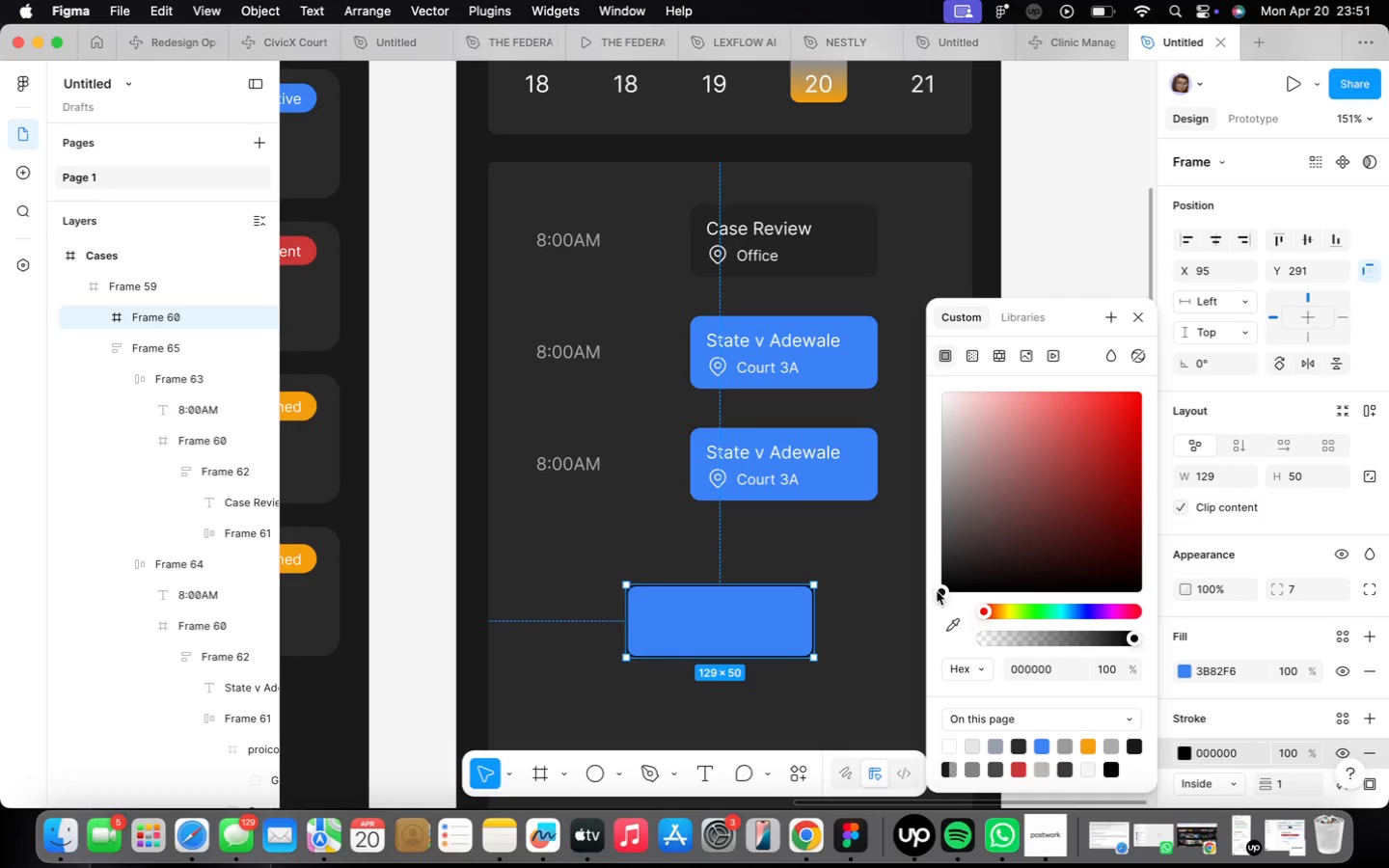 
left_click([1366, 665])
 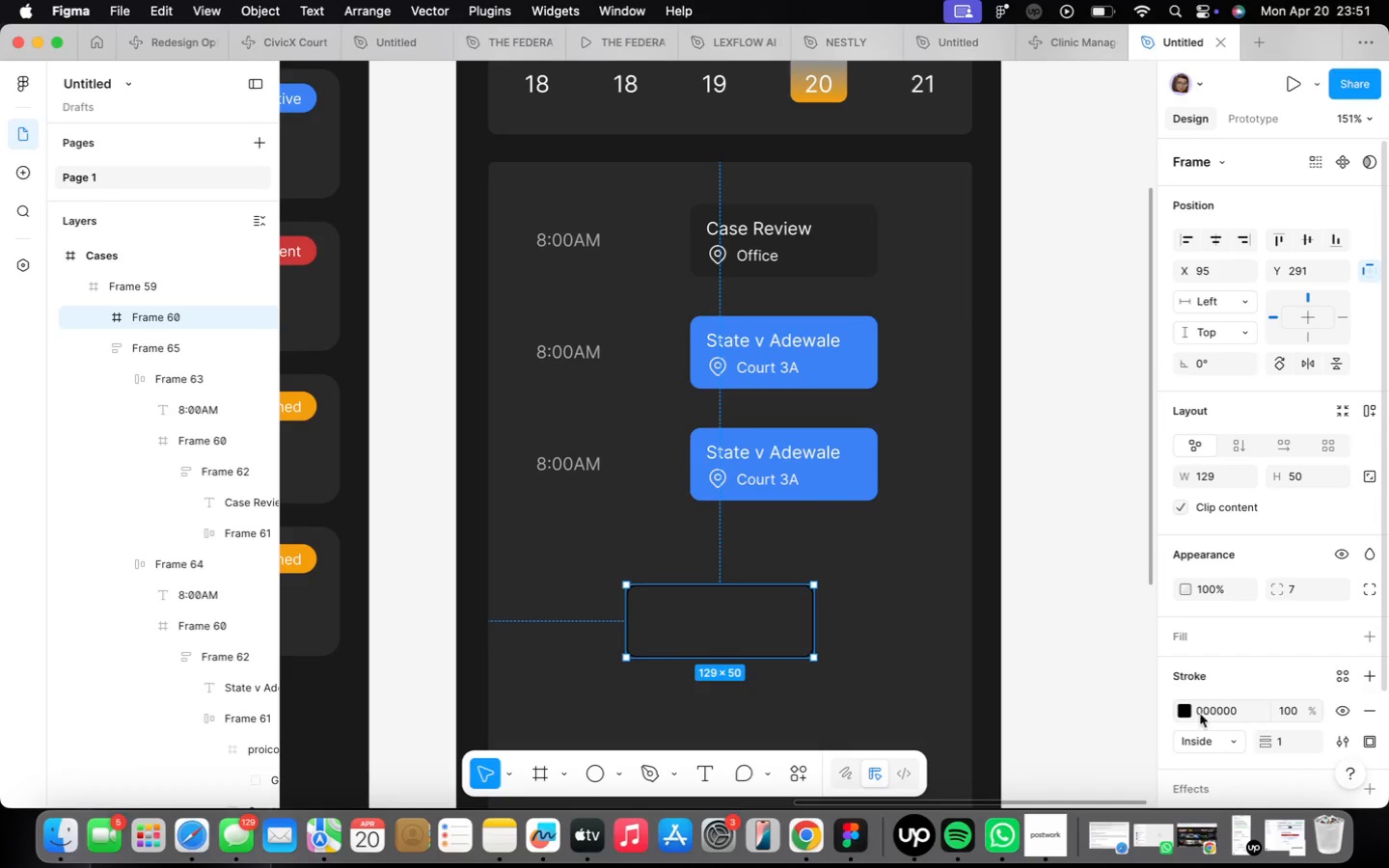 
left_click([1188, 711])
 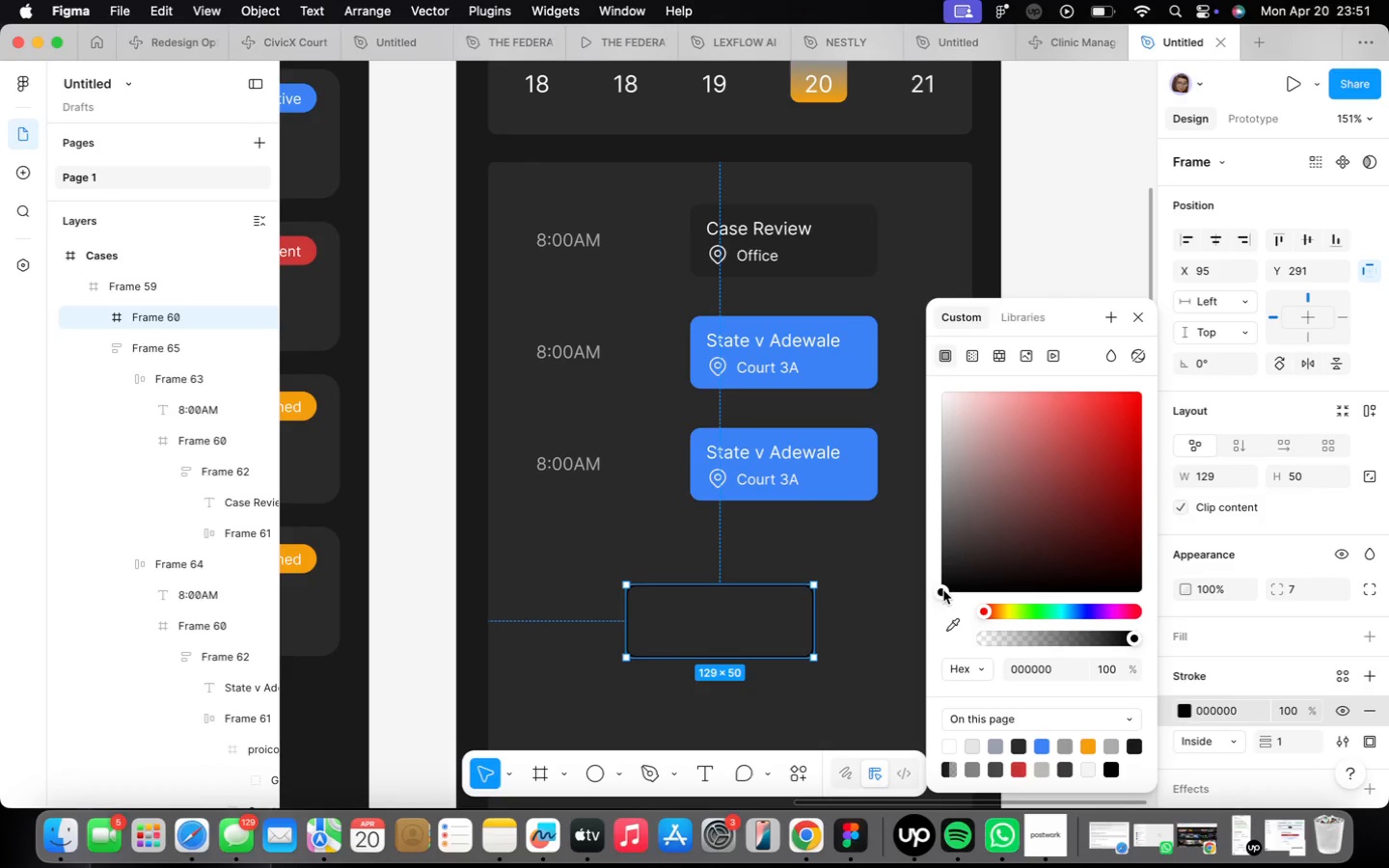 
left_click_drag(start_coordinate=[940, 591], to_coordinate=[913, 543])
 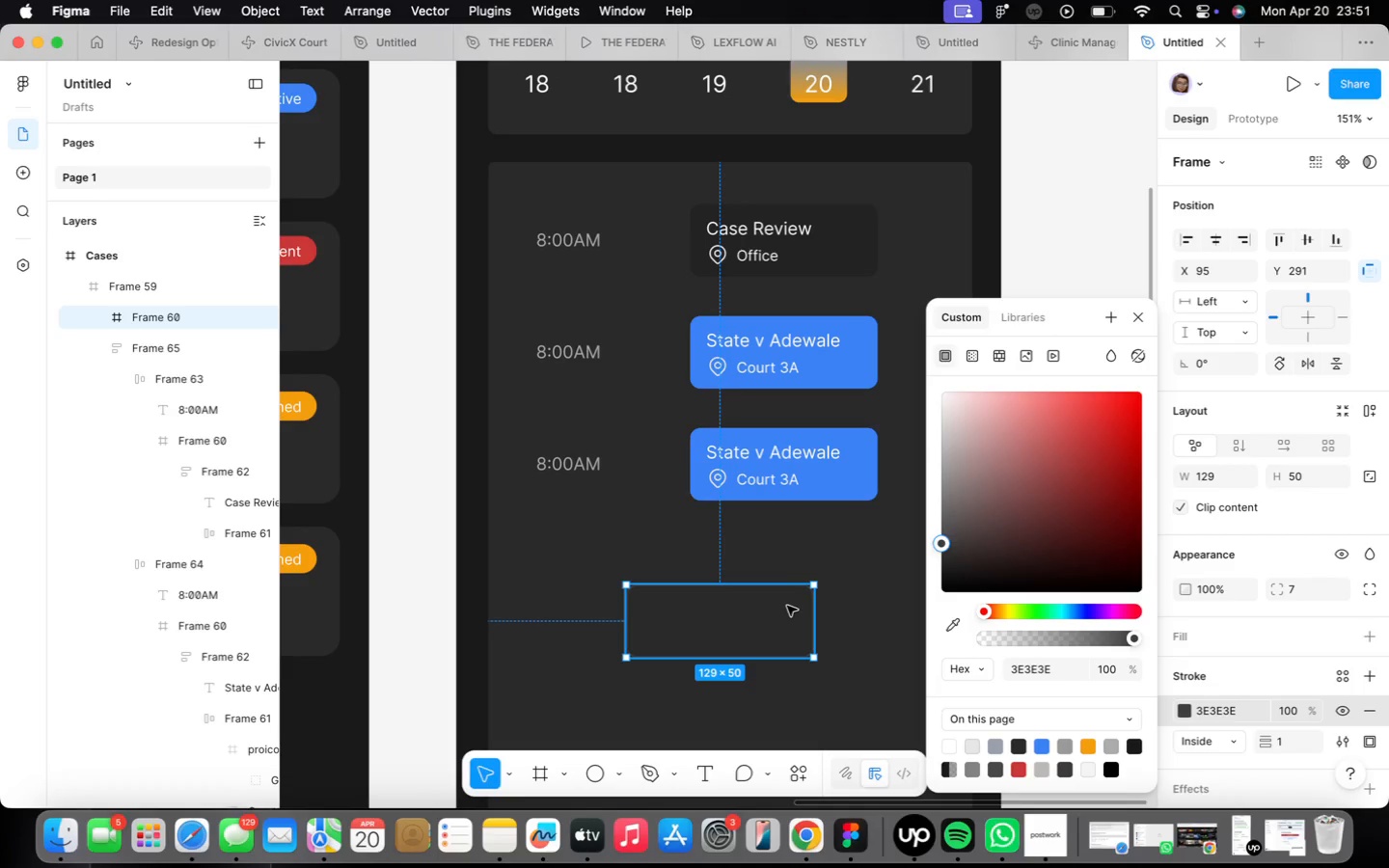 
left_click([787, 605])
 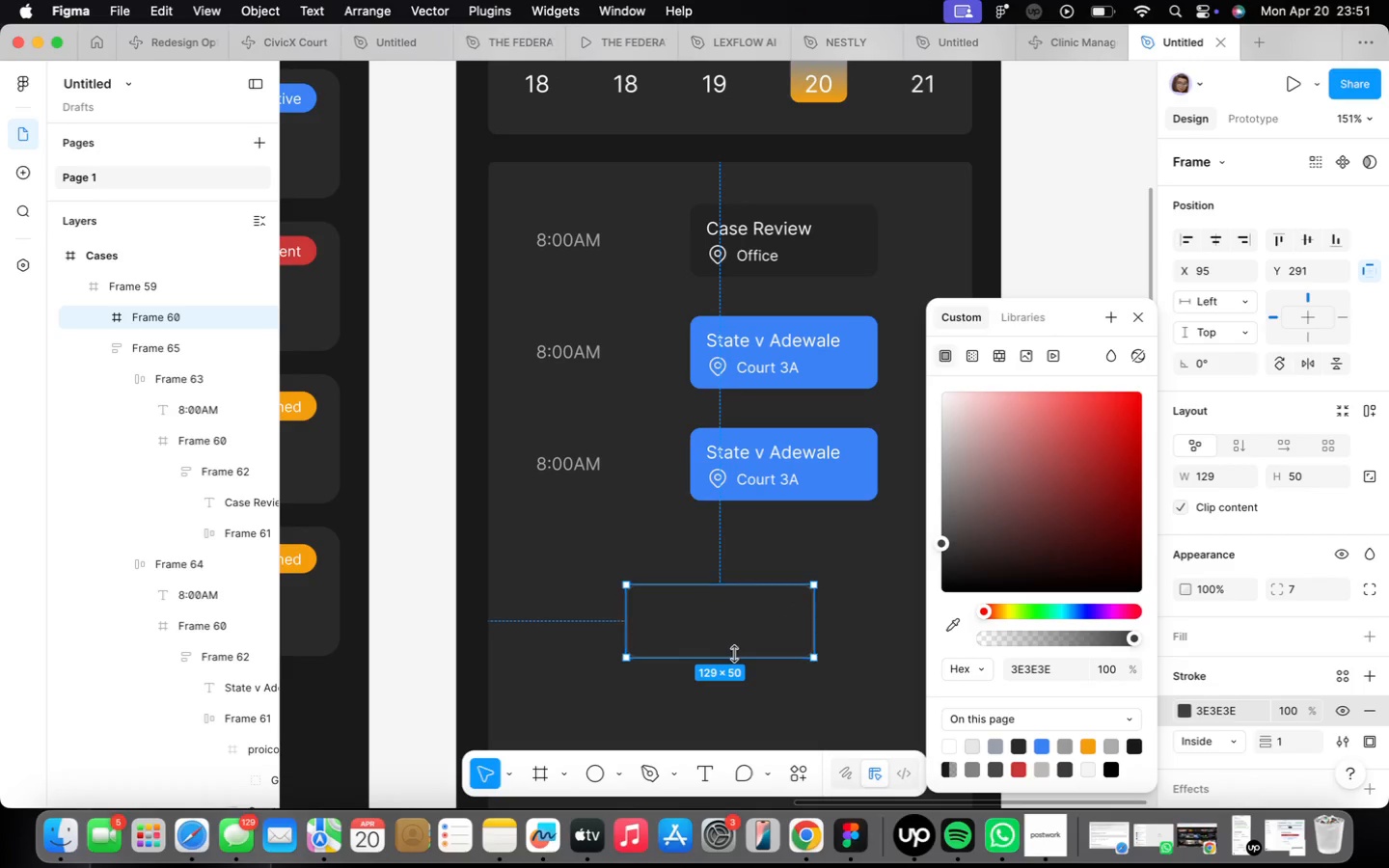 
left_click_drag(start_coordinate=[736, 655], to_coordinate=[750, 635])
 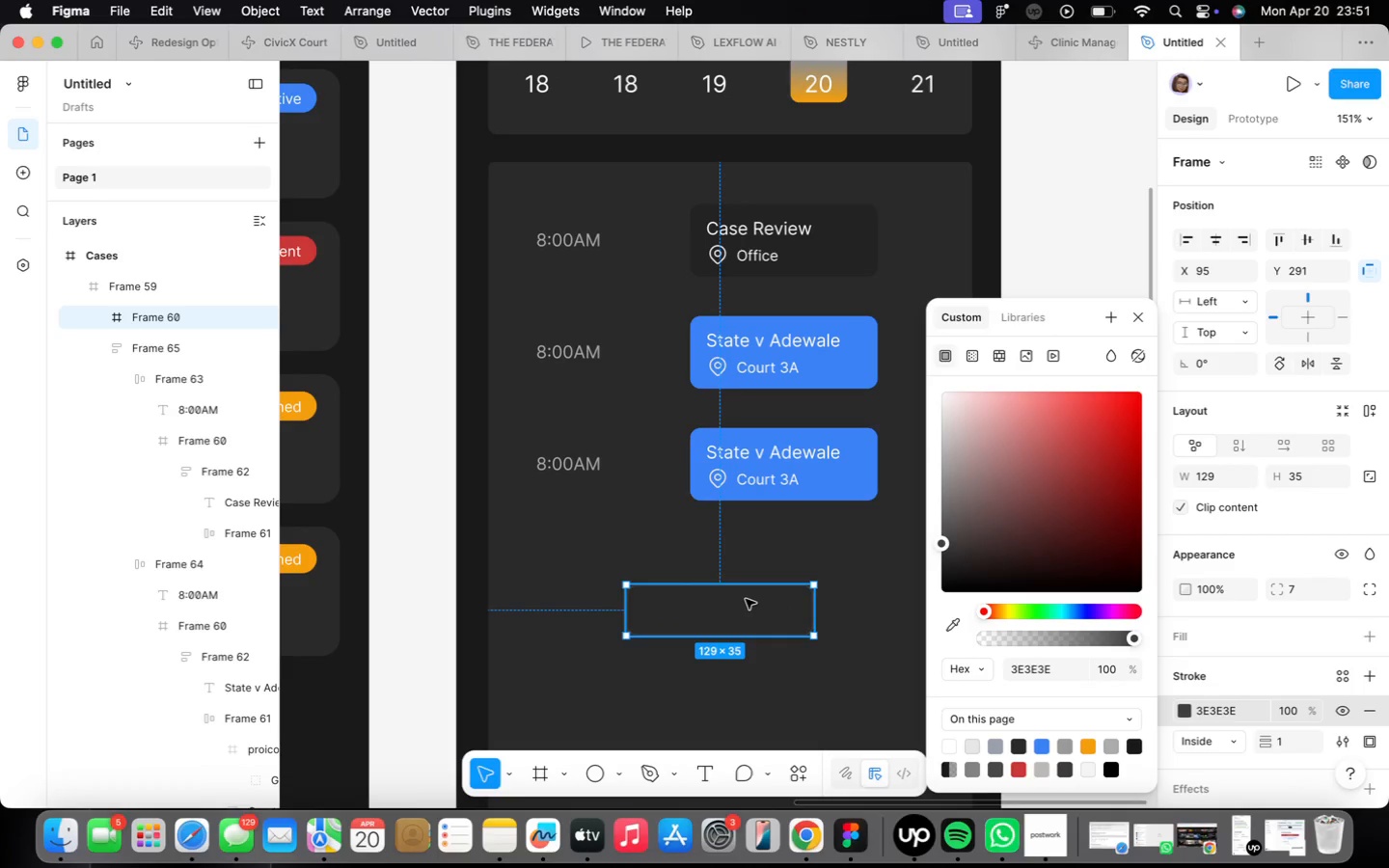 
right_click([746, 599])
 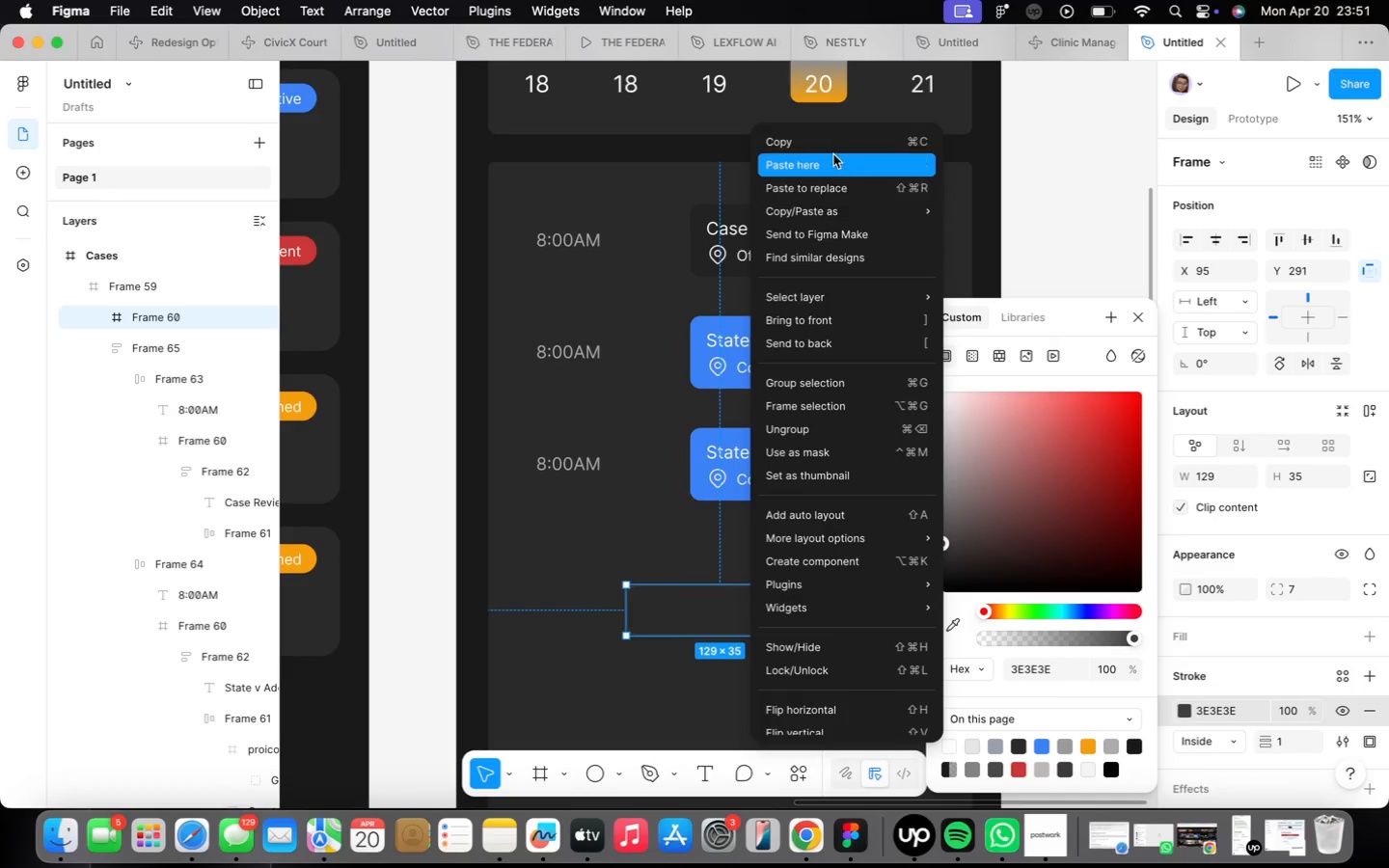 
left_click([826, 143])
 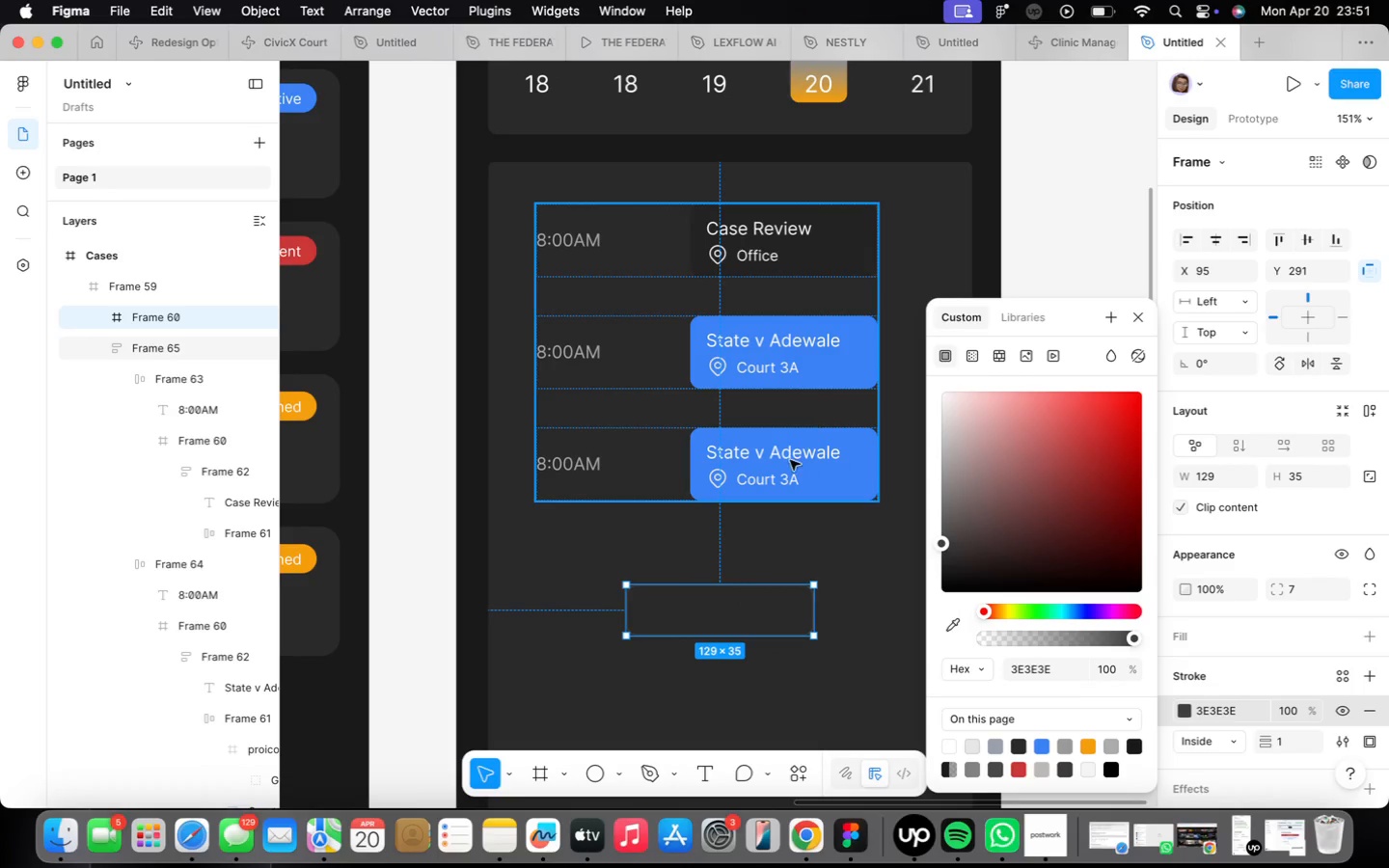 
double_click([791, 460])
 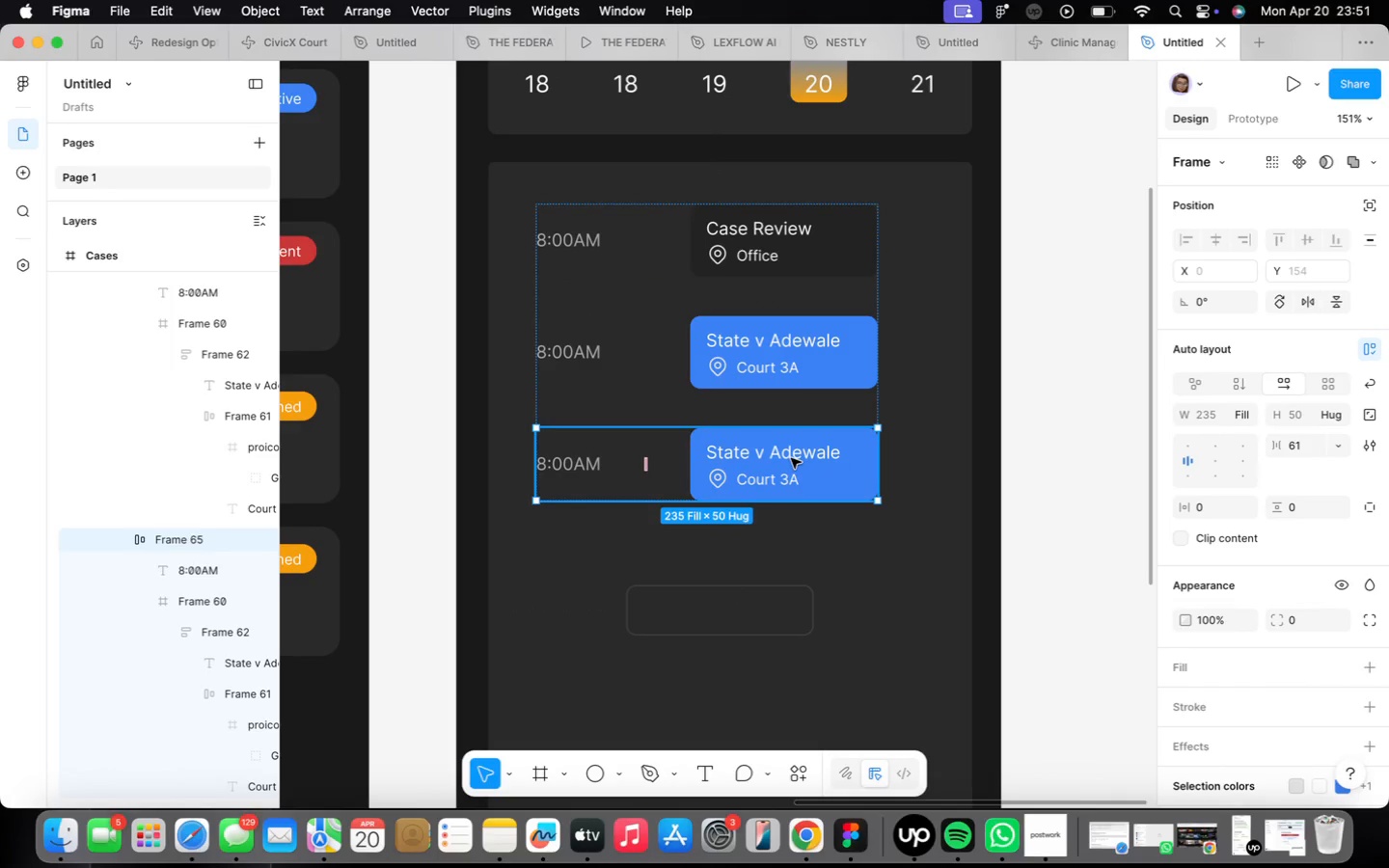 
double_click([791, 458])
 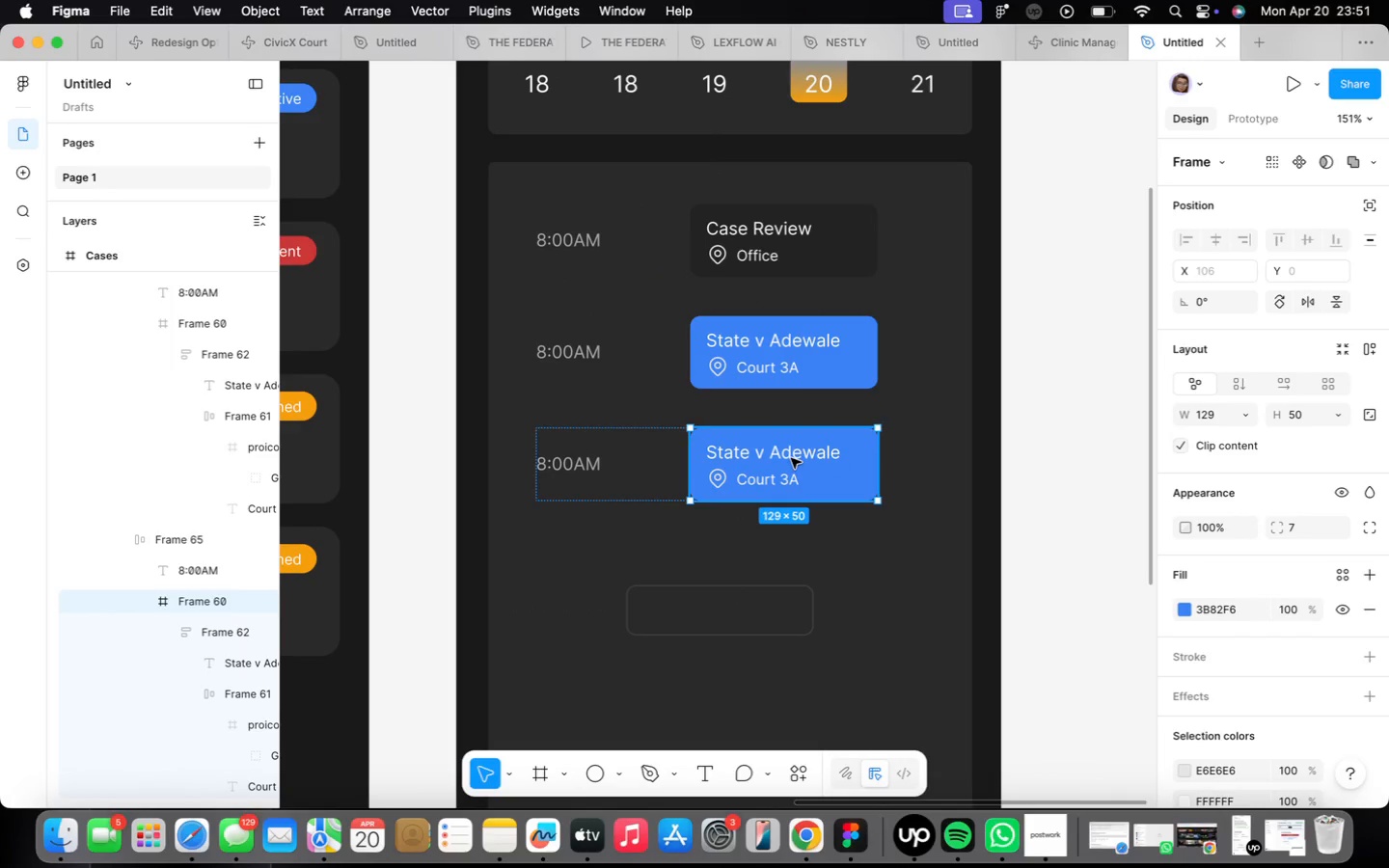 
right_click([791, 458])
 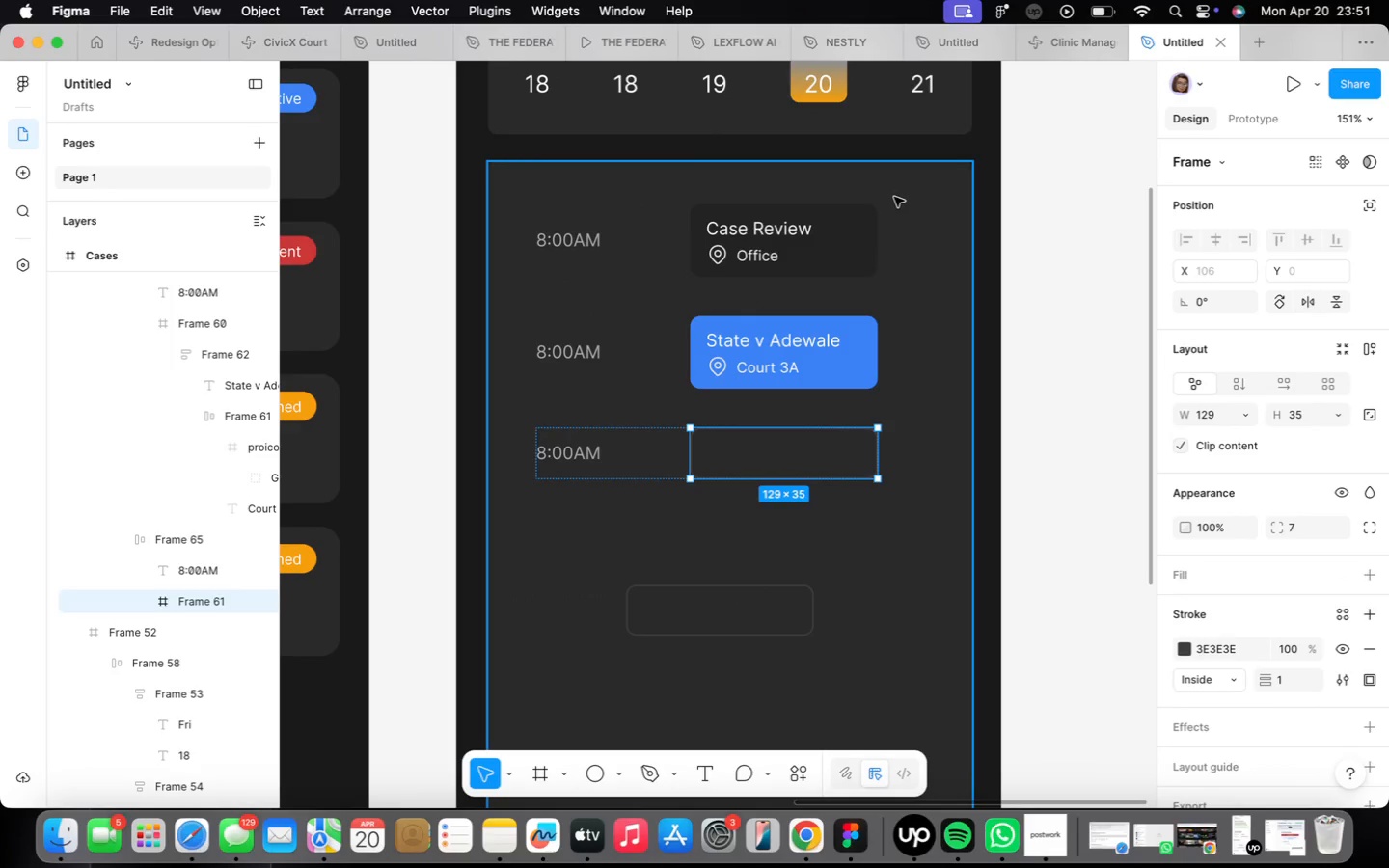 
left_click([861, 599])
 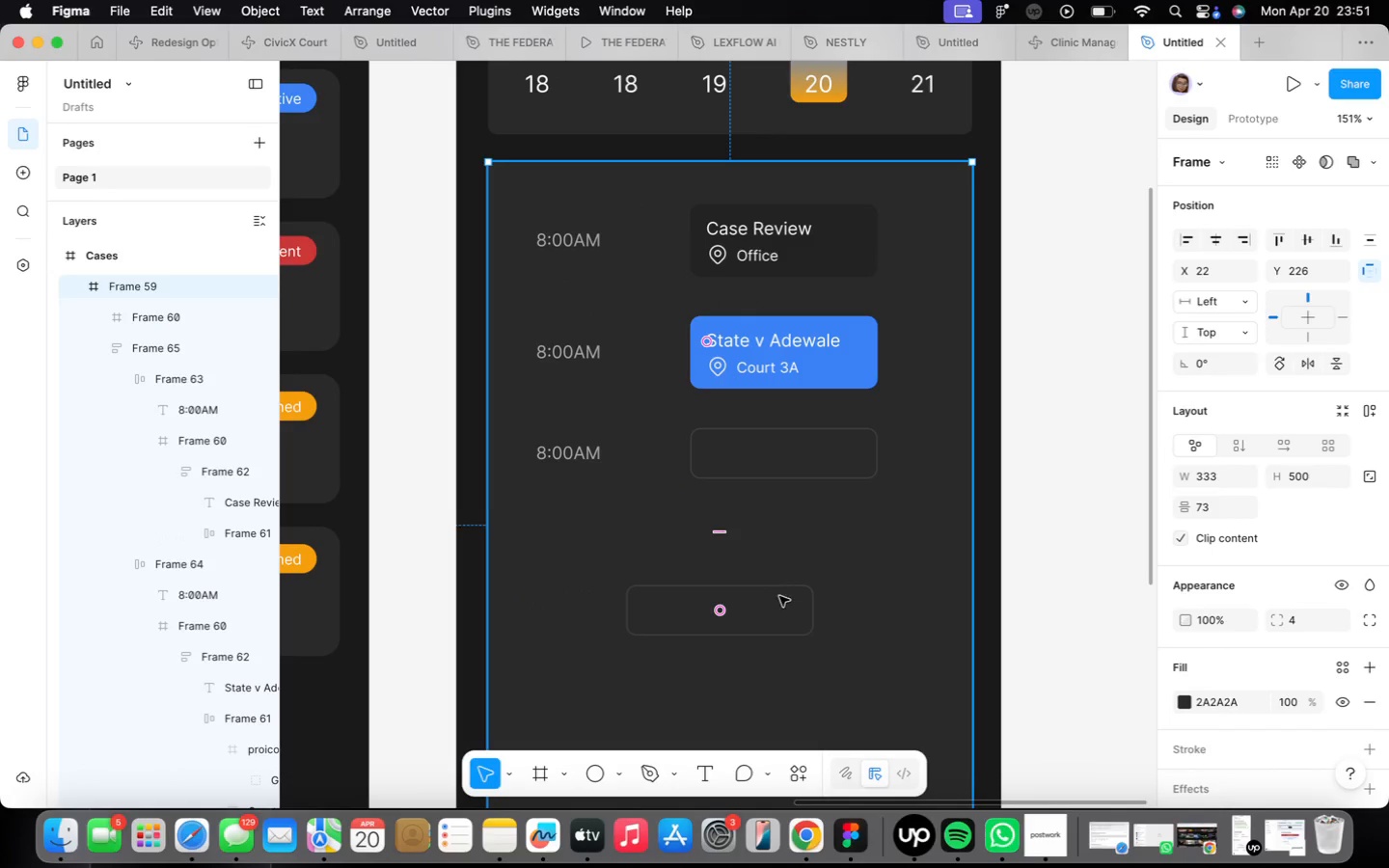 
double_click([731, 637])
 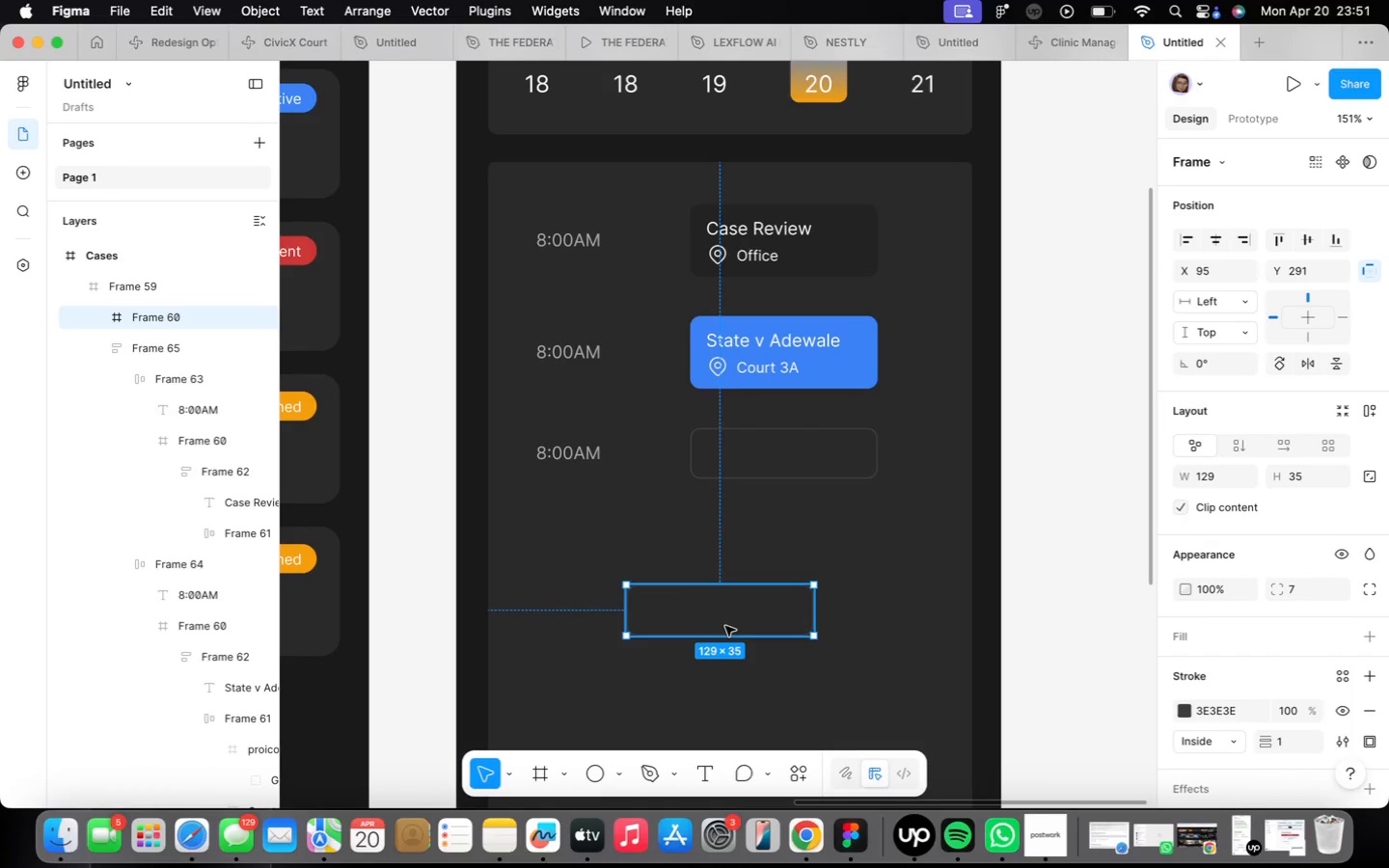 
key(Backspace)
 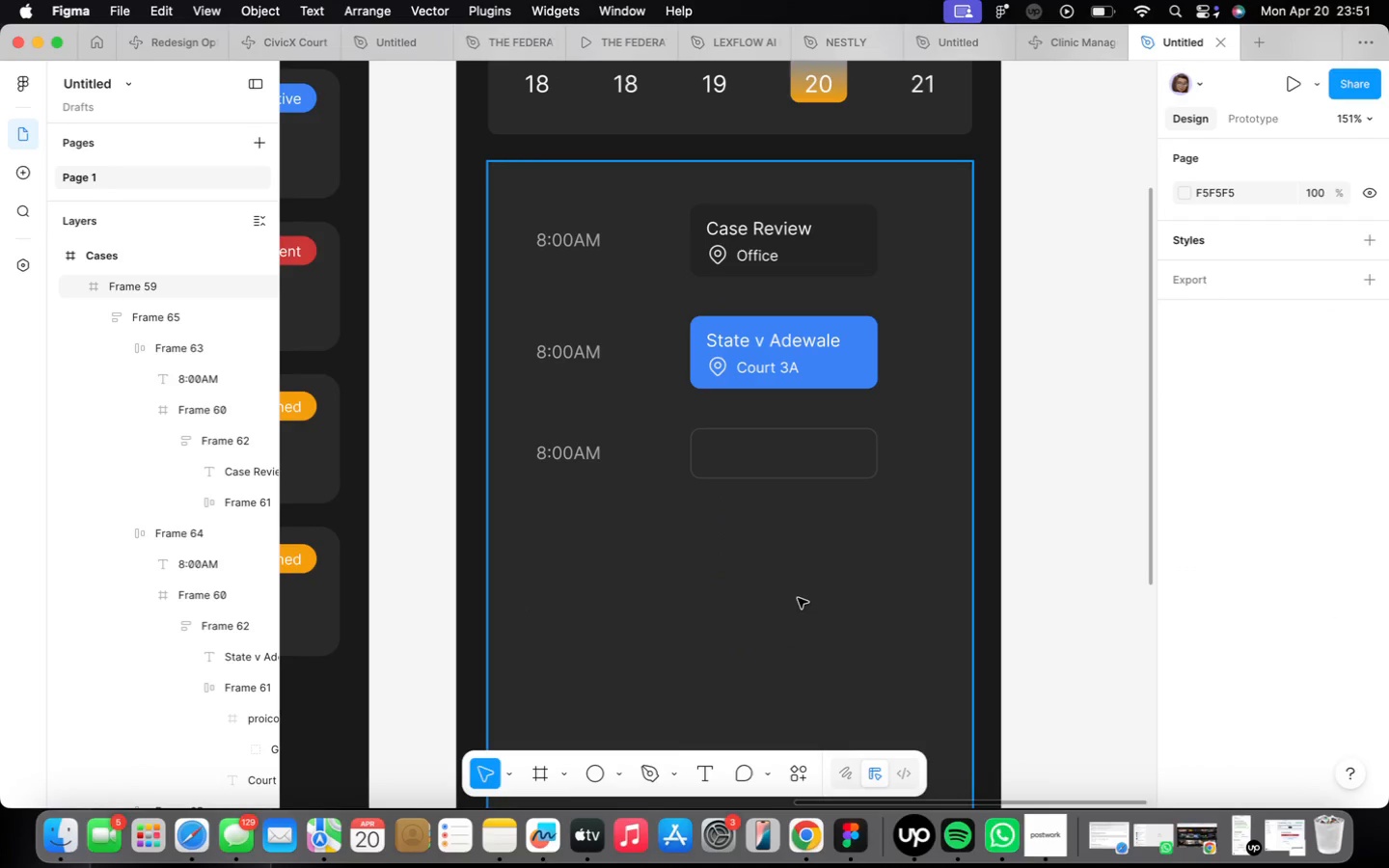 
scroll: coordinate [801, 590], scroll_direction: down, amount: 3.0
 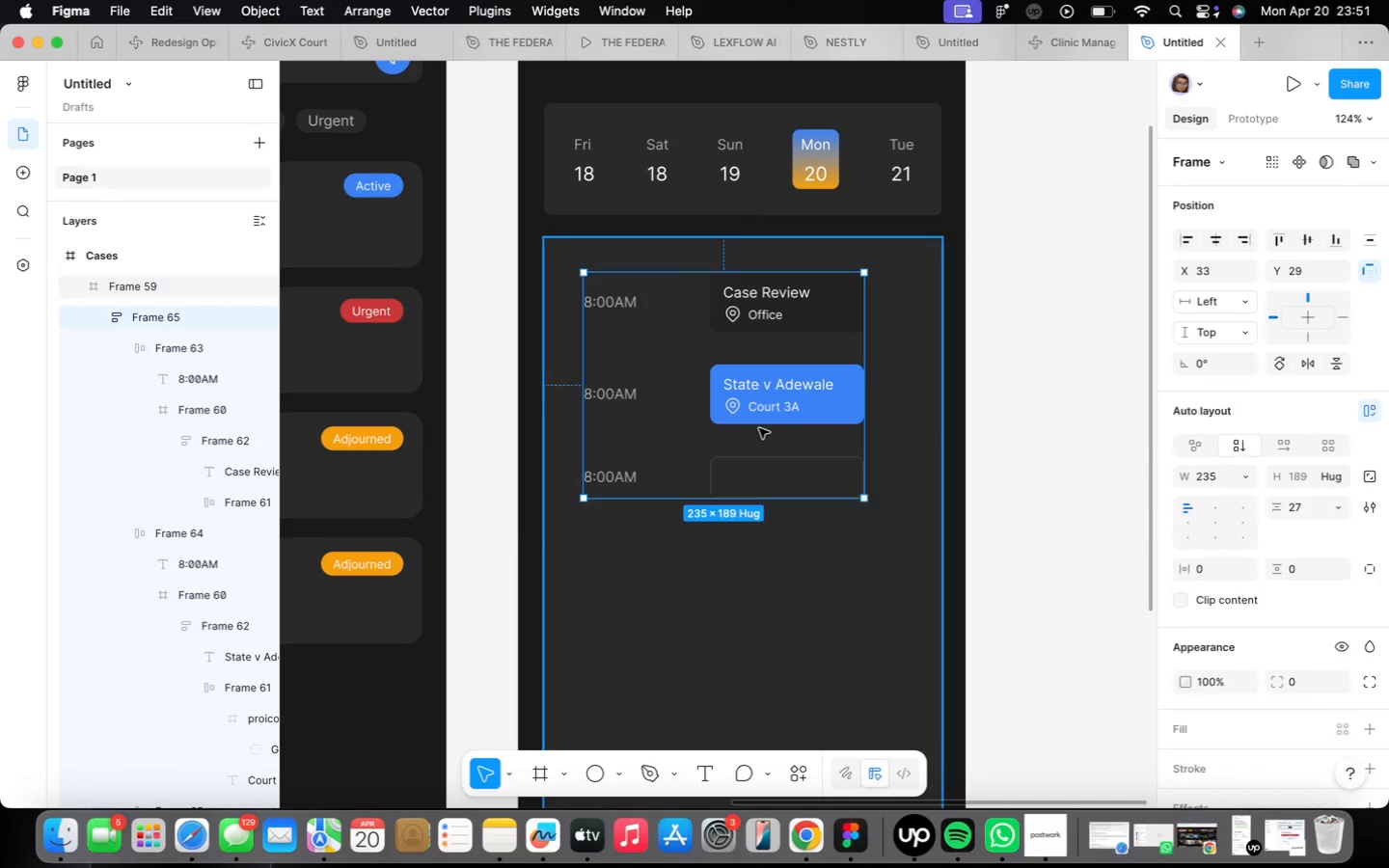 
double_click([752, 421])
 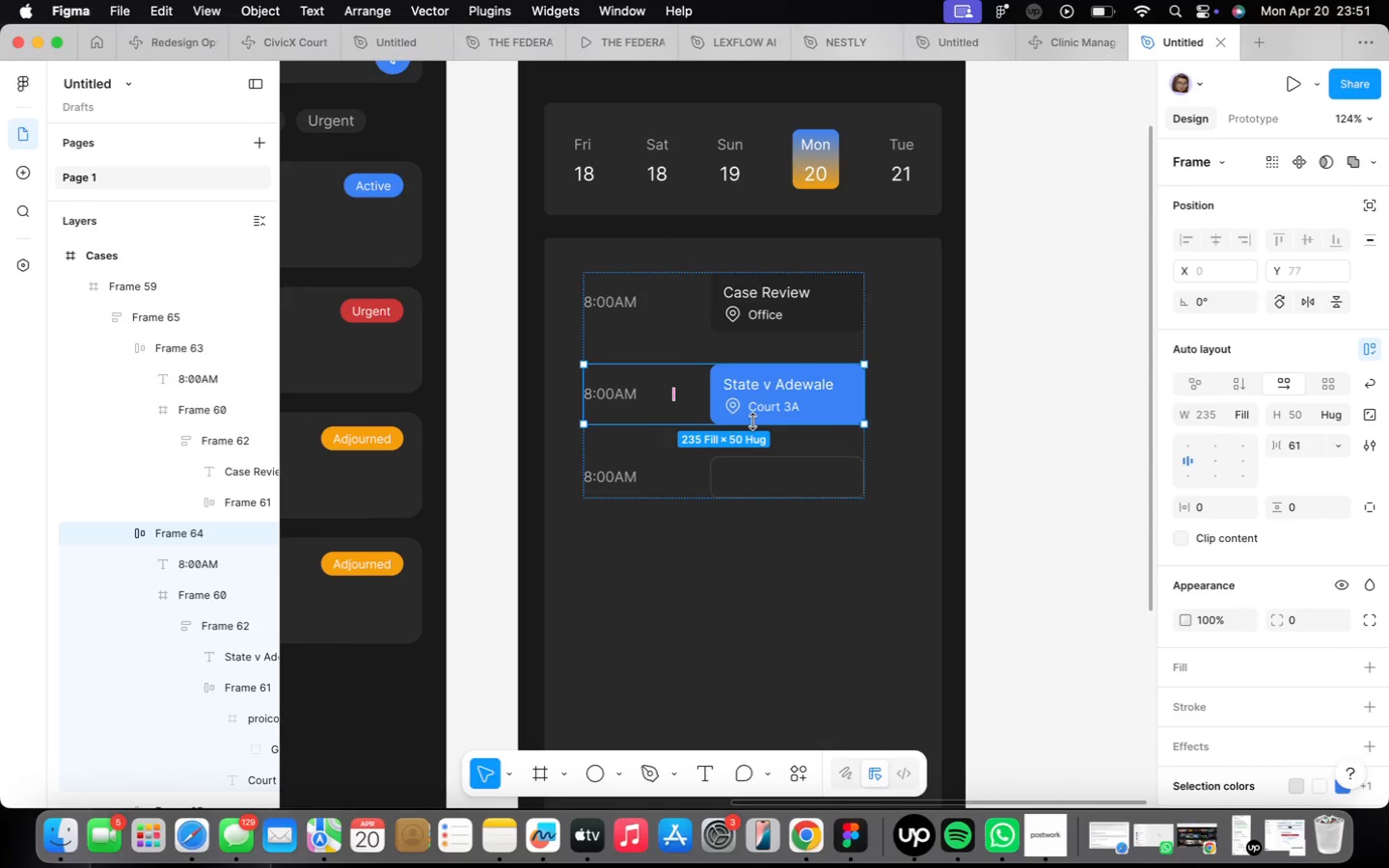 
key(Meta+CommandLeft)
 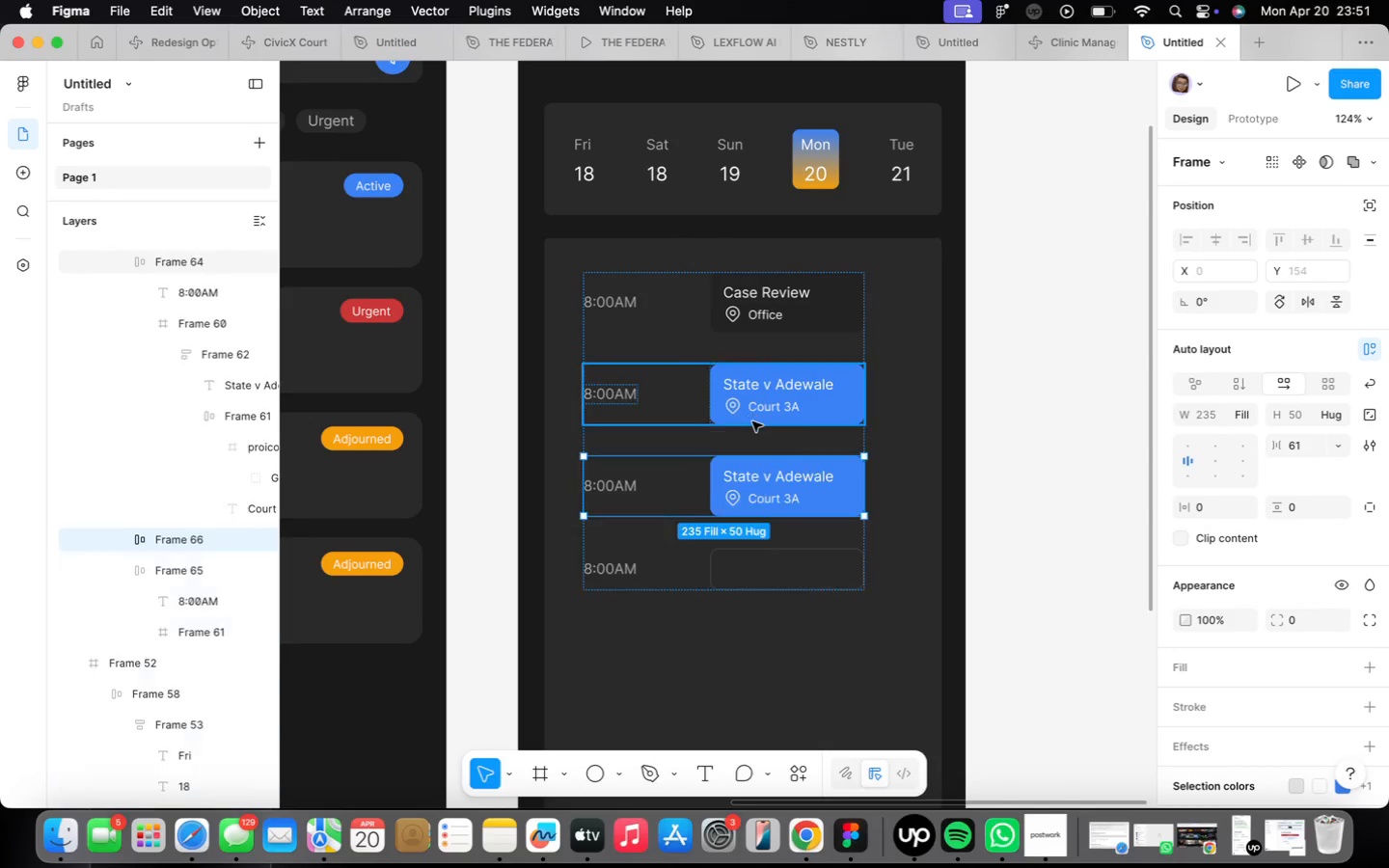 
key(Meta+D)
 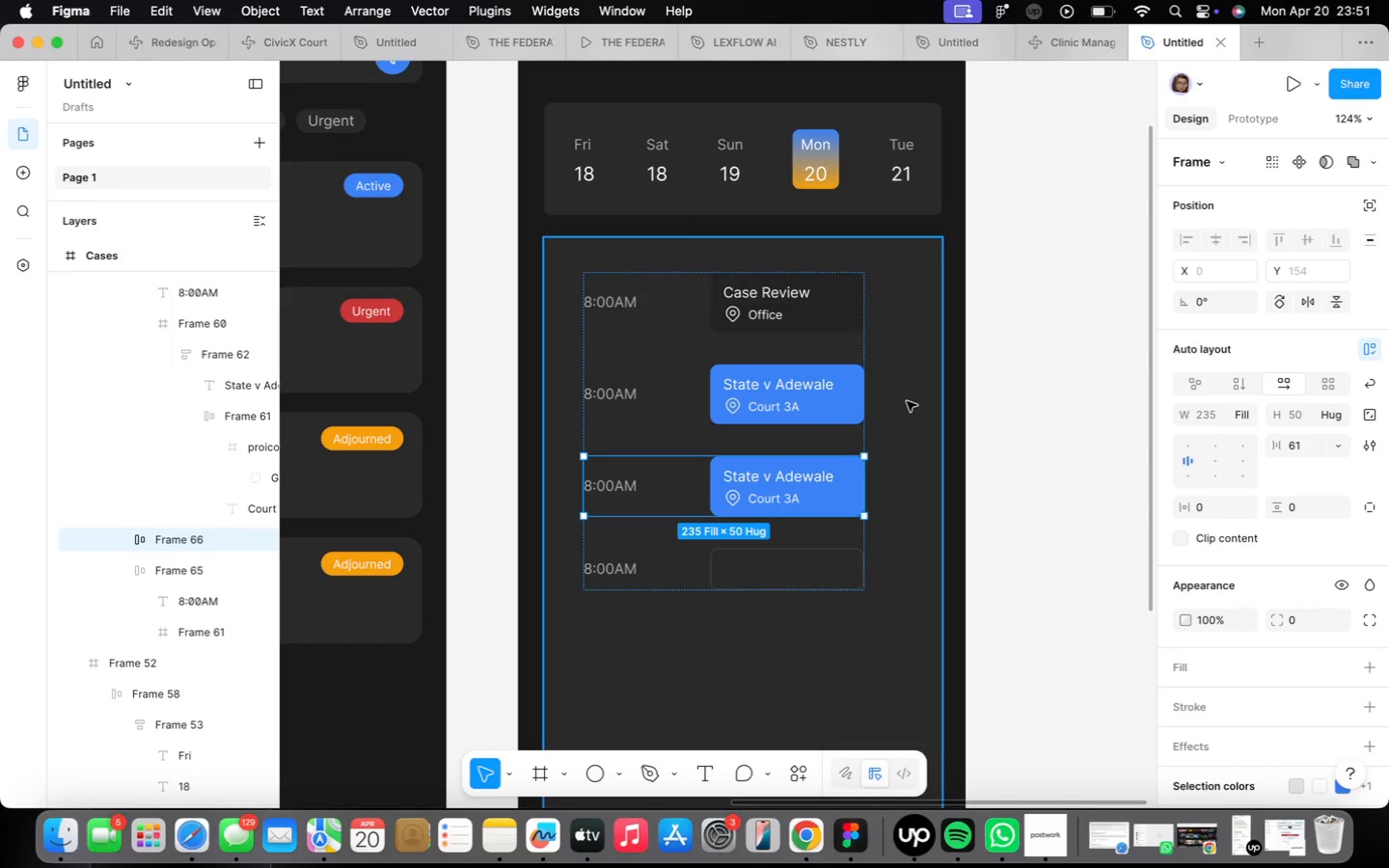 
key(ArrowDown)
 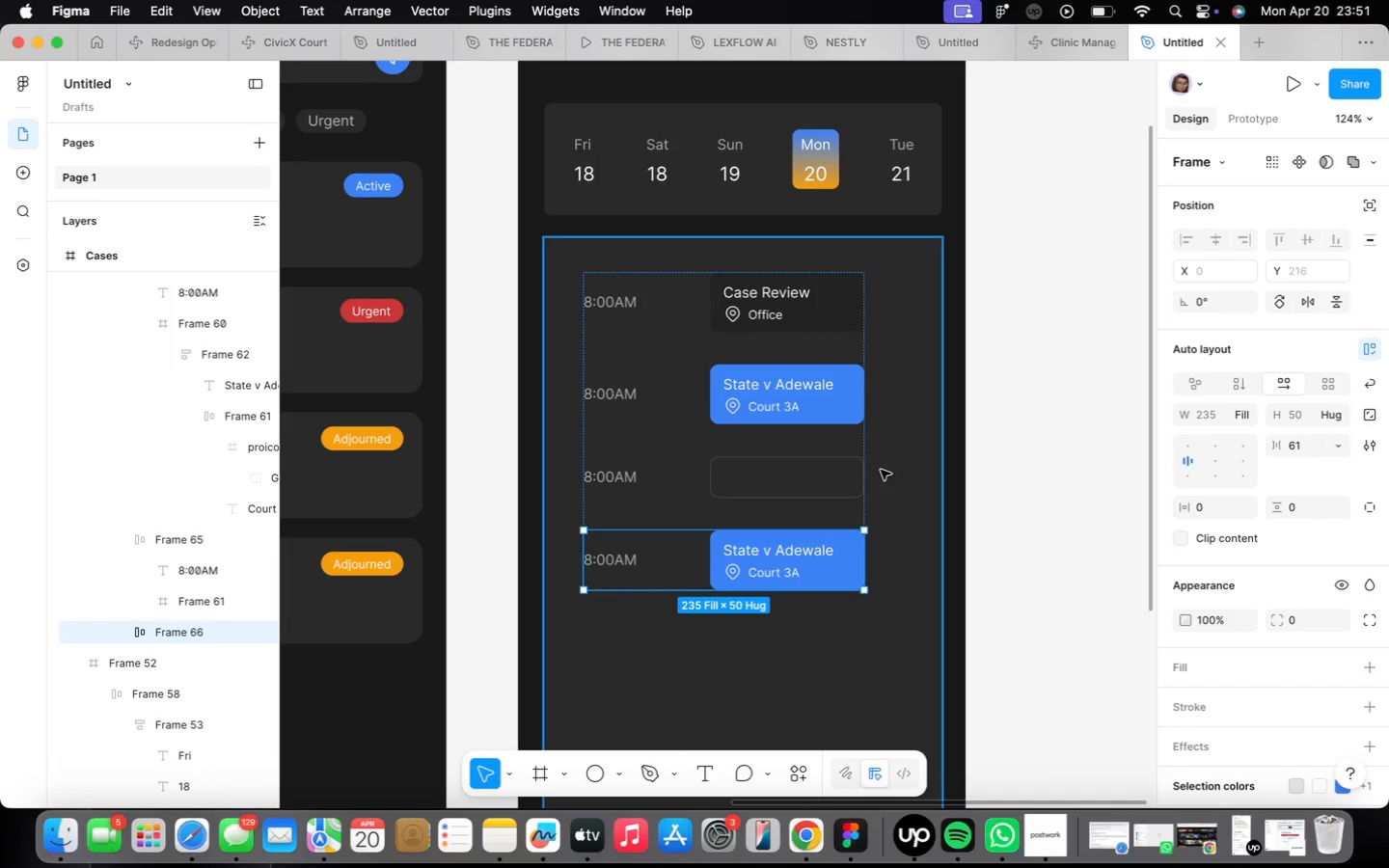 
scroll: coordinate [748, 552], scroll_direction: up, amount: 4.0
 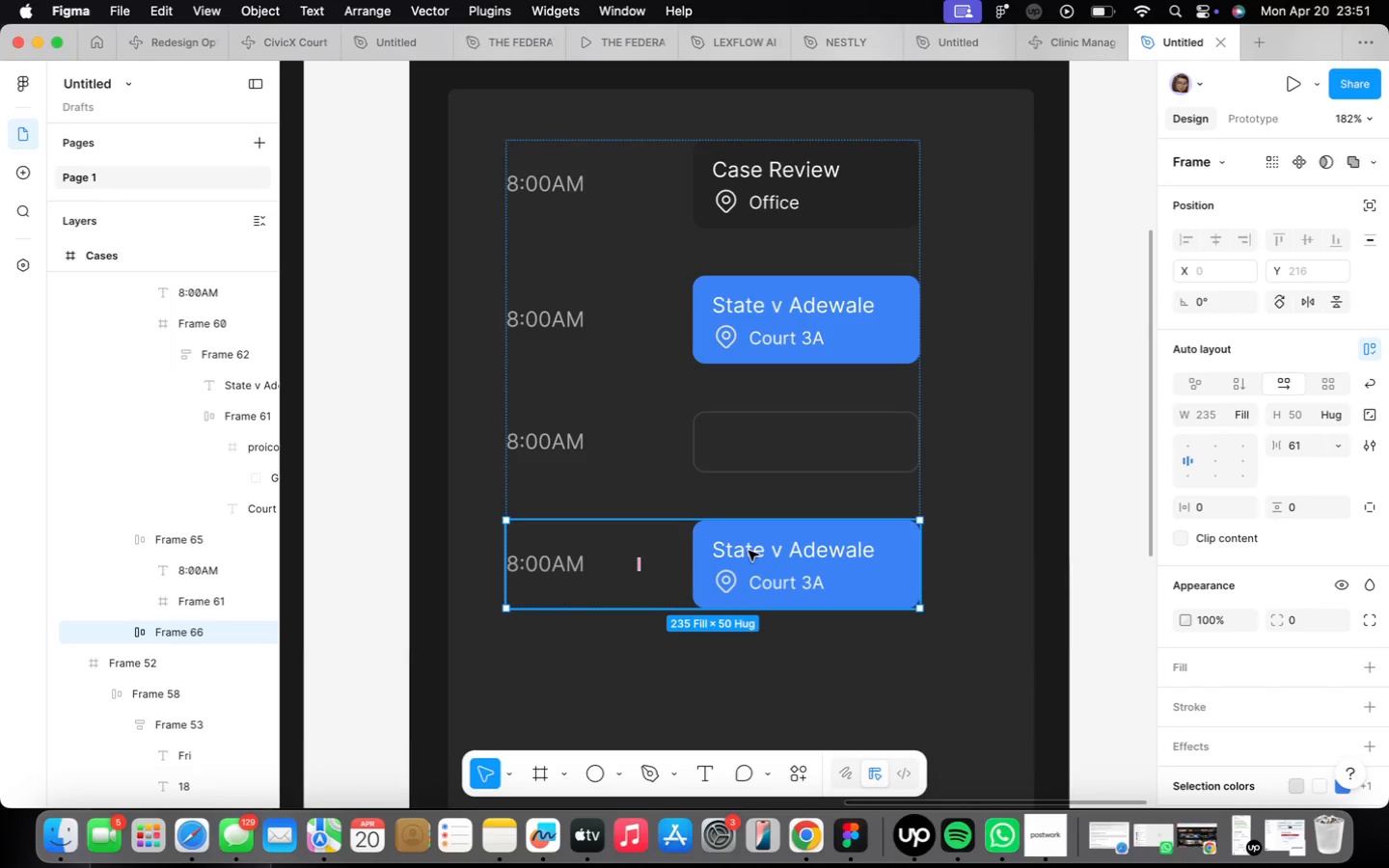 
left_click([749, 551])
 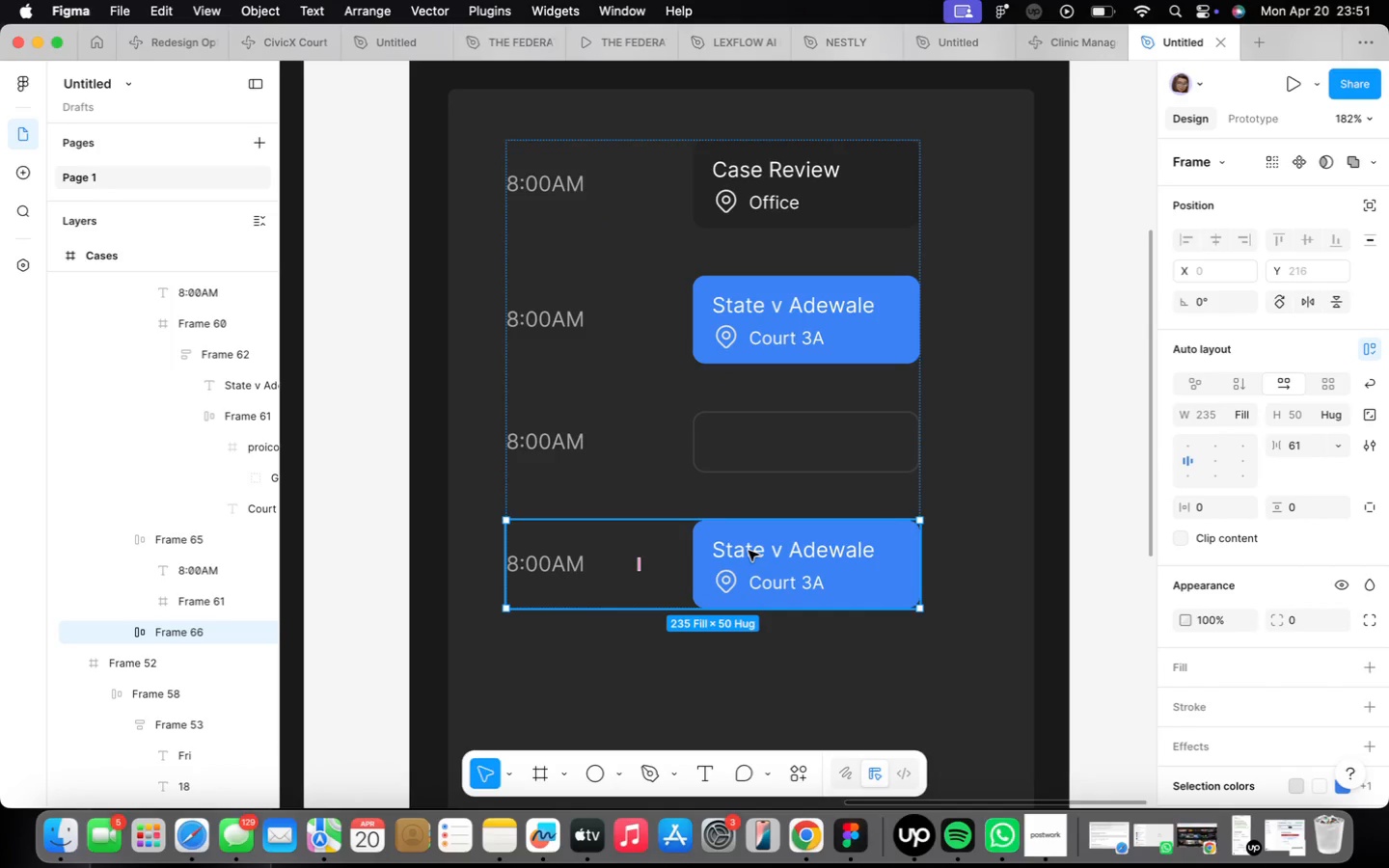 
double_click([749, 551])
 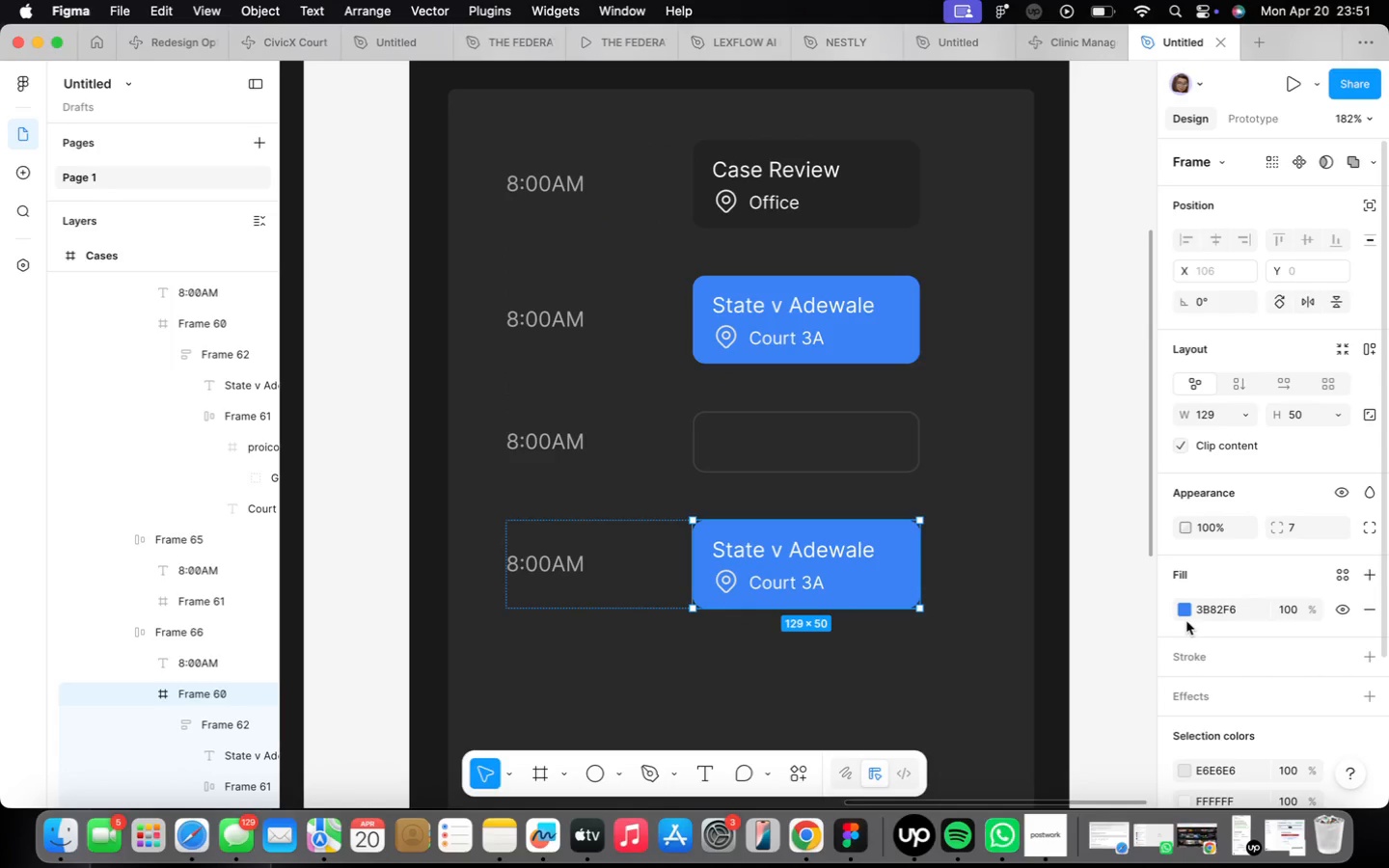 
left_click([1183, 611])
 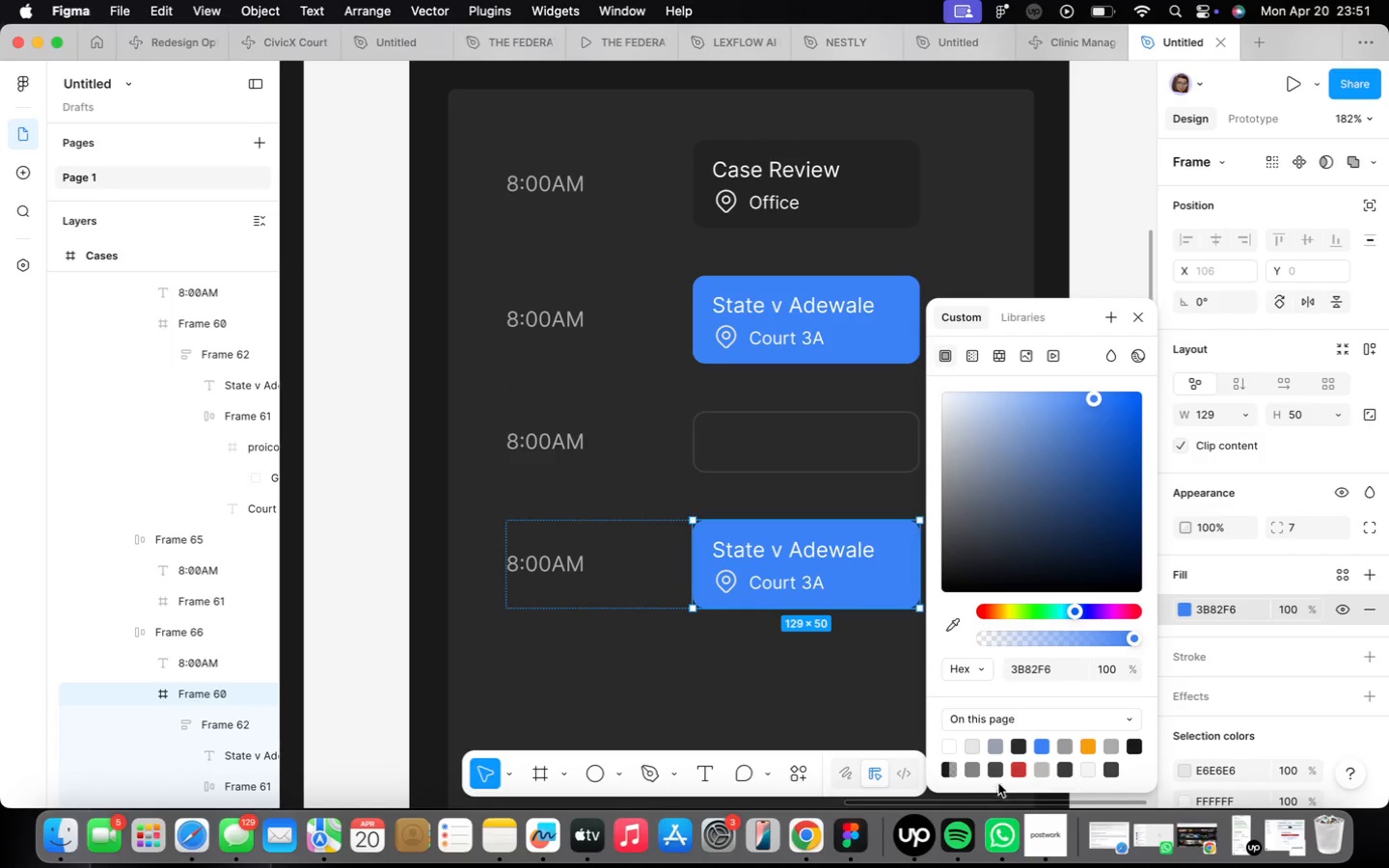 
left_click([1016, 773])
 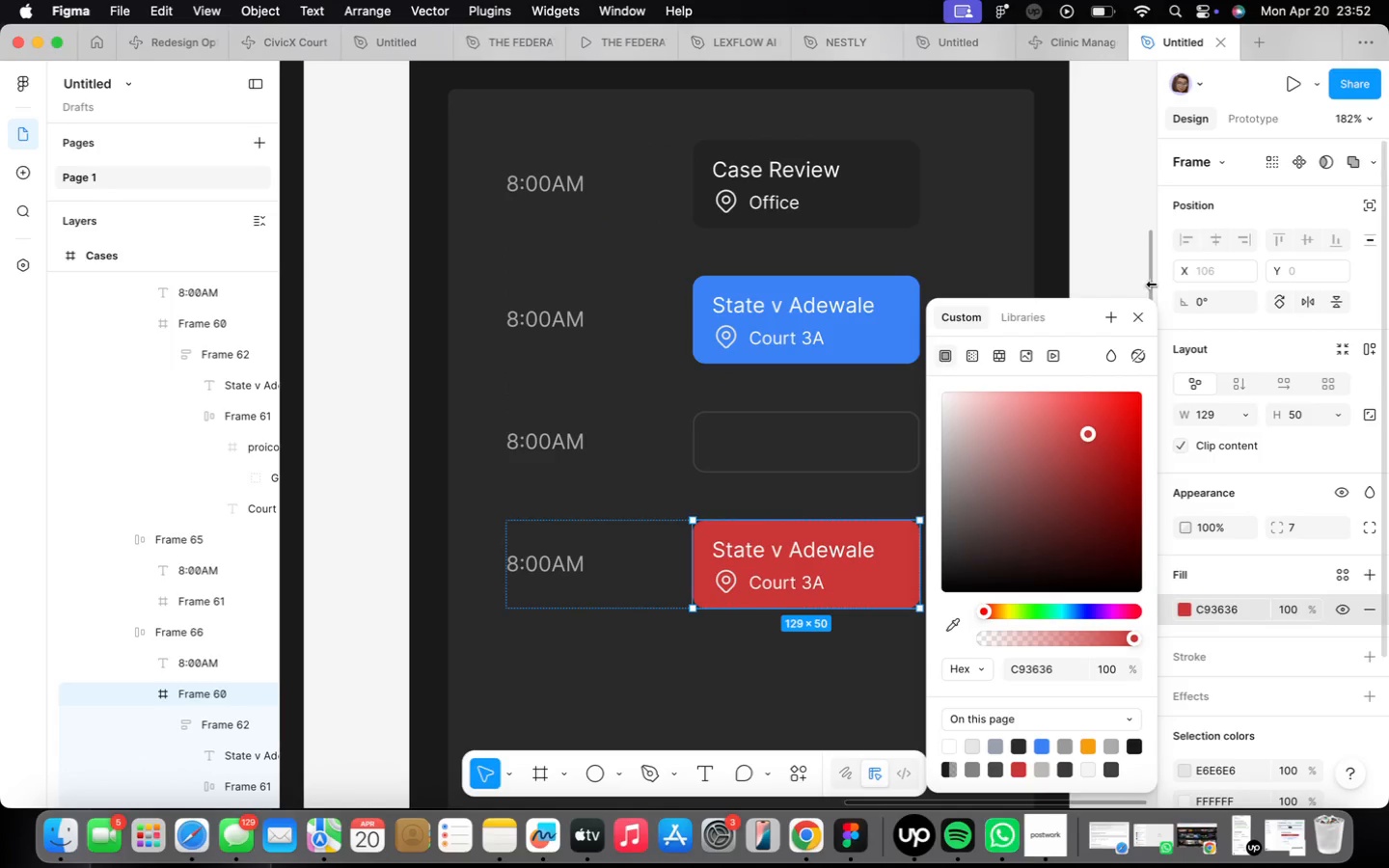 
left_click([1137, 315])
 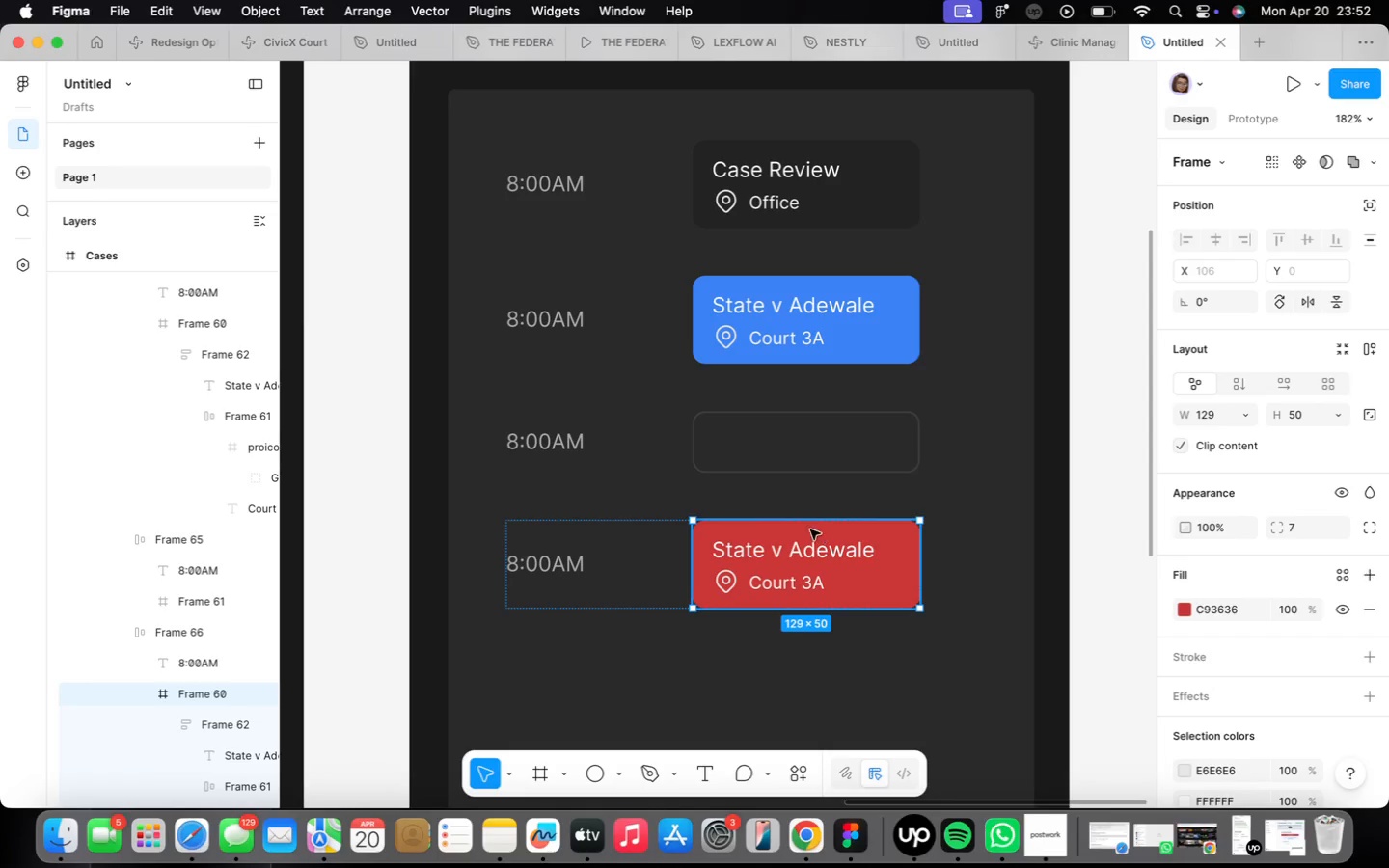 
double_click([809, 548])
 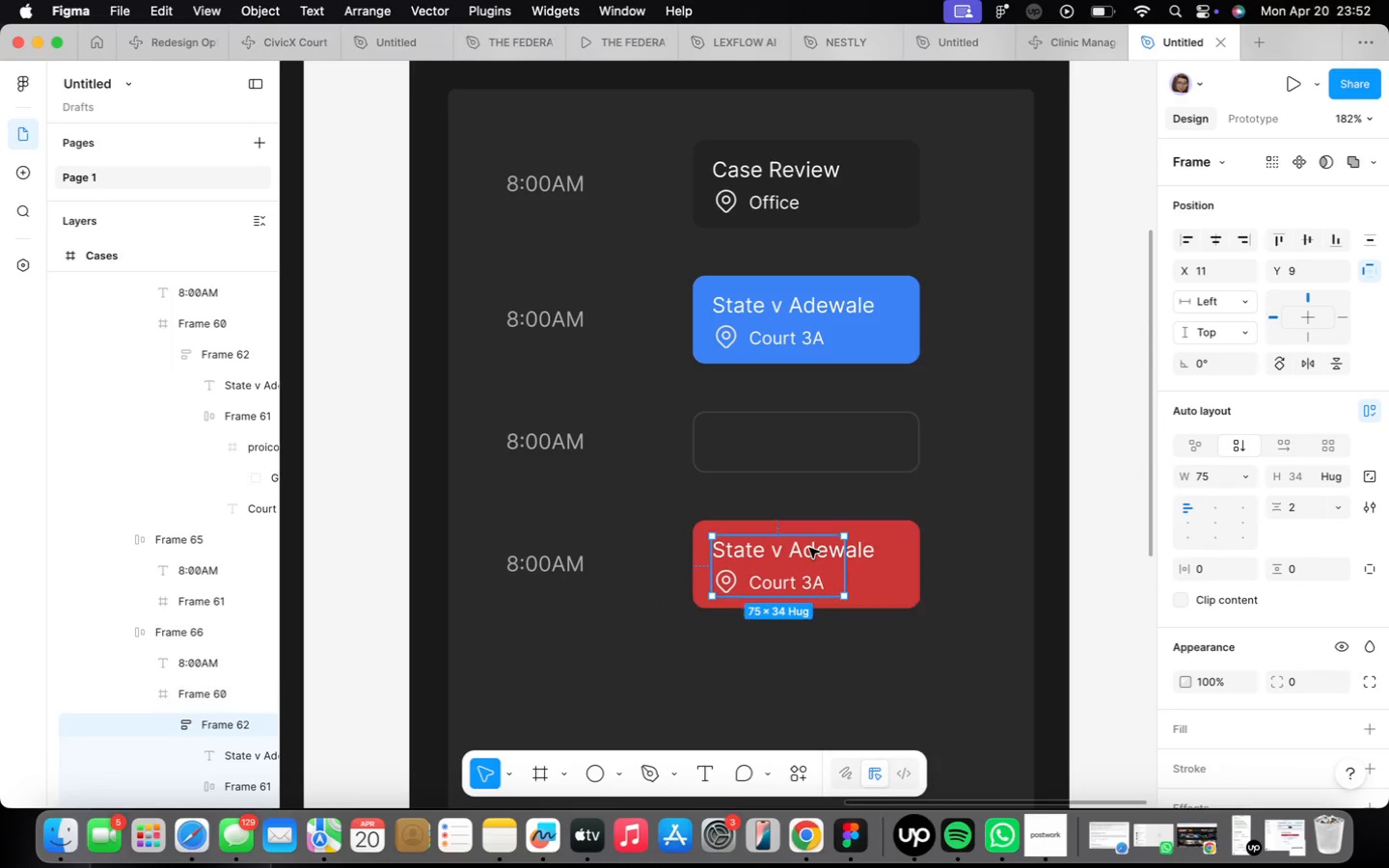 
triple_click([809, 548])
 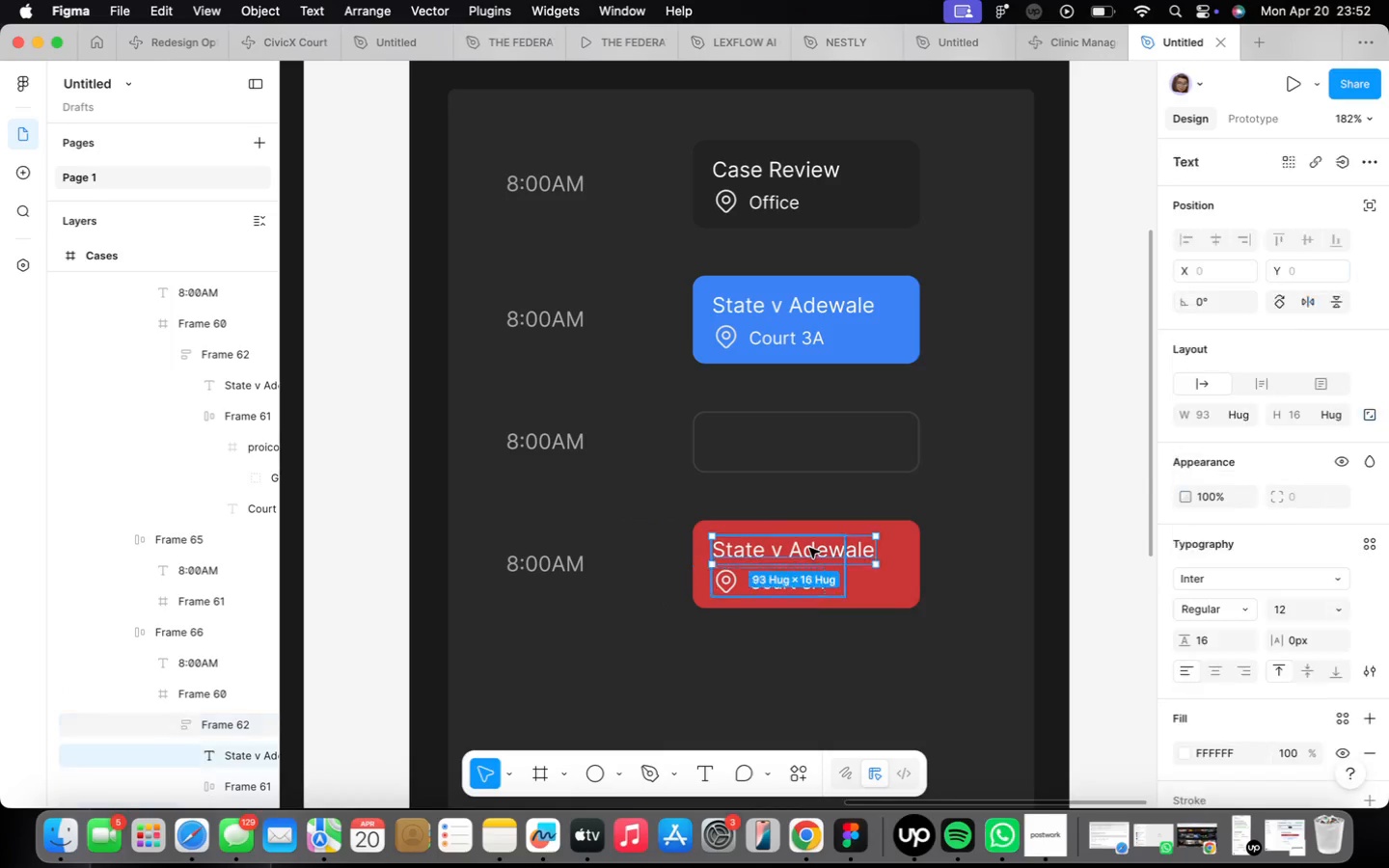 
triple_click([809, 548])
 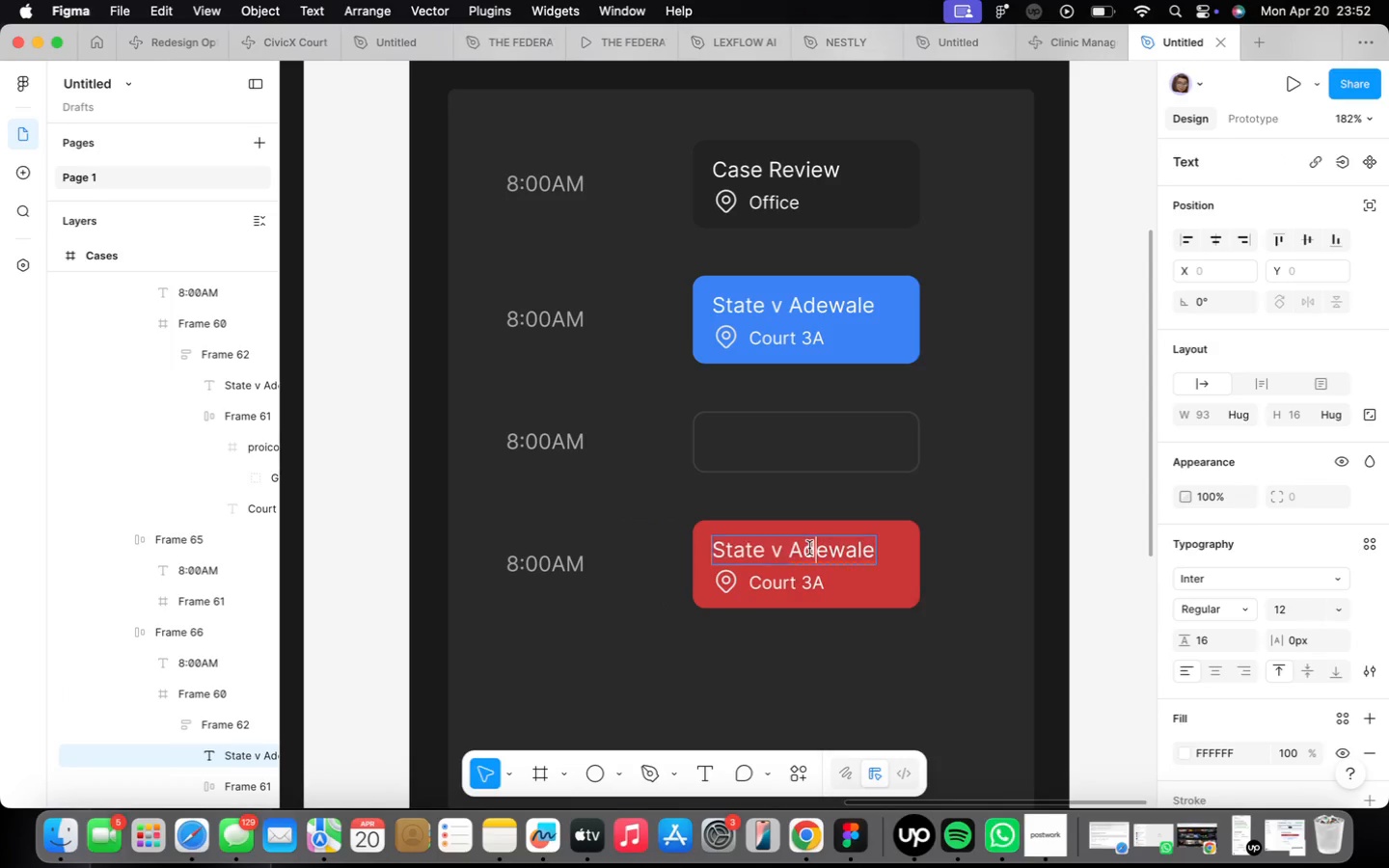 
triple_click([809, 548])
 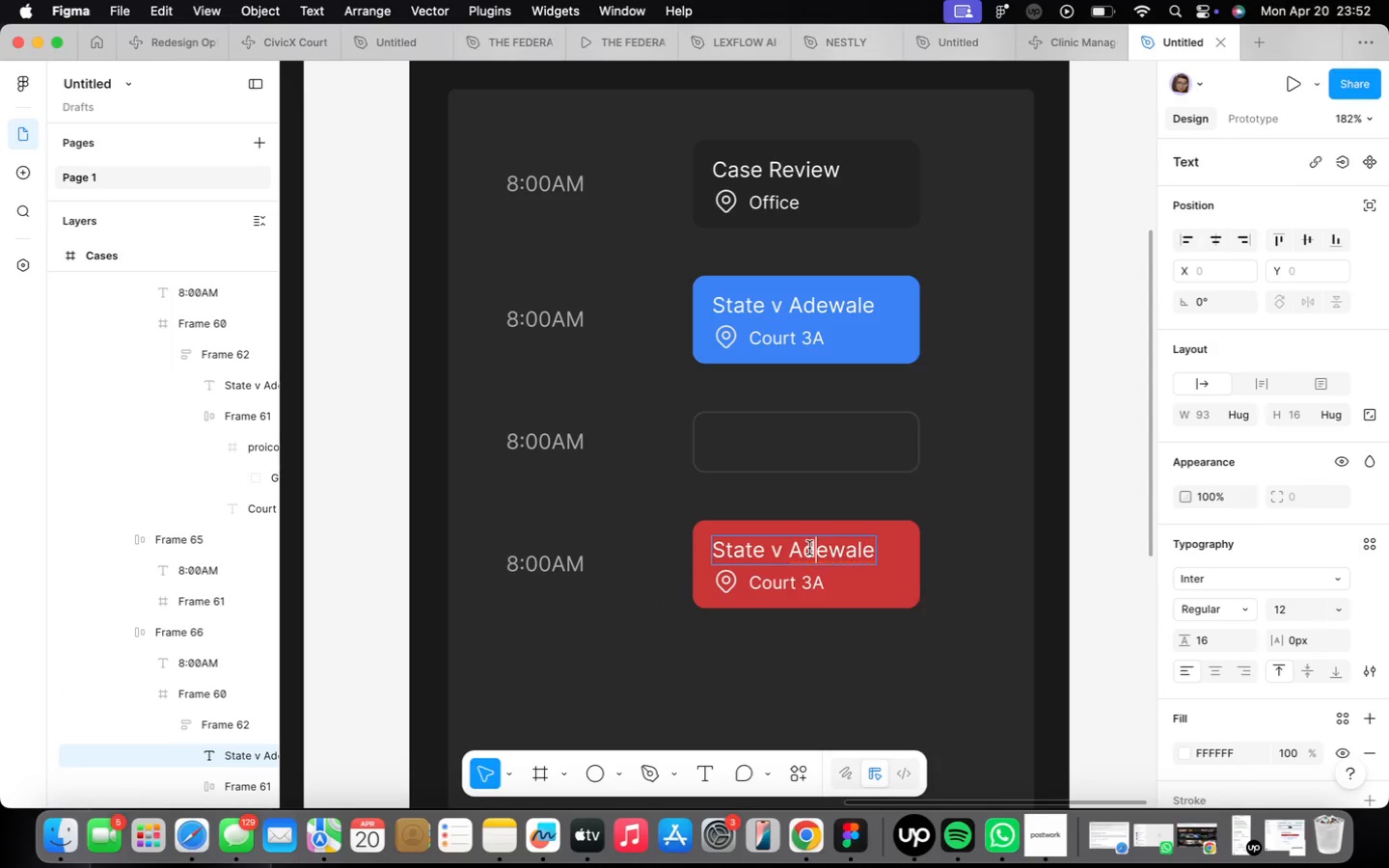 
triple_click([809, 548])
 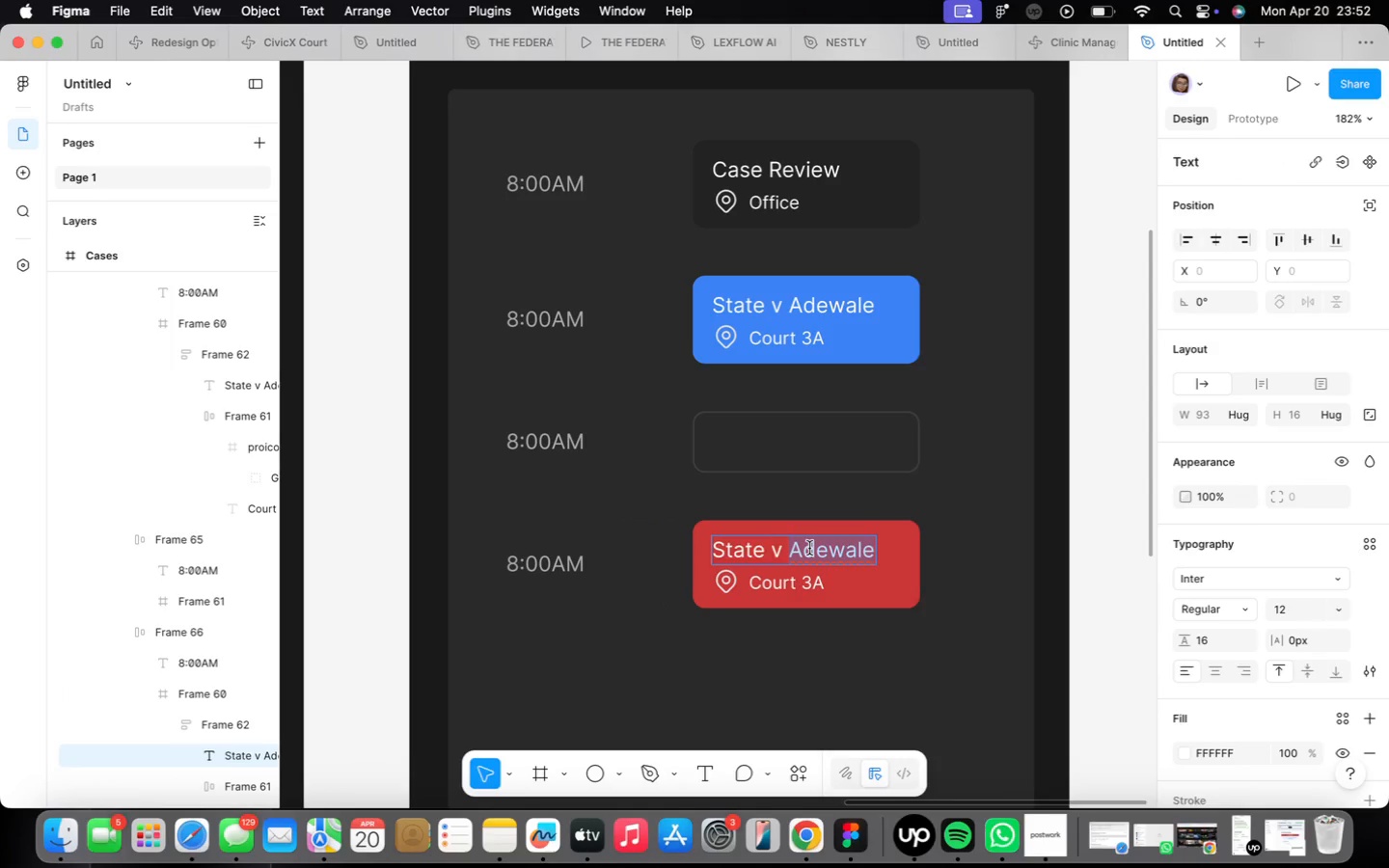 
triple_click([809, 548])
 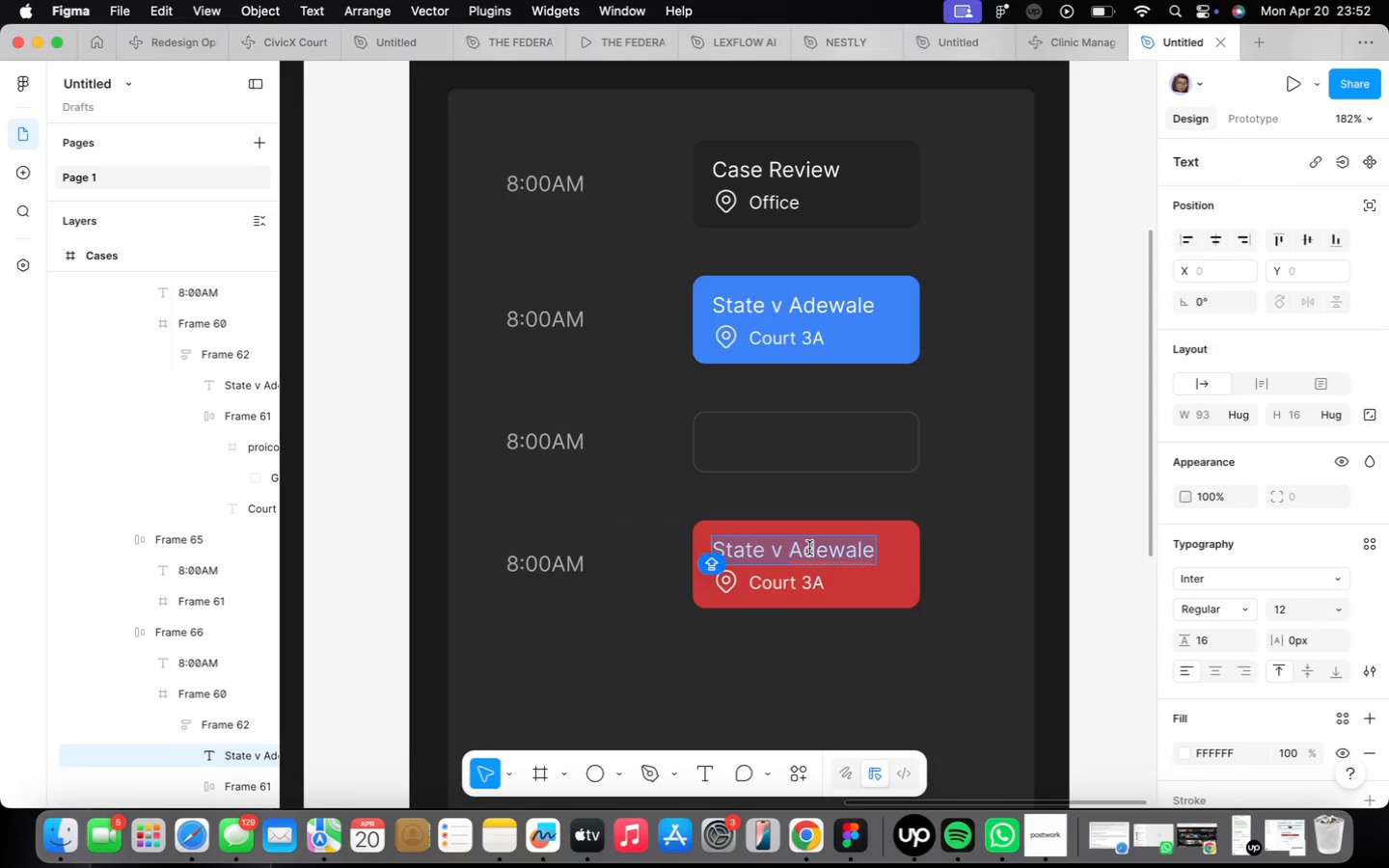 
type(Civil Appeal)
 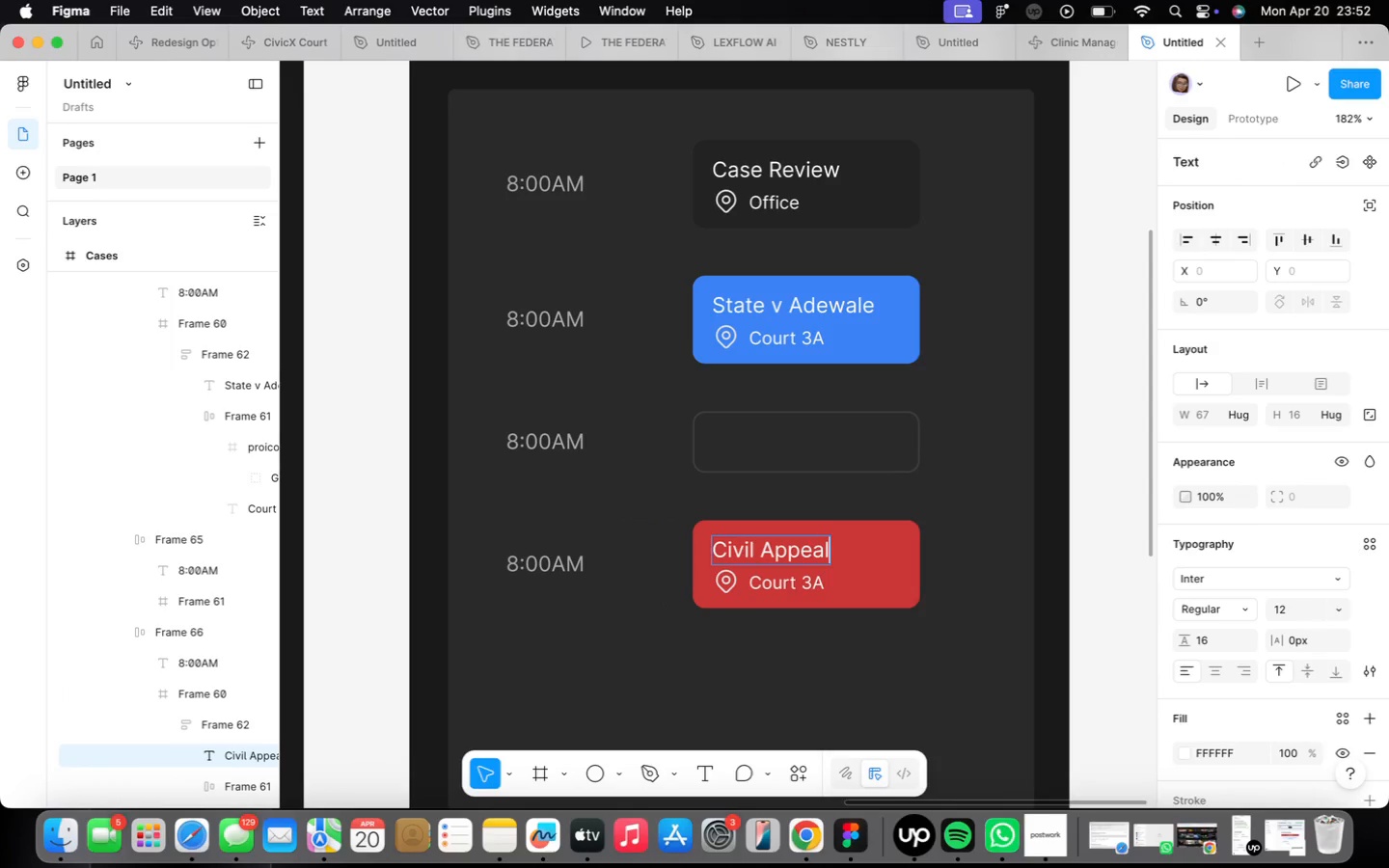 
key(Enter)
 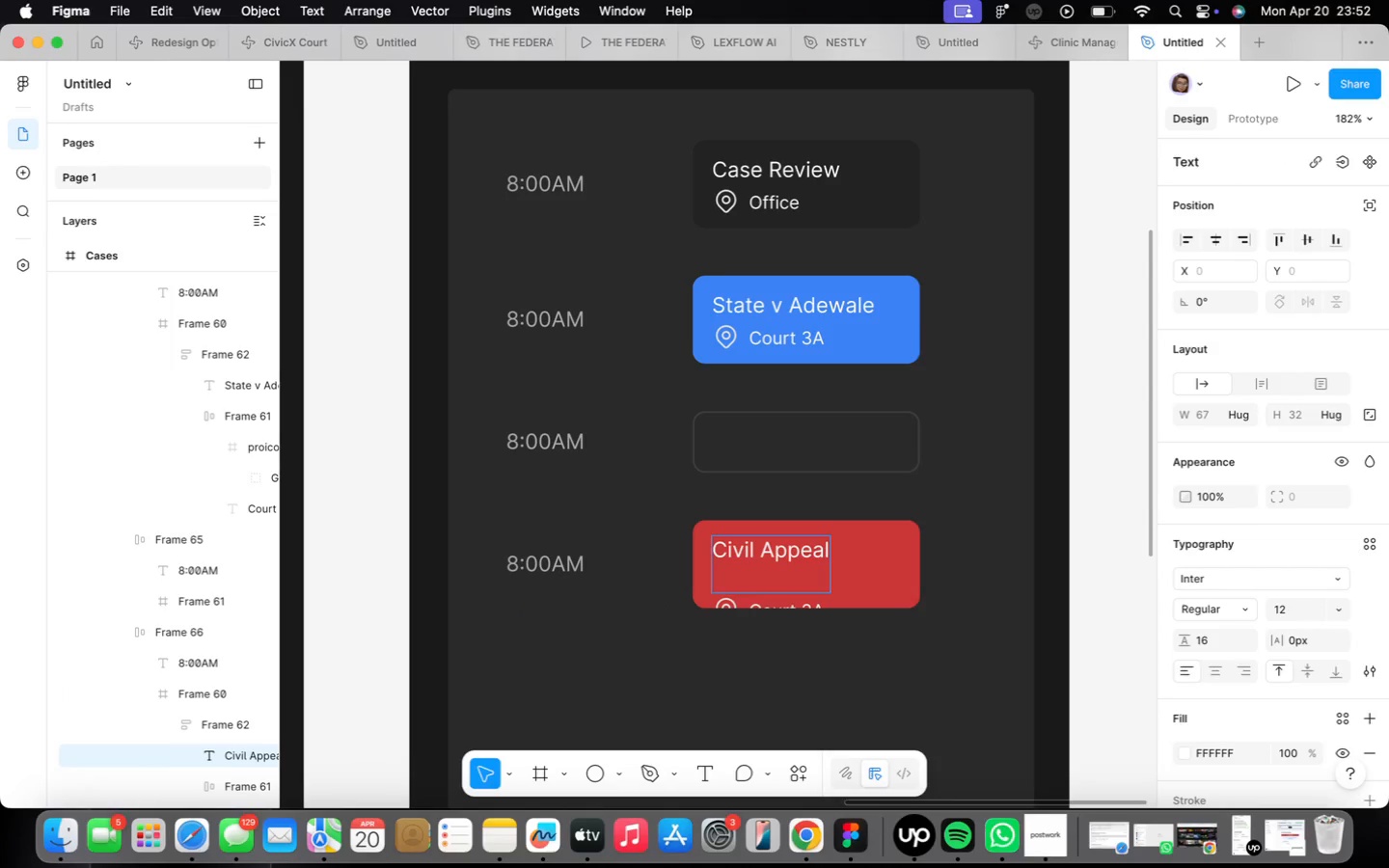 
type(2024/45)
 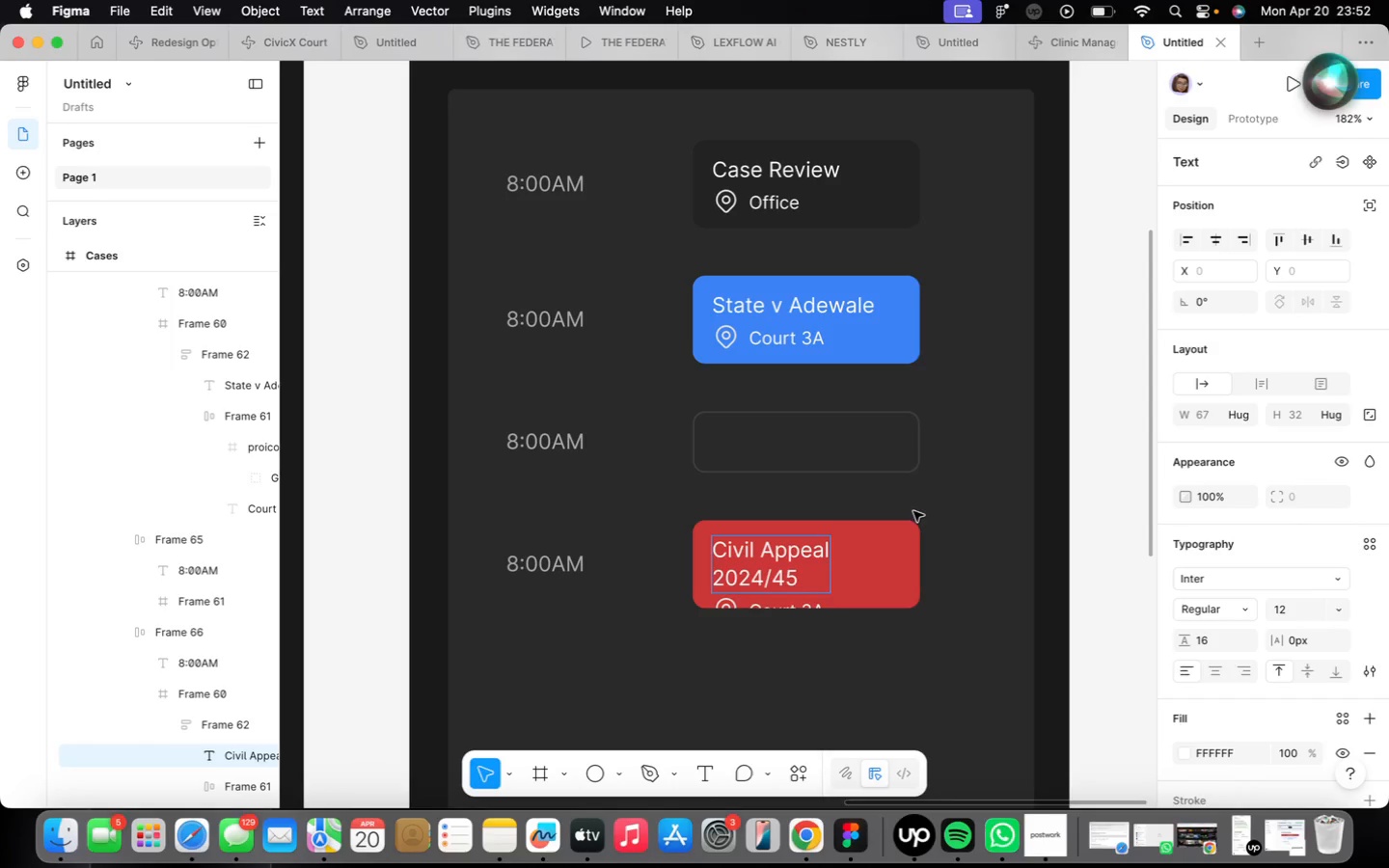 
left_click([949, 580])
 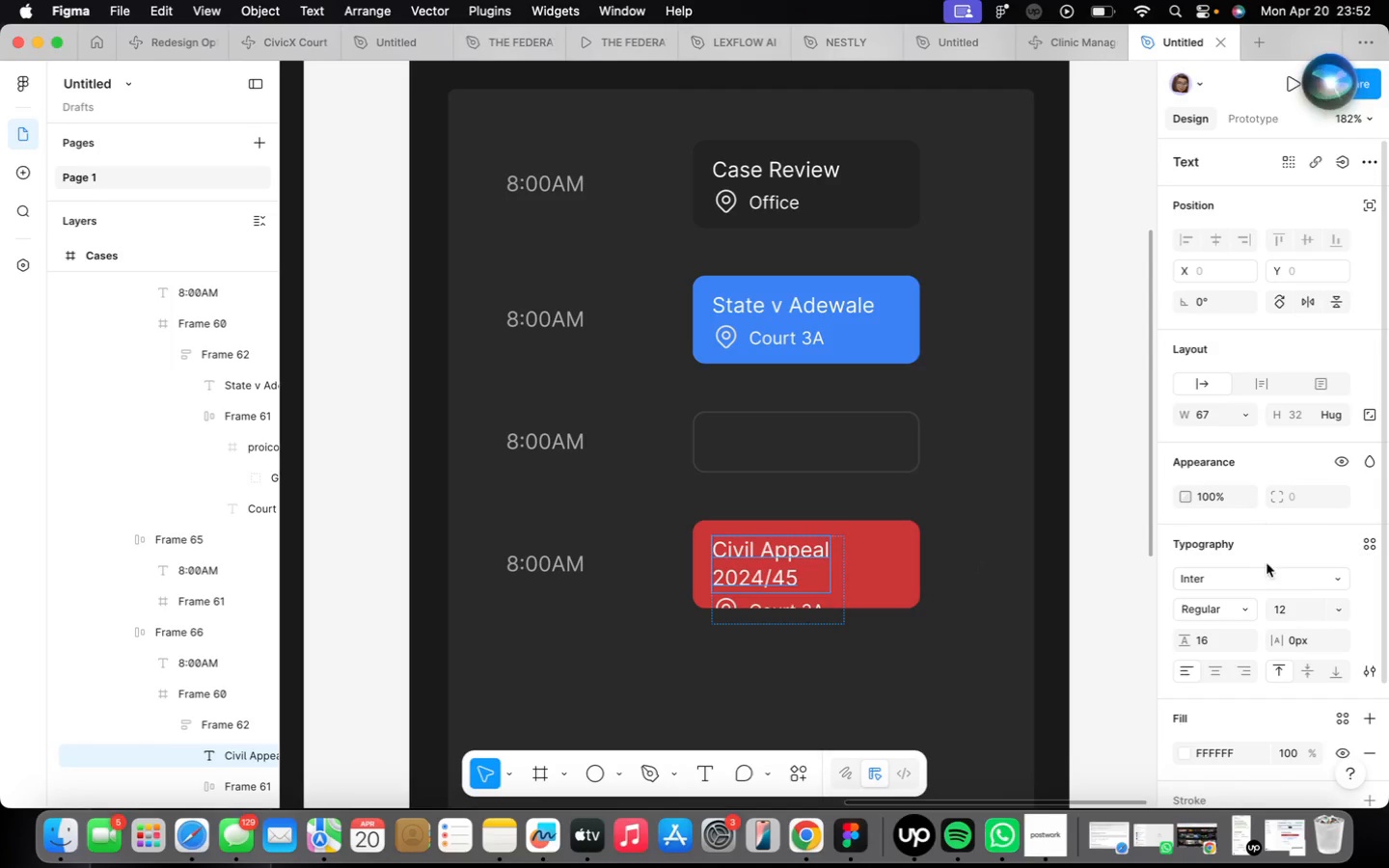 
scroll: coordinate [1242, 602], scroll_direction: down, amount: 4.0
 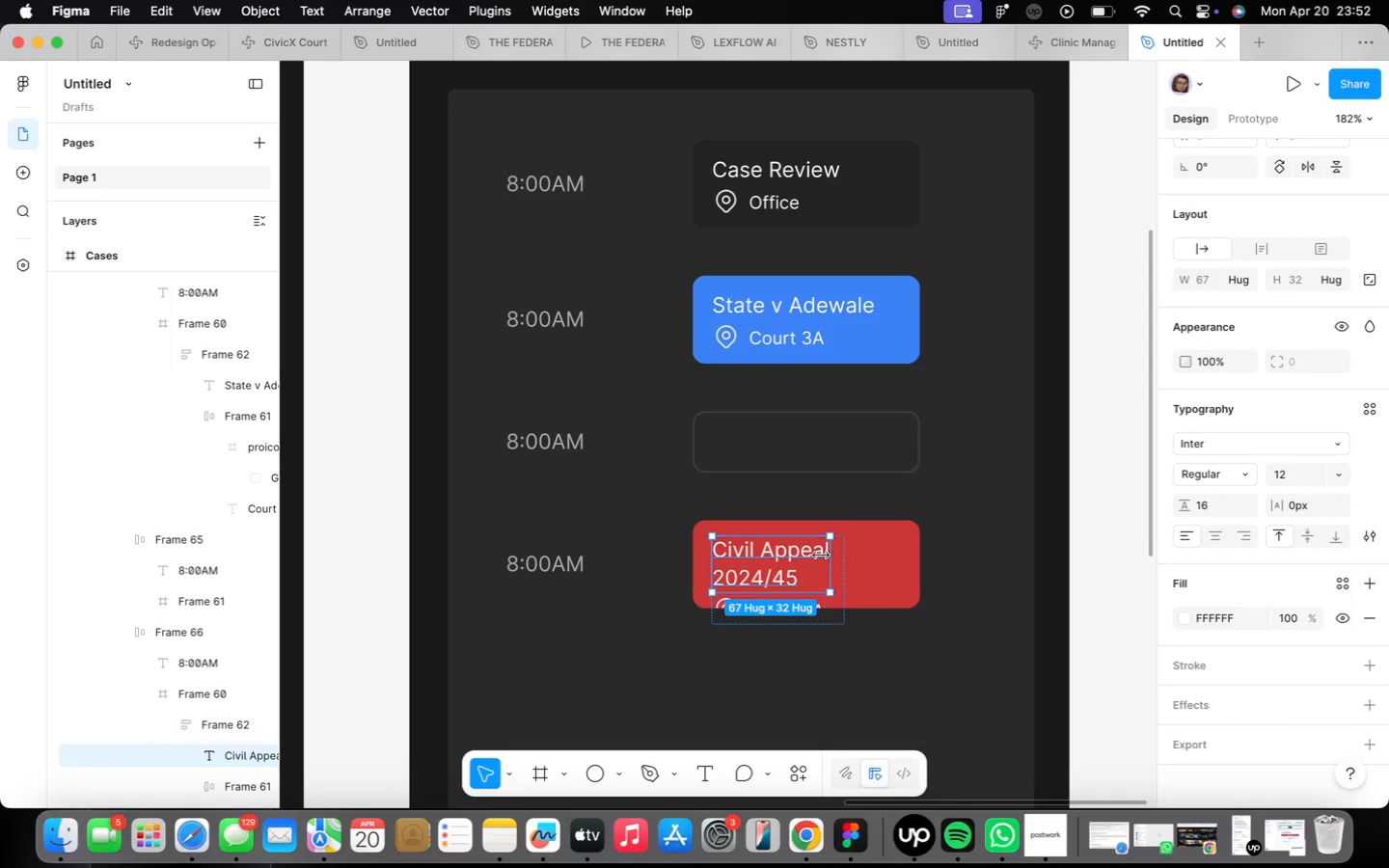 
left_click([841, 566])
 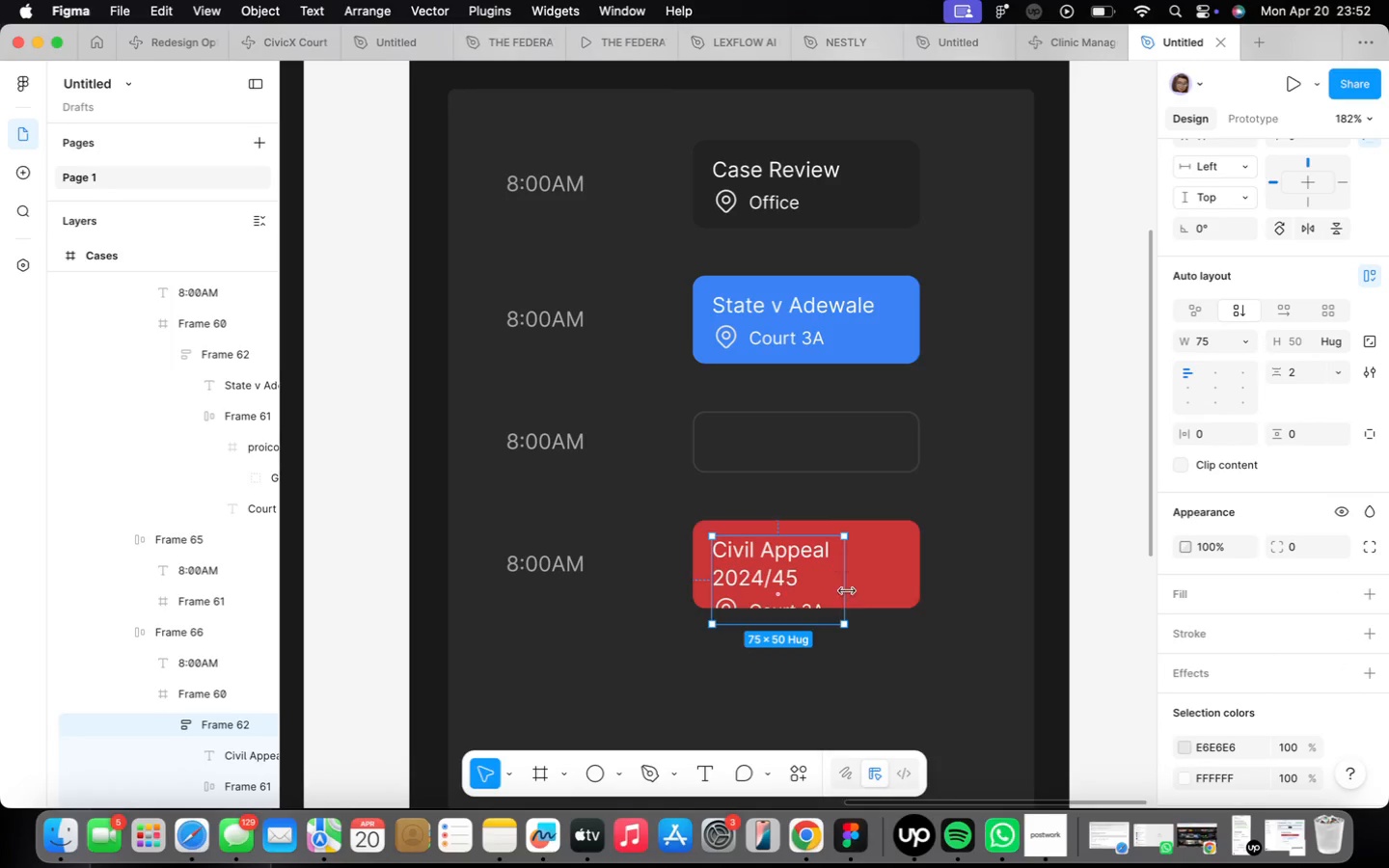 
left_click([889, 597])
 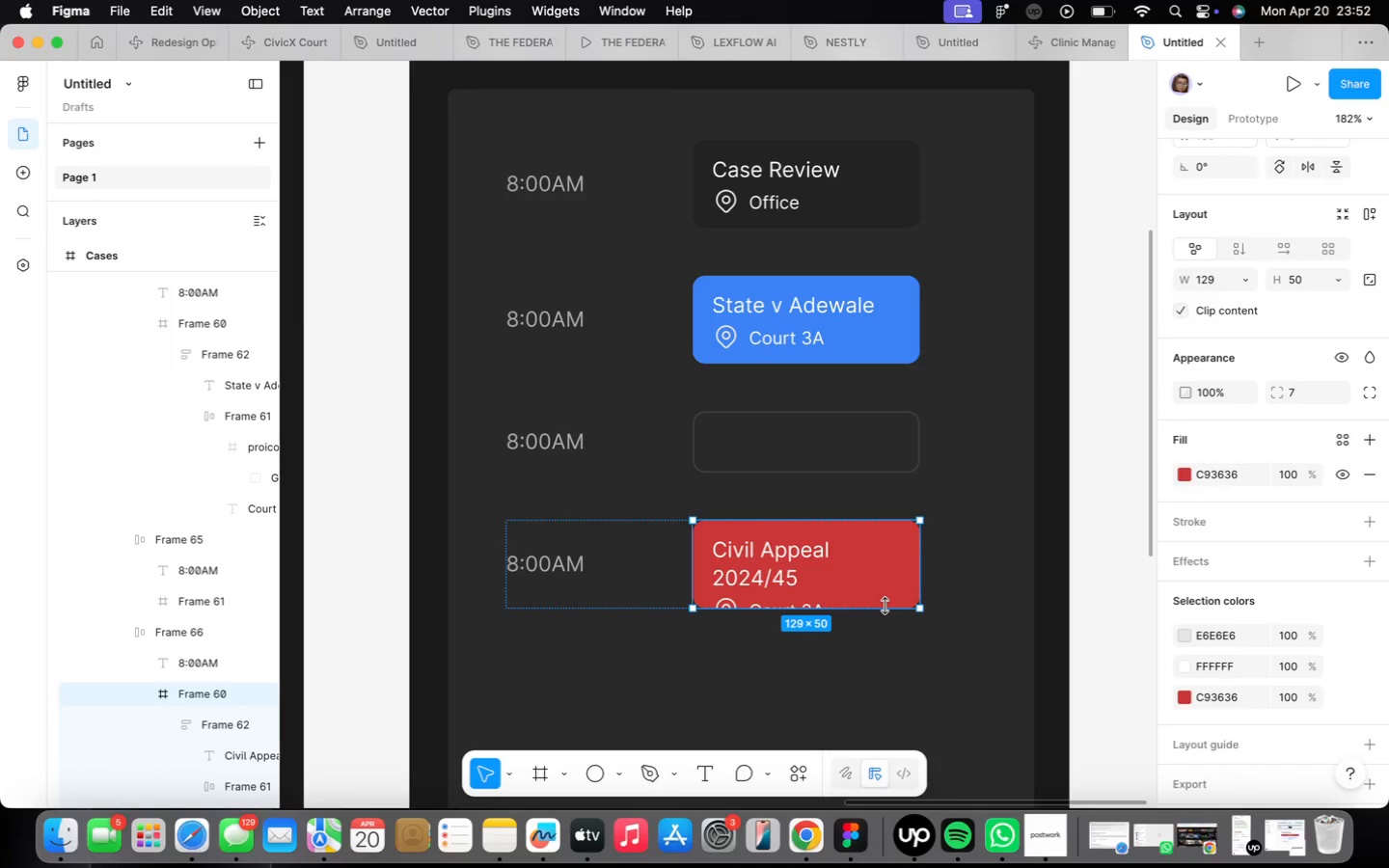 
left_click_drag(start_coordinate=[885, 606], to_coordinate=[888, 621])
 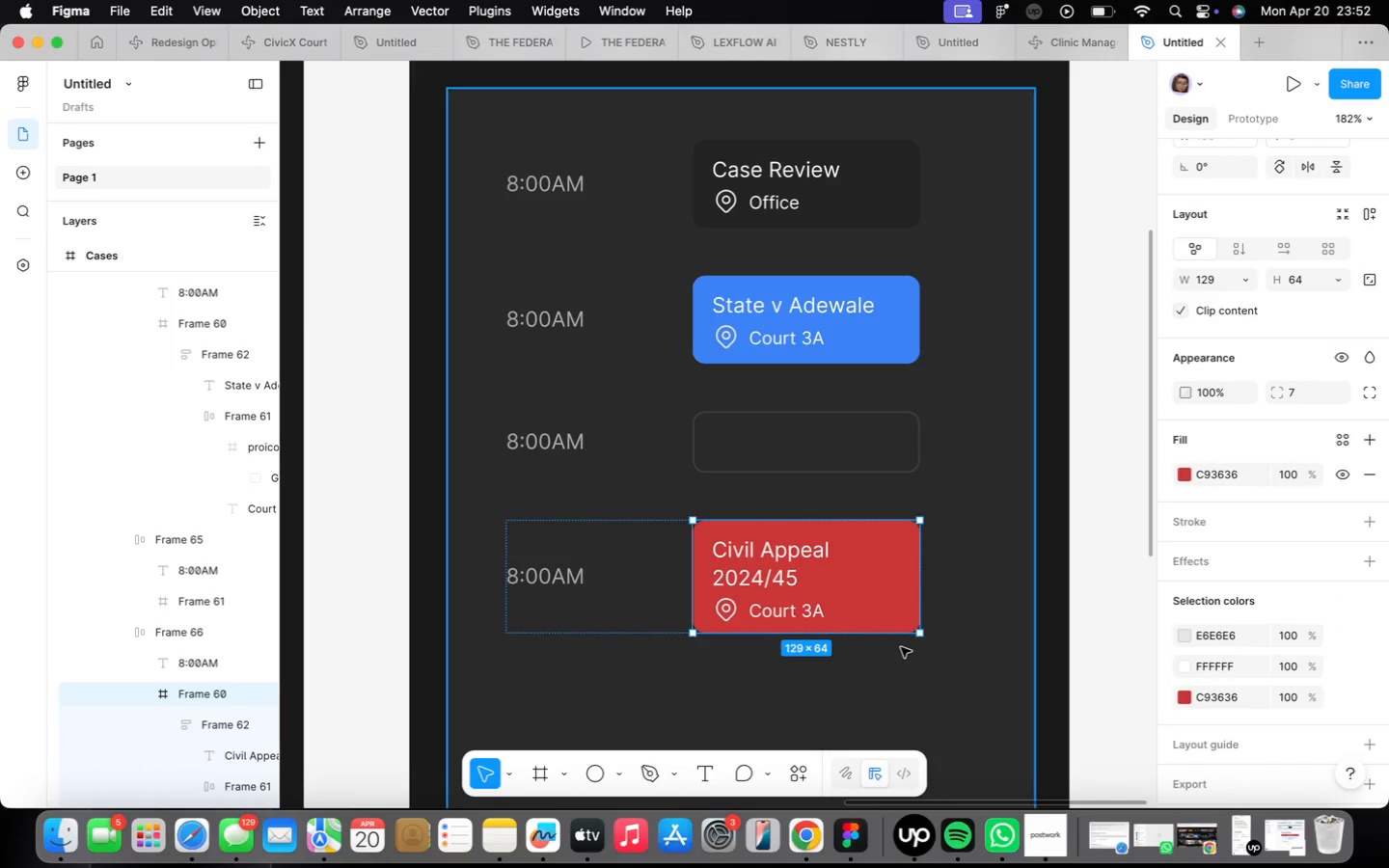 
left_click([891, 621])
 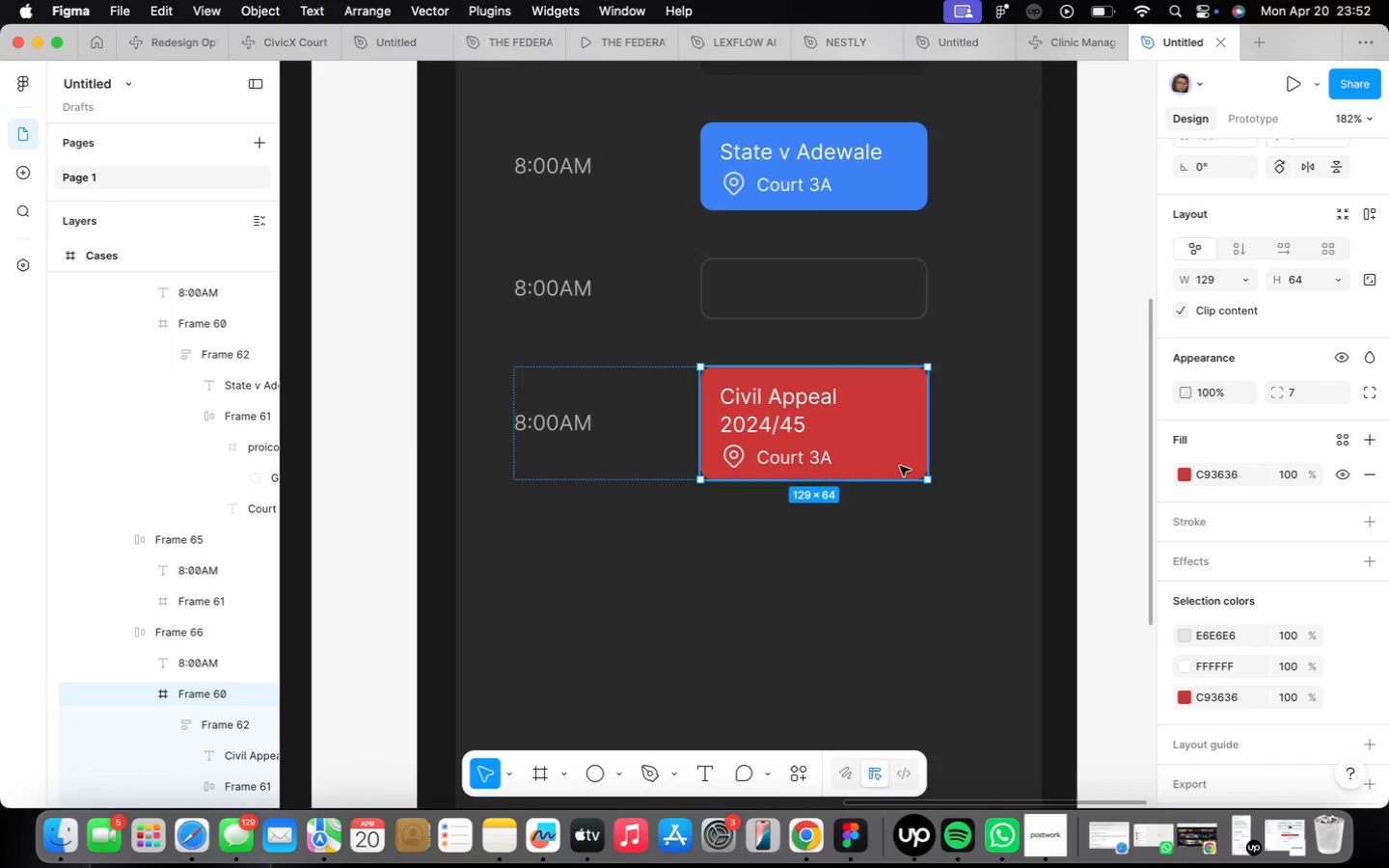 
scroll: coordinate [878, 489], scroll_direction: down, amount: 4.0
 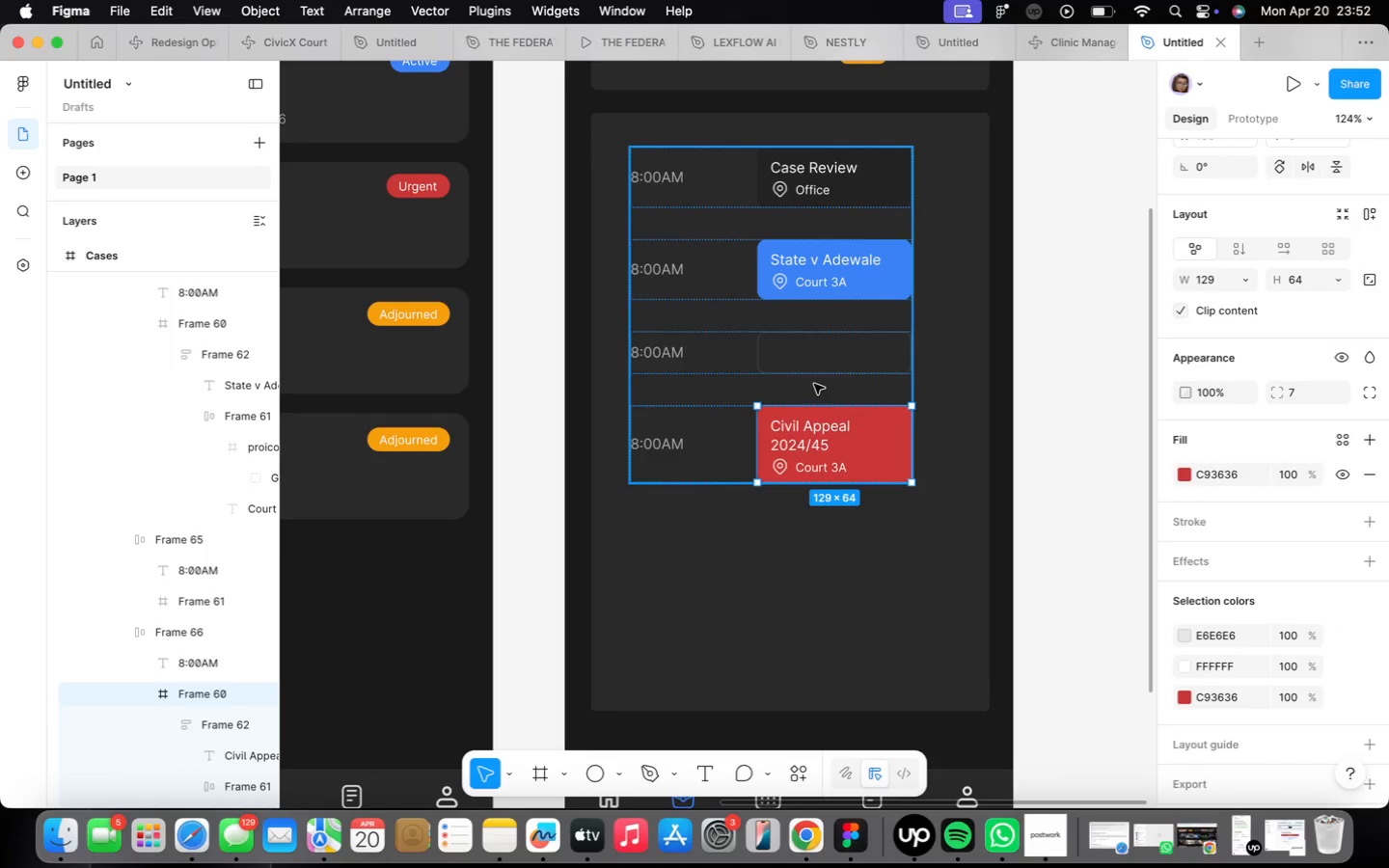 
double_click([848, 332])
 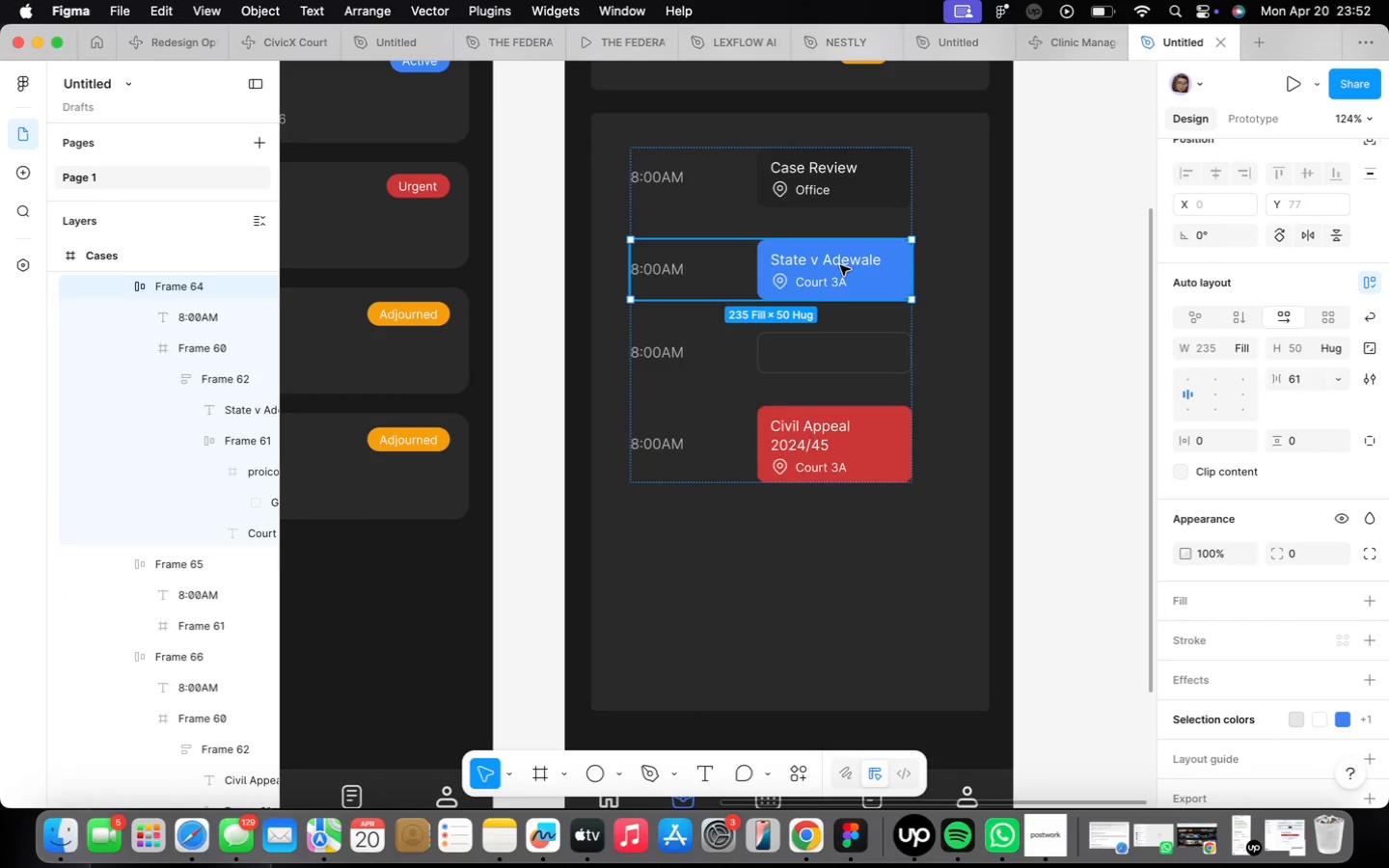 
double_click([842, 346])
 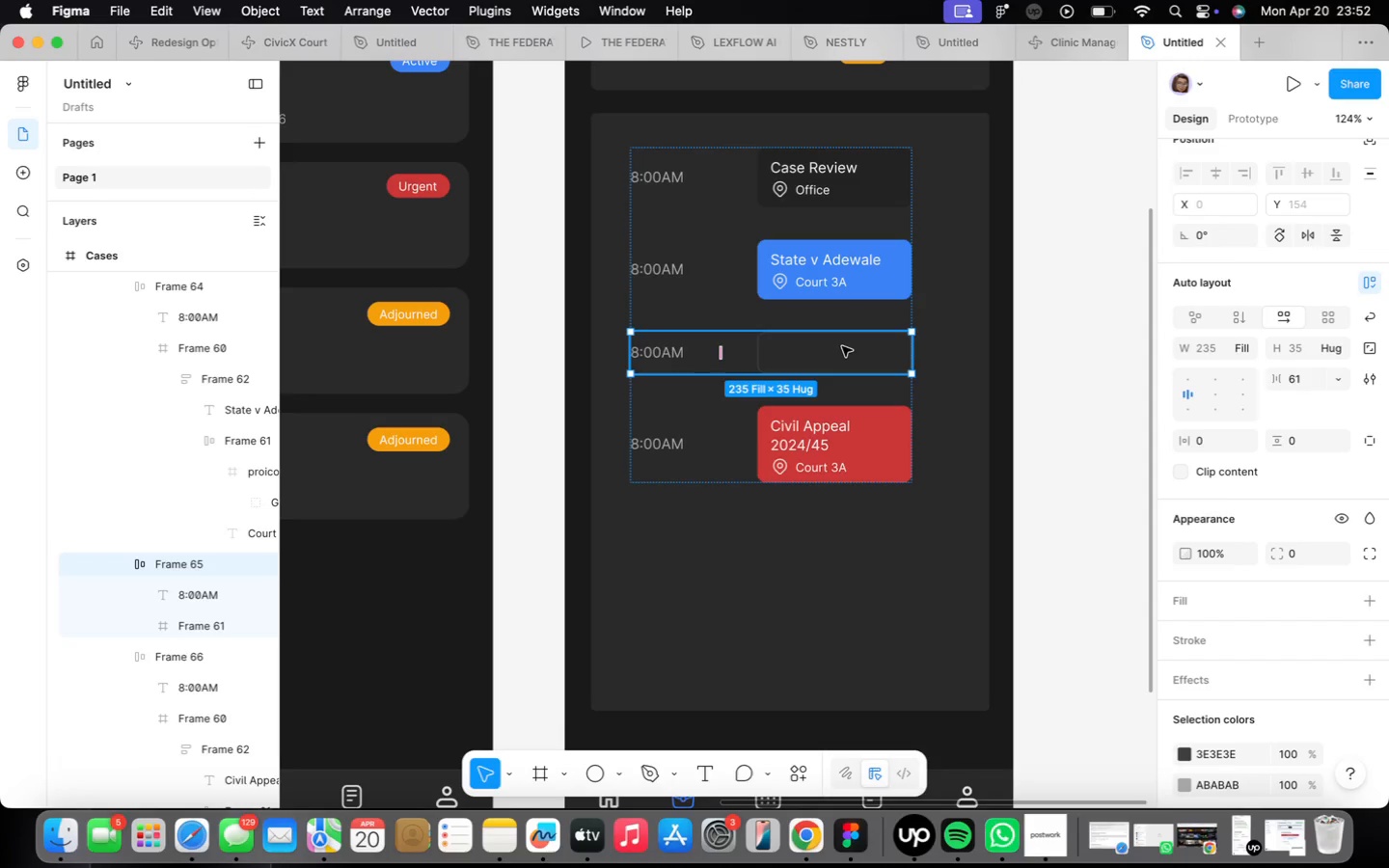 
key(Meta+CommandLeft)
 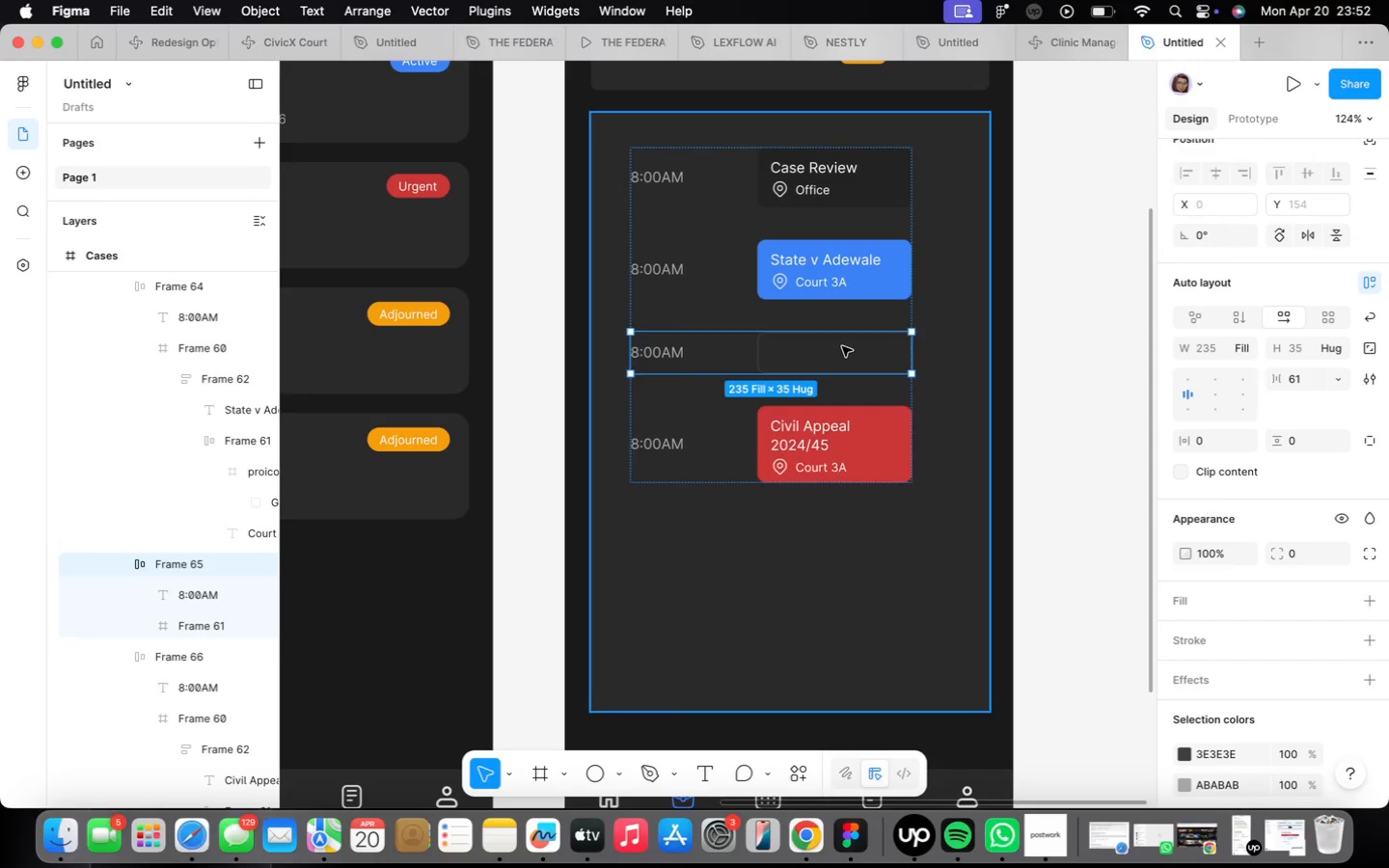 
key(Meta+D)
 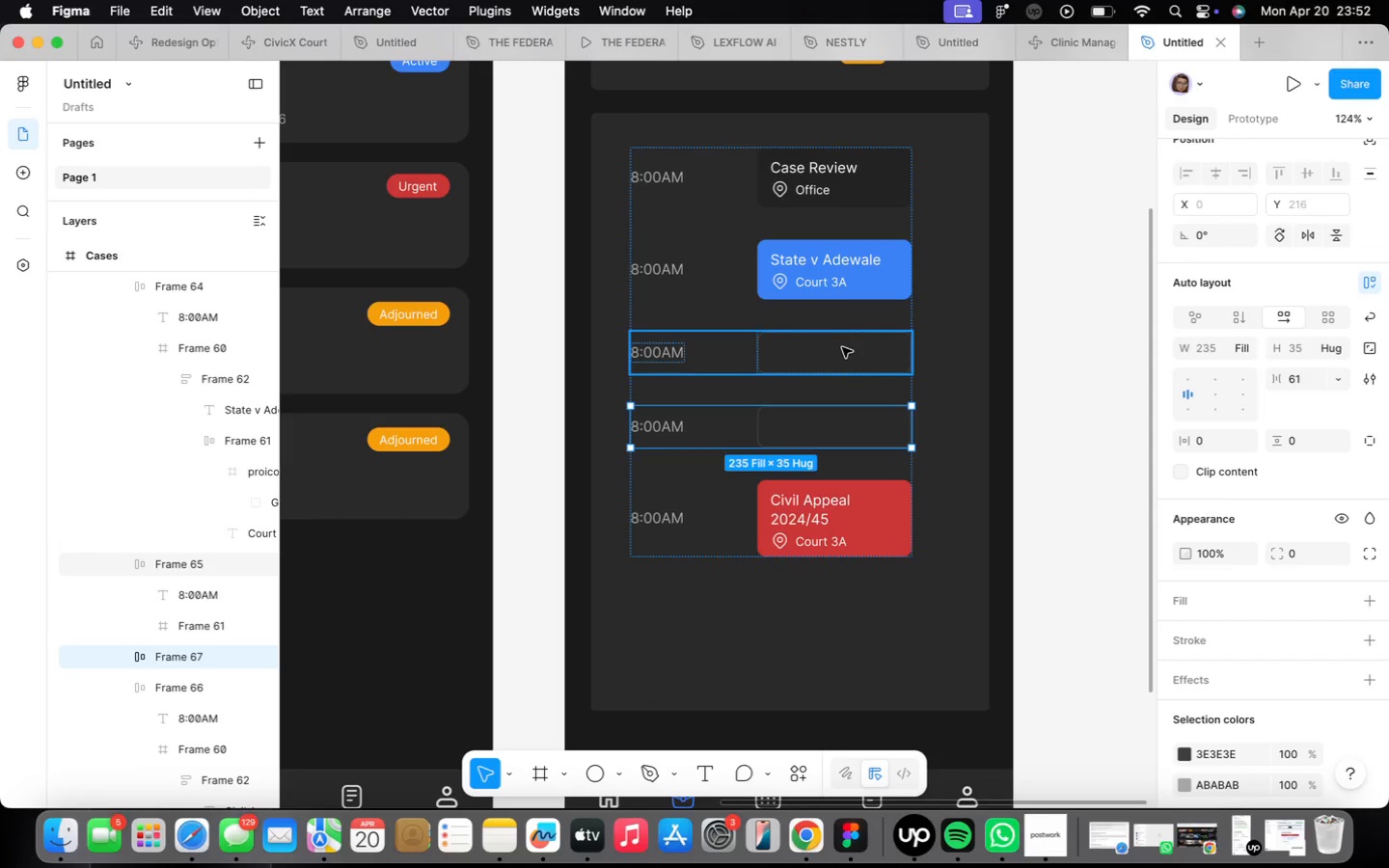 
wait(5.03)
 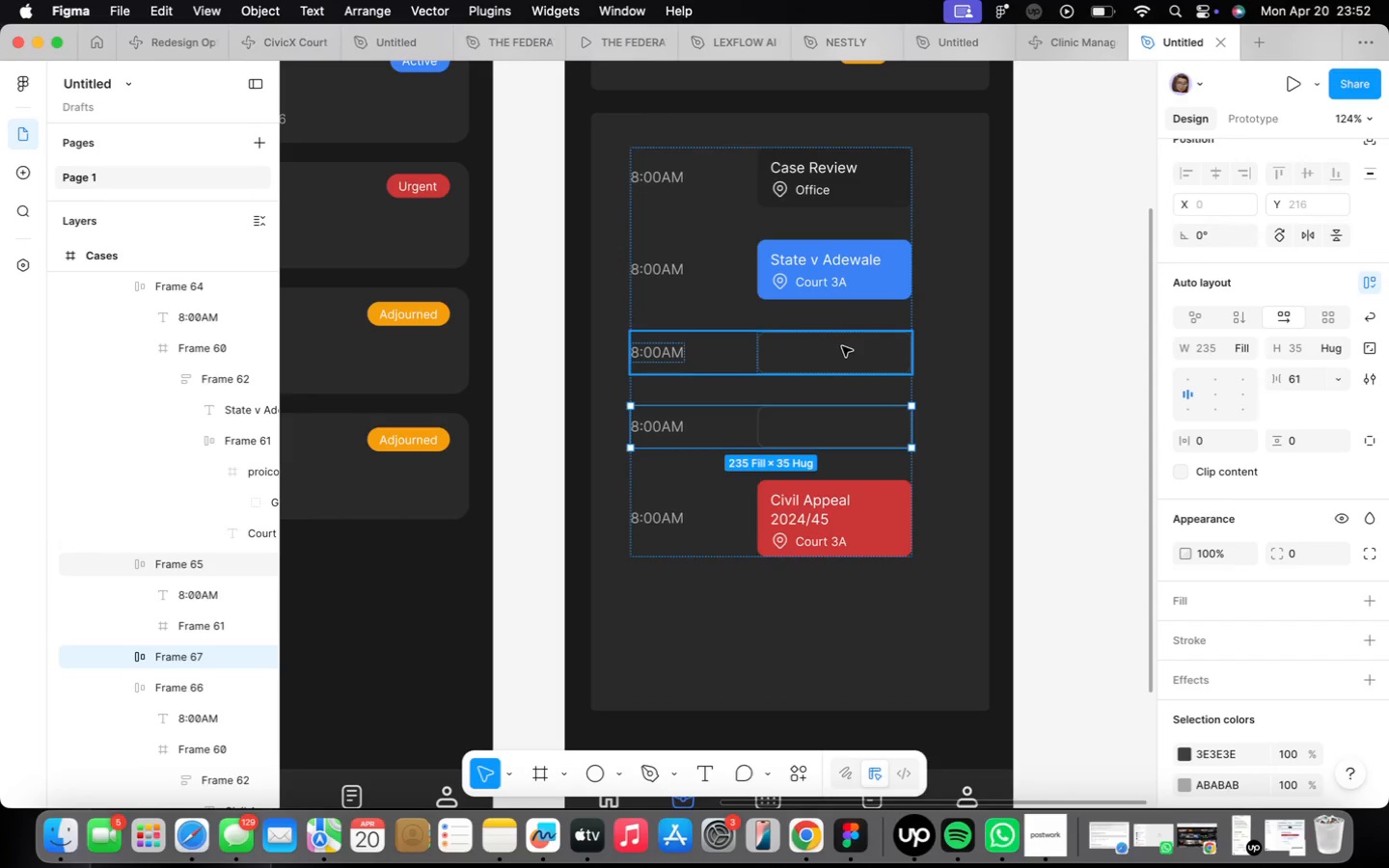 
key(ArrowDown)
 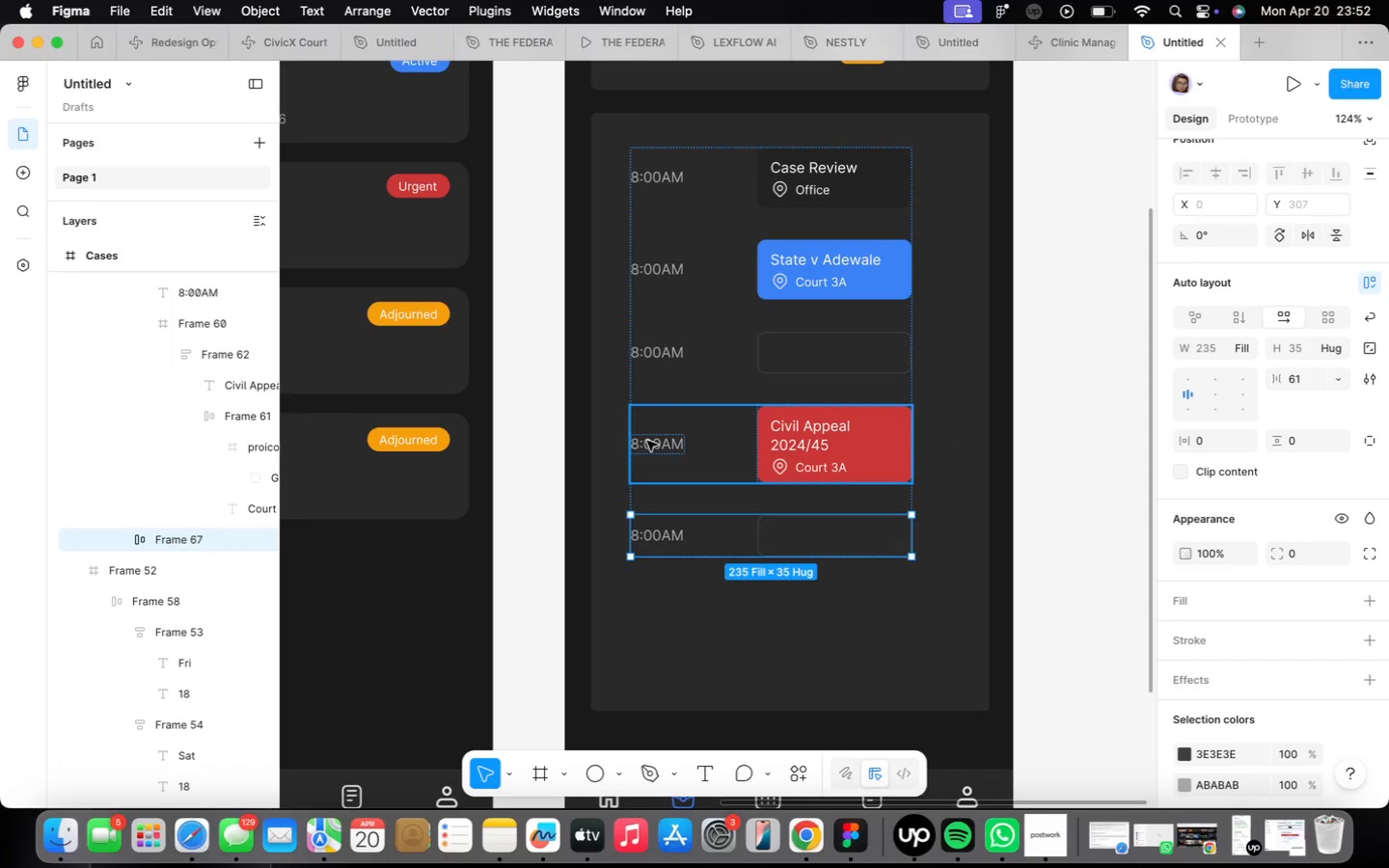 
double_click([666, 281])
 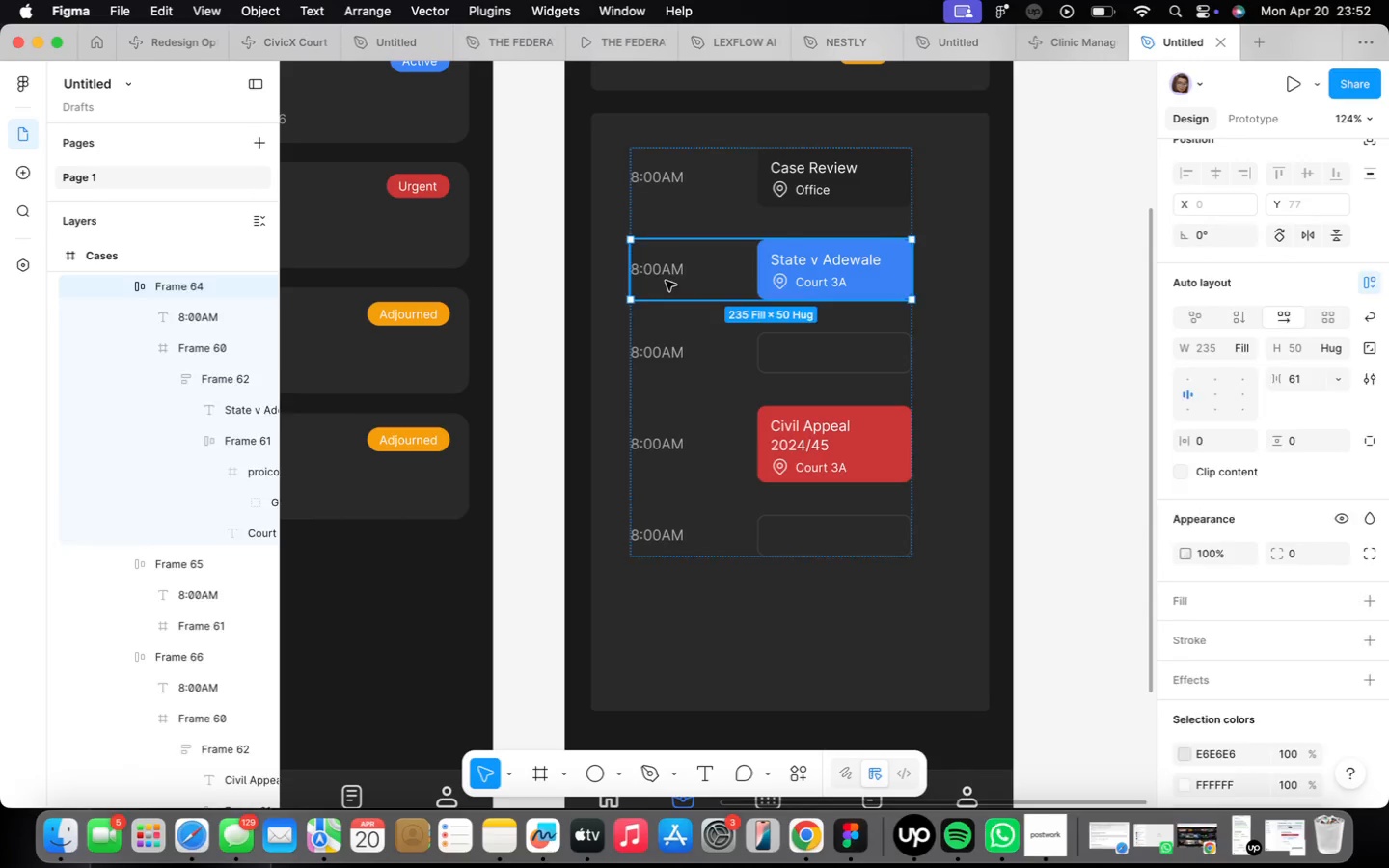 
triple_click([666, 281])
 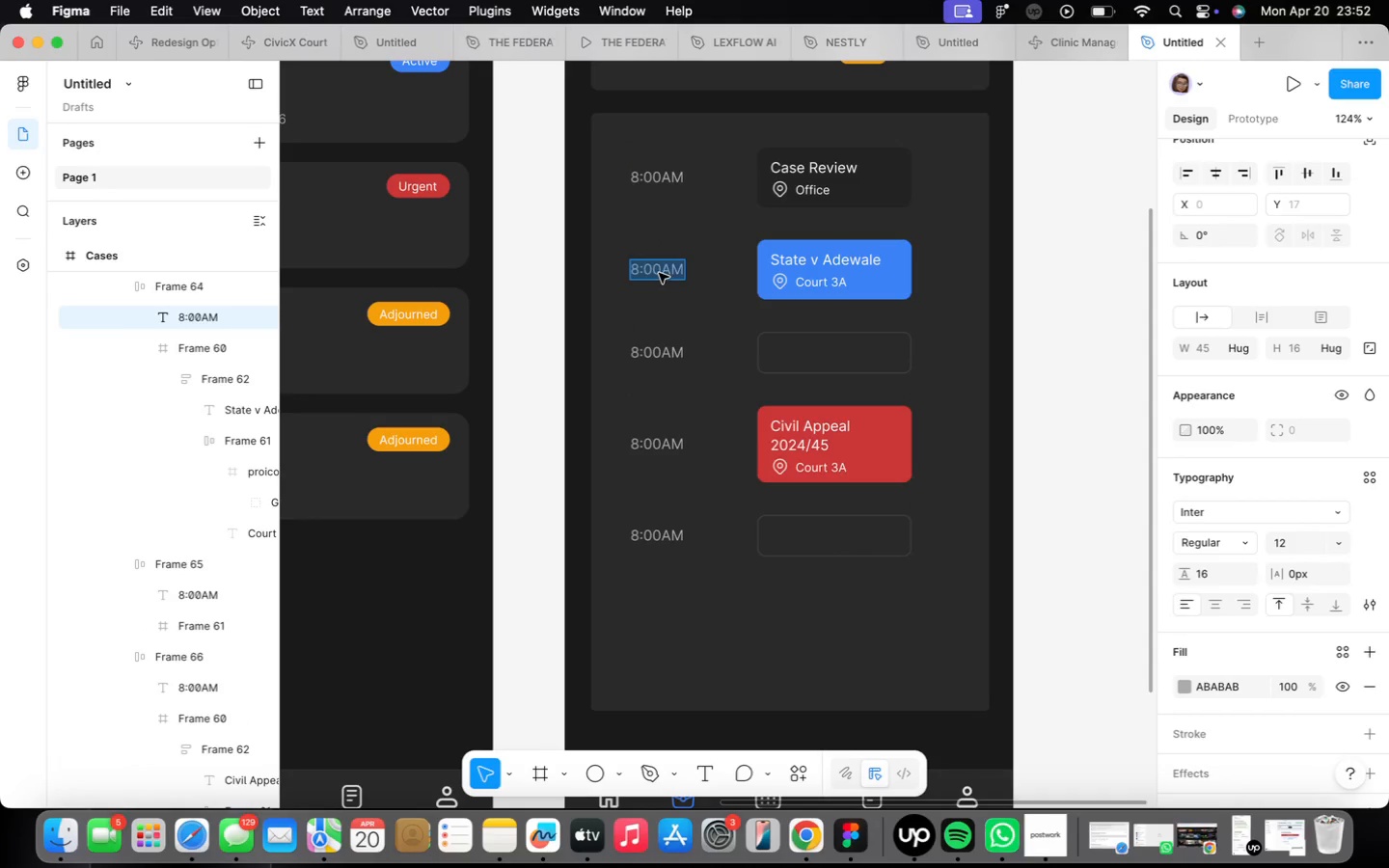 
scroll: coordinate [659, 273], scroll_direction: up, amount: 16.0
 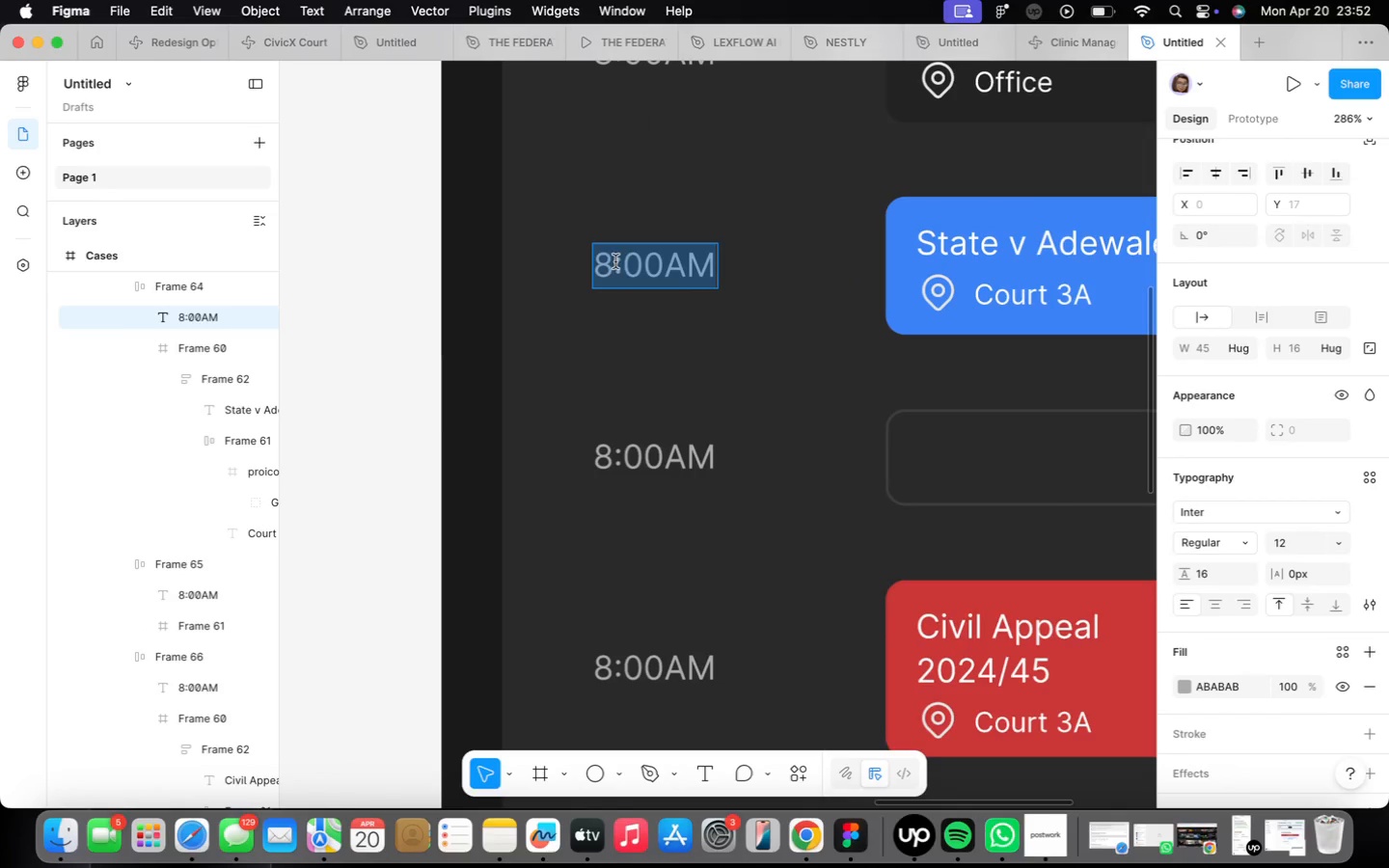 
left_click([618, 263])
 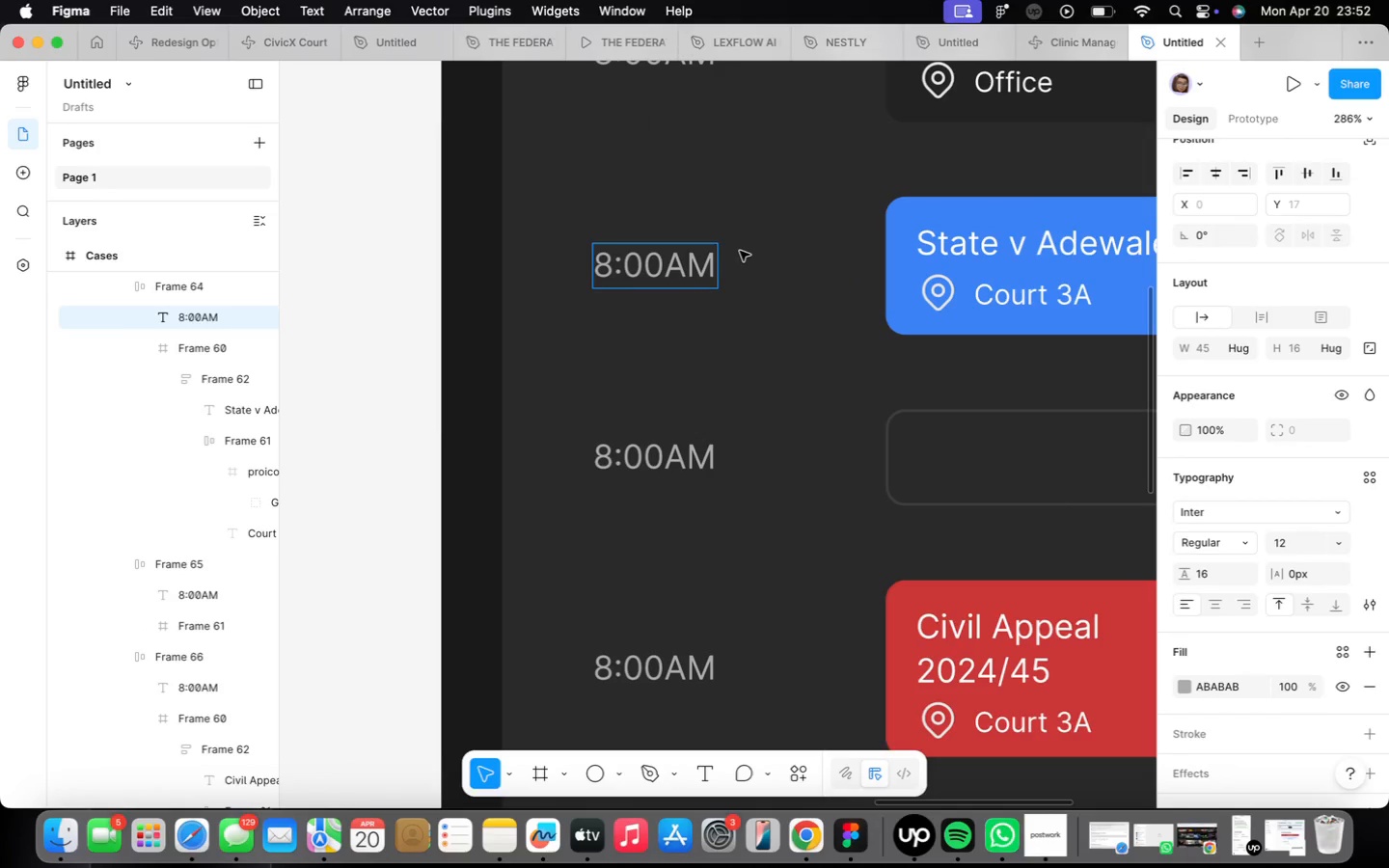 
key(ArrowLeft)
 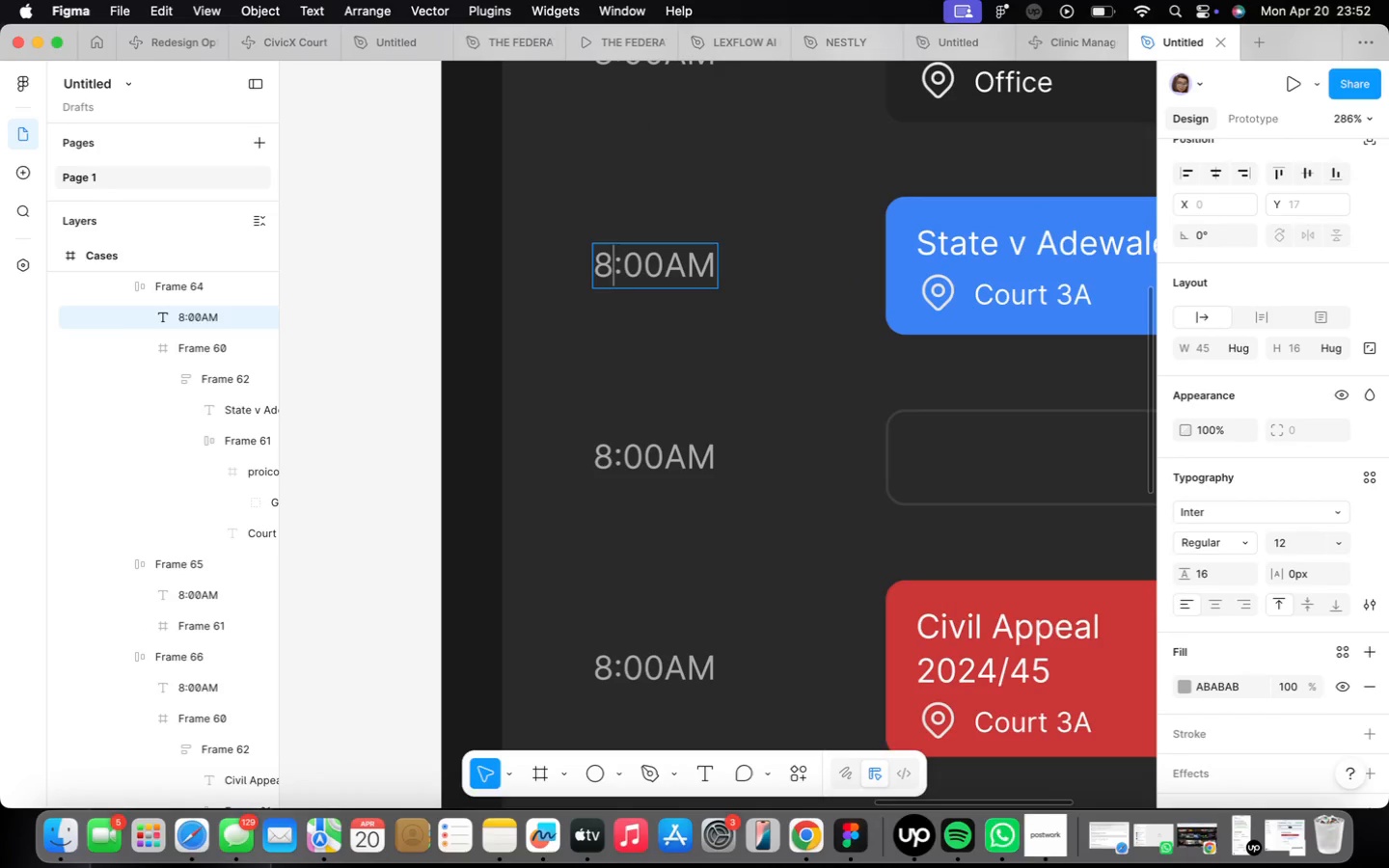 
key(Backspace)
 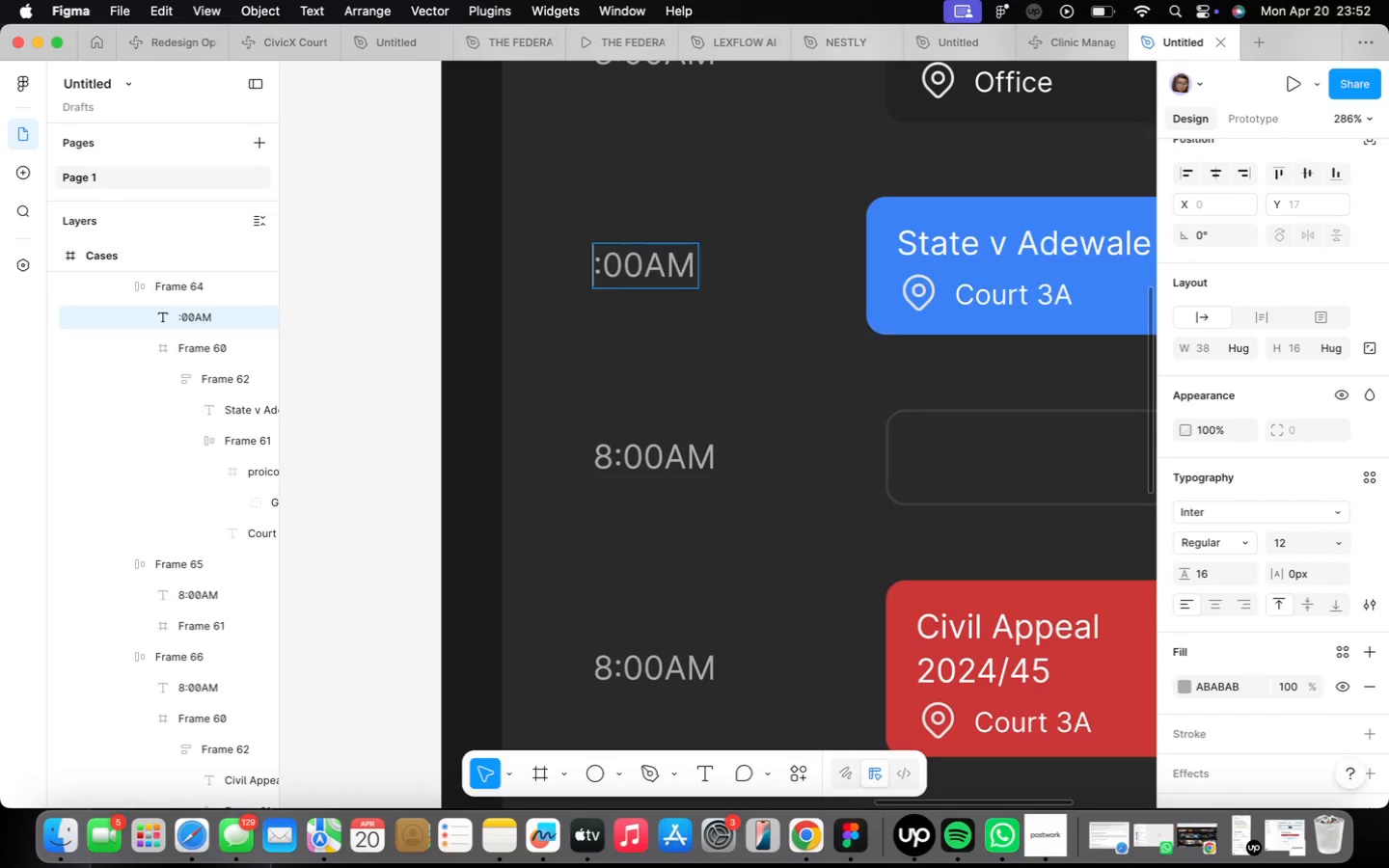 
key(9)
 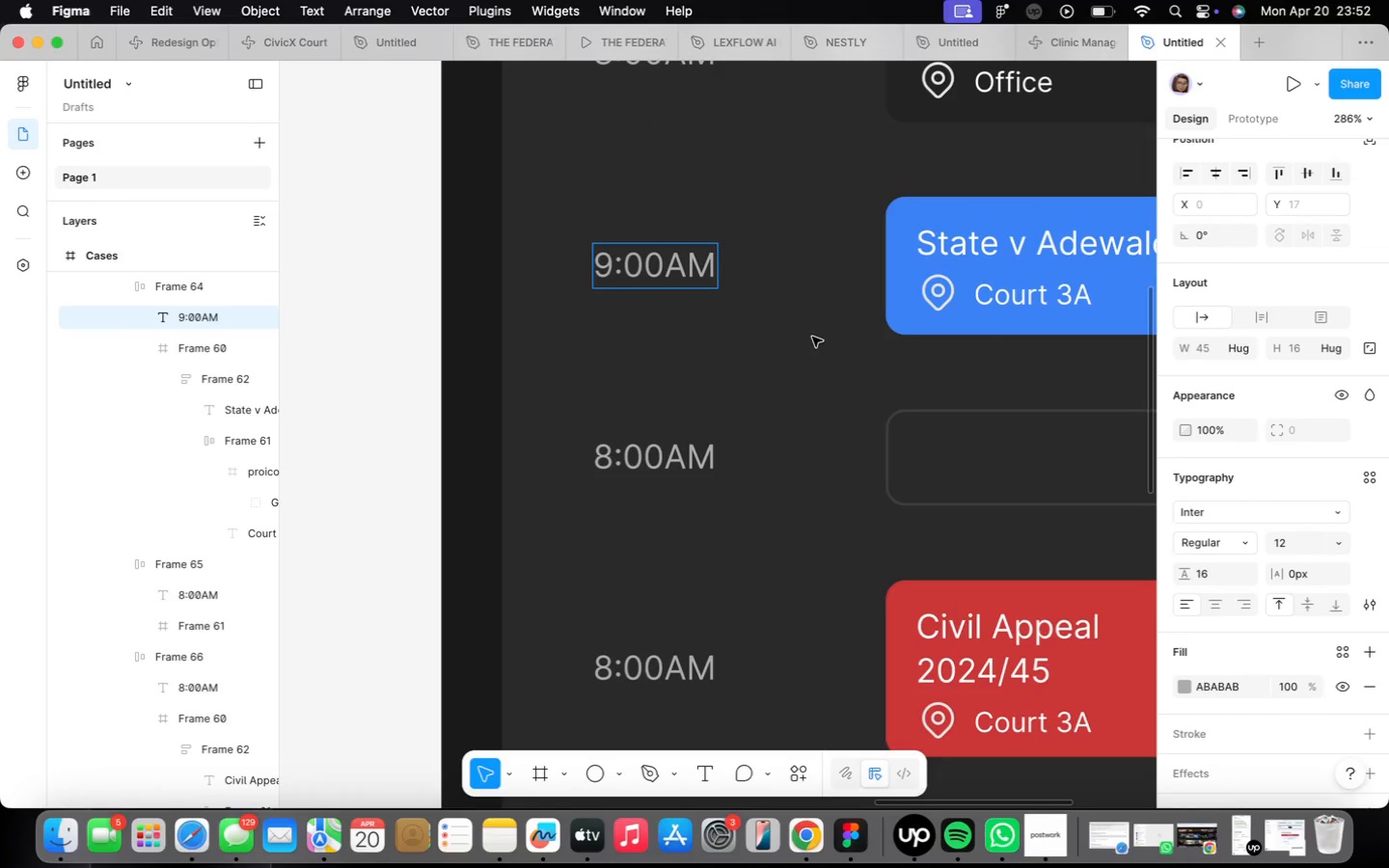 
scroll: coordinate [787, 362], scroll_direction: down, amount: 16.0
 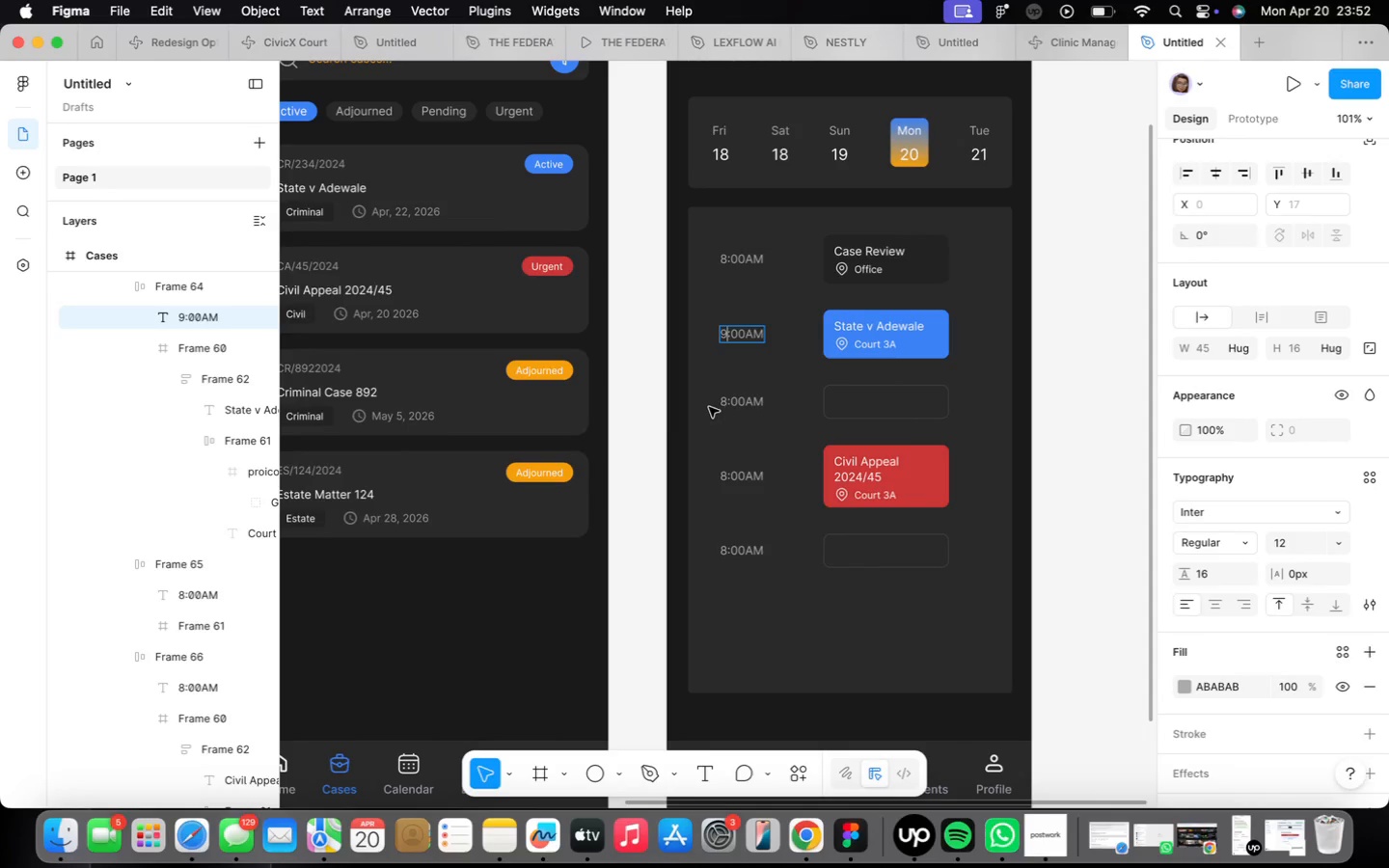 
scroll: coordinate [715, 408], scroll_direction: up, amount: 15.0
 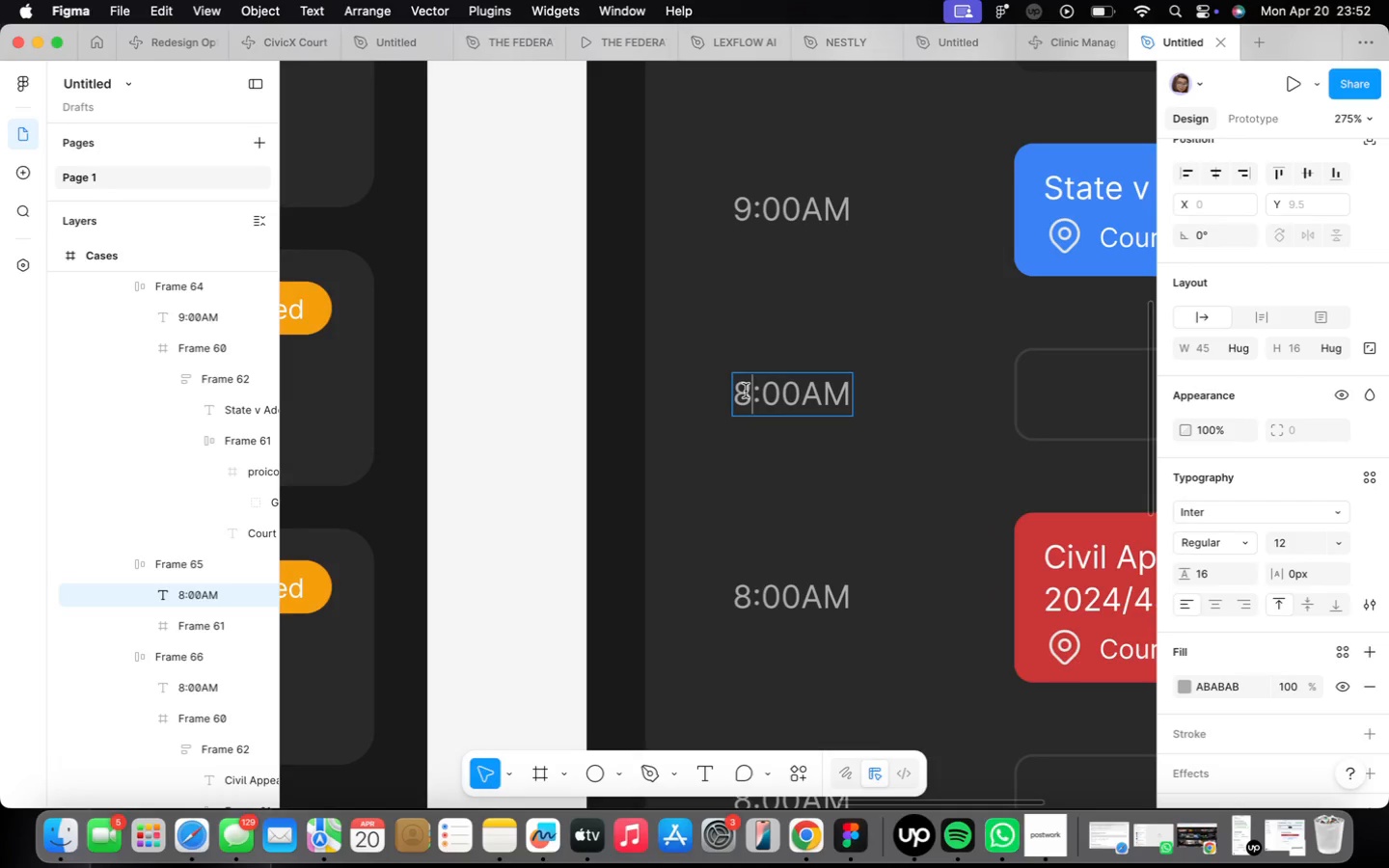 
key(Backspace)
type(10)
 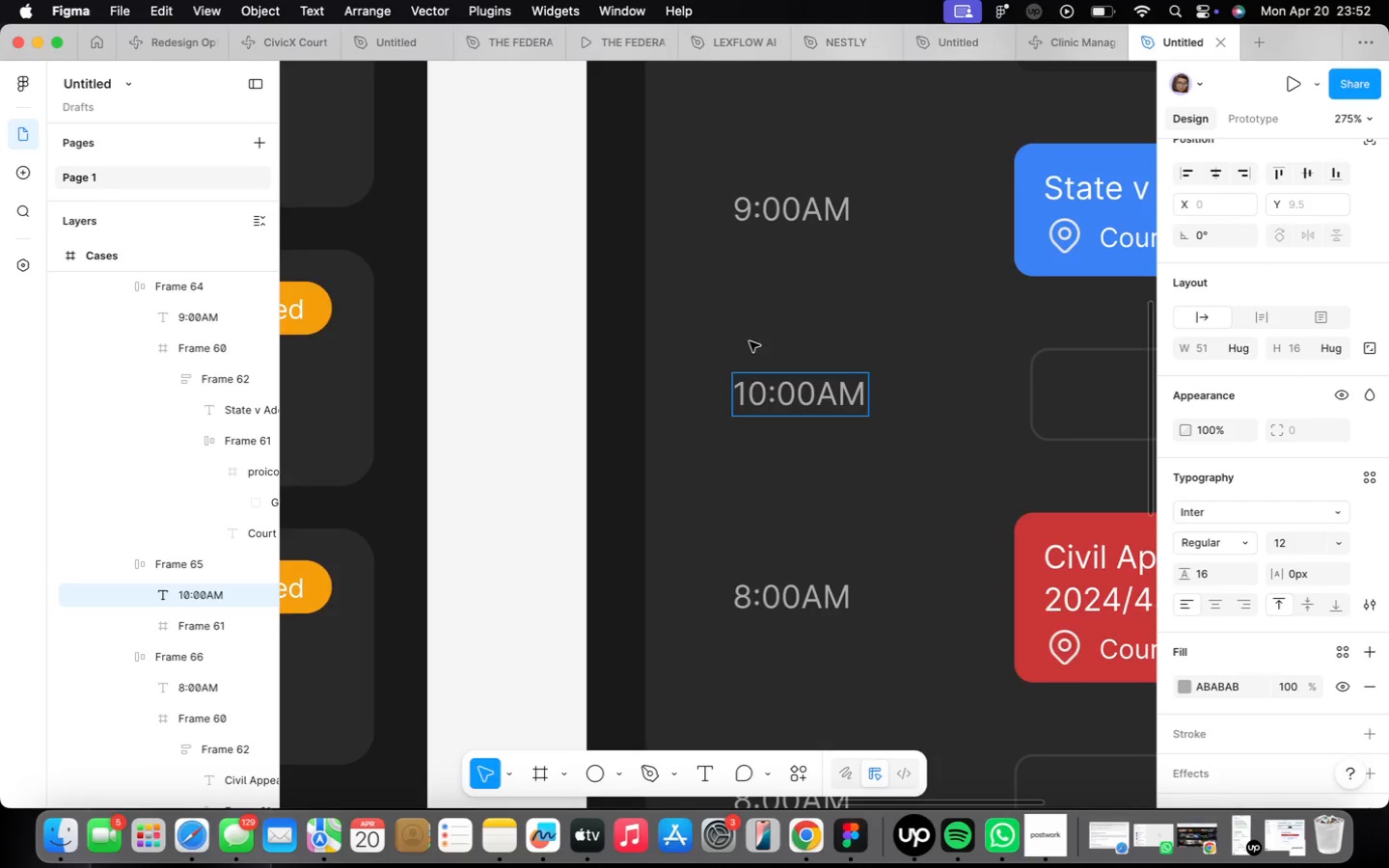 
scroll: coordinate [749, 388], scroll_direction: down, amount: 17.0
 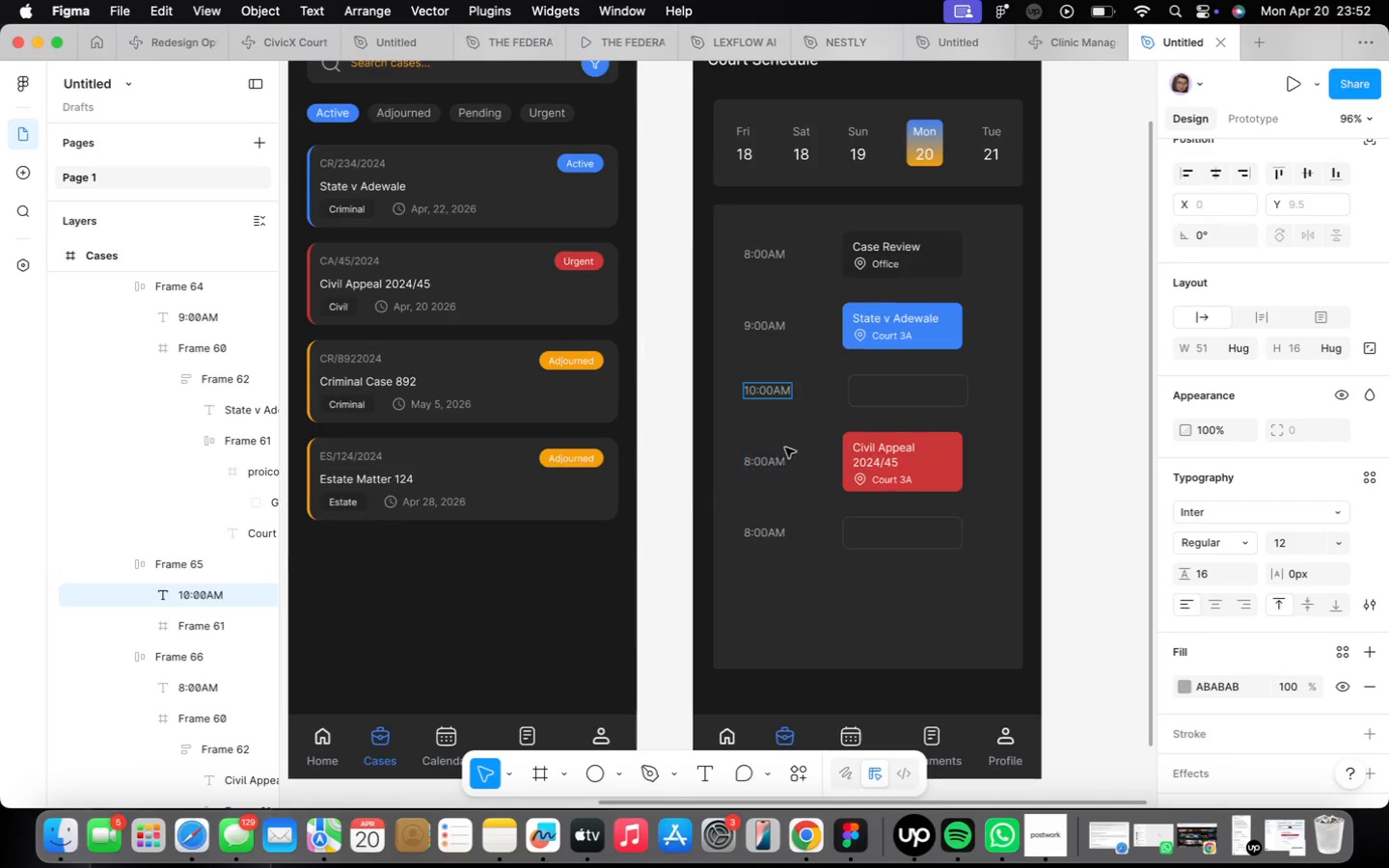 
left_click([828, 435])
 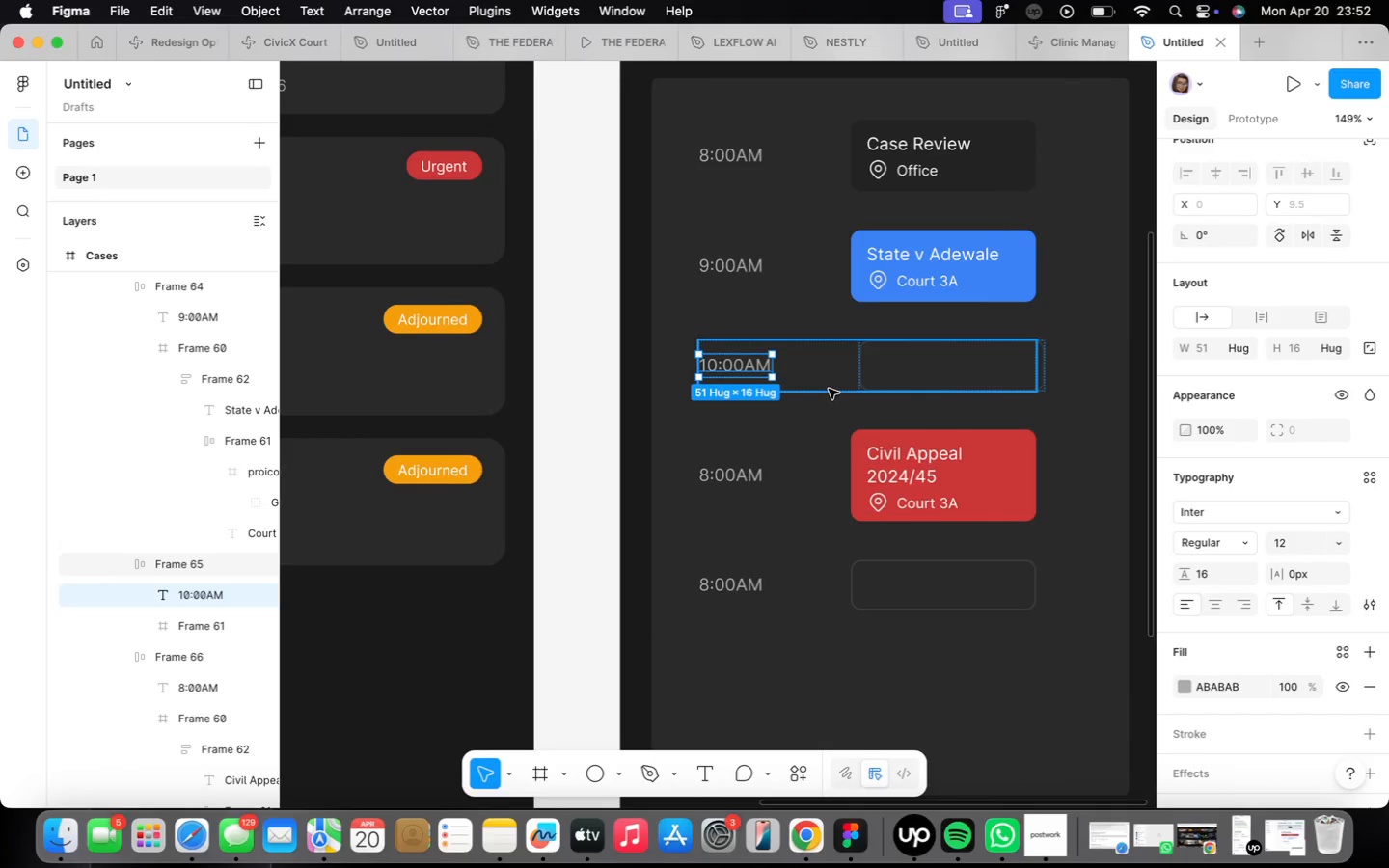 
scroll: coordinate [827, 435], scroll_direction: up, amount: 5.0
 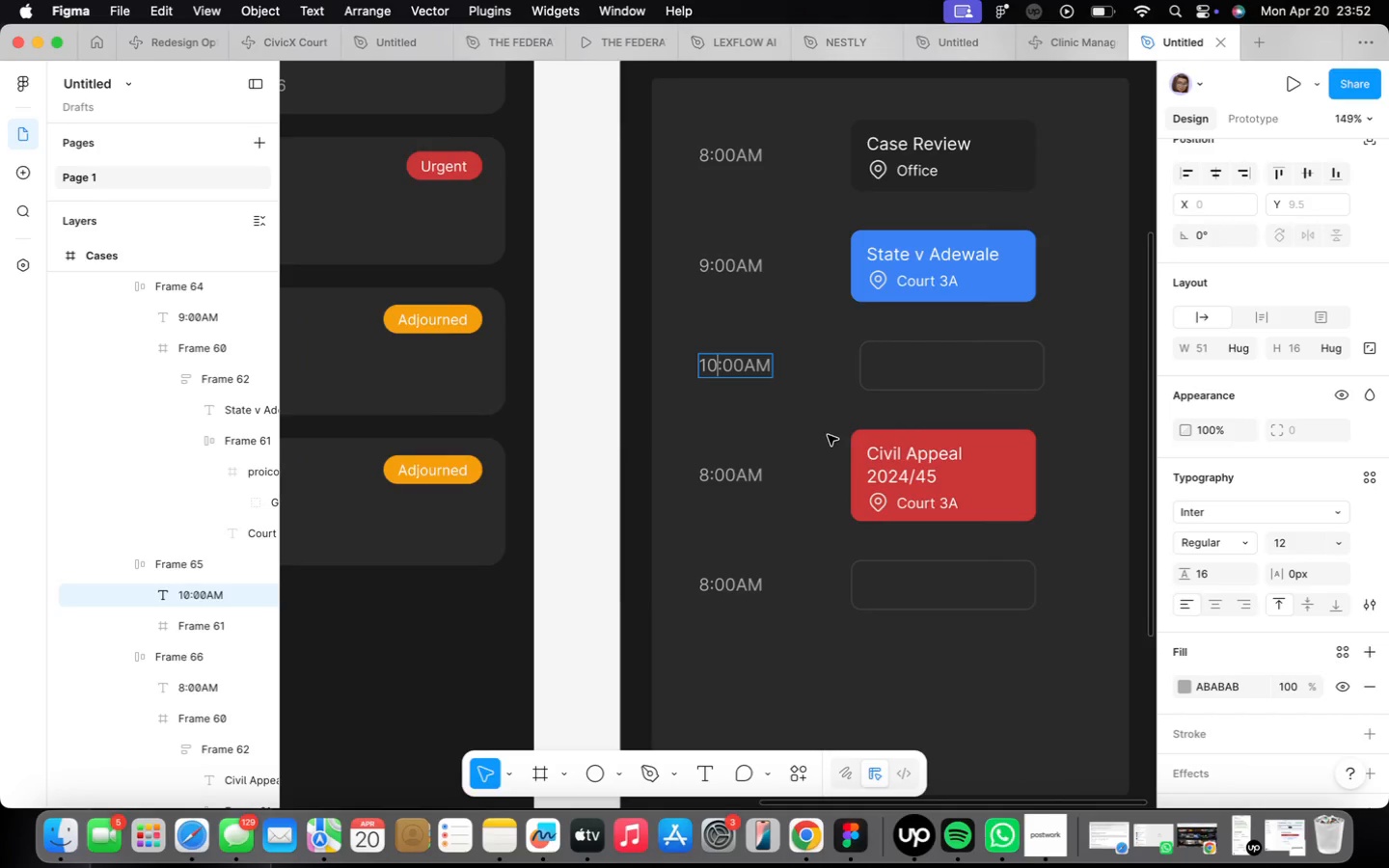 
left_click([827, 384])
 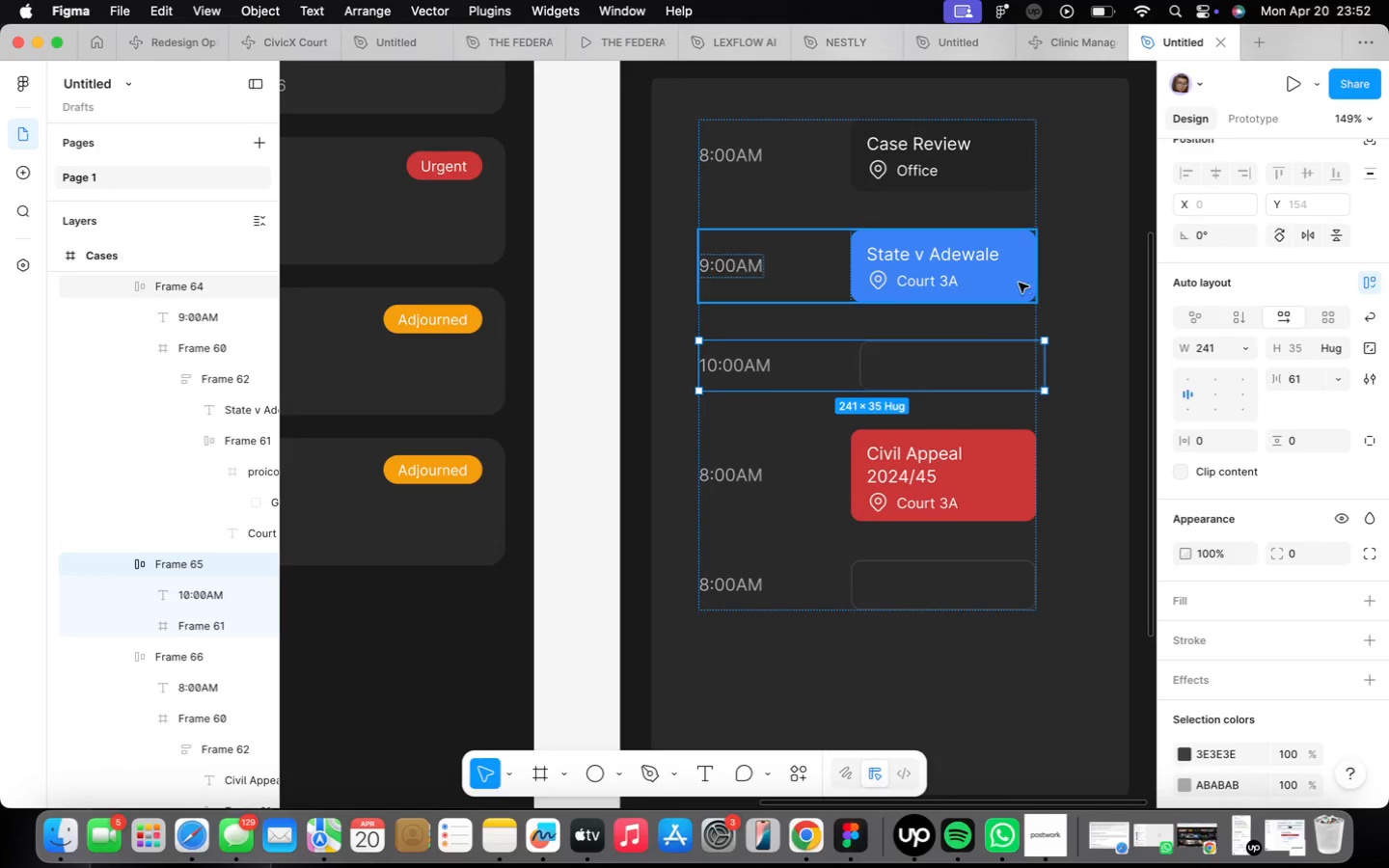 
left_click([1015, 322])
 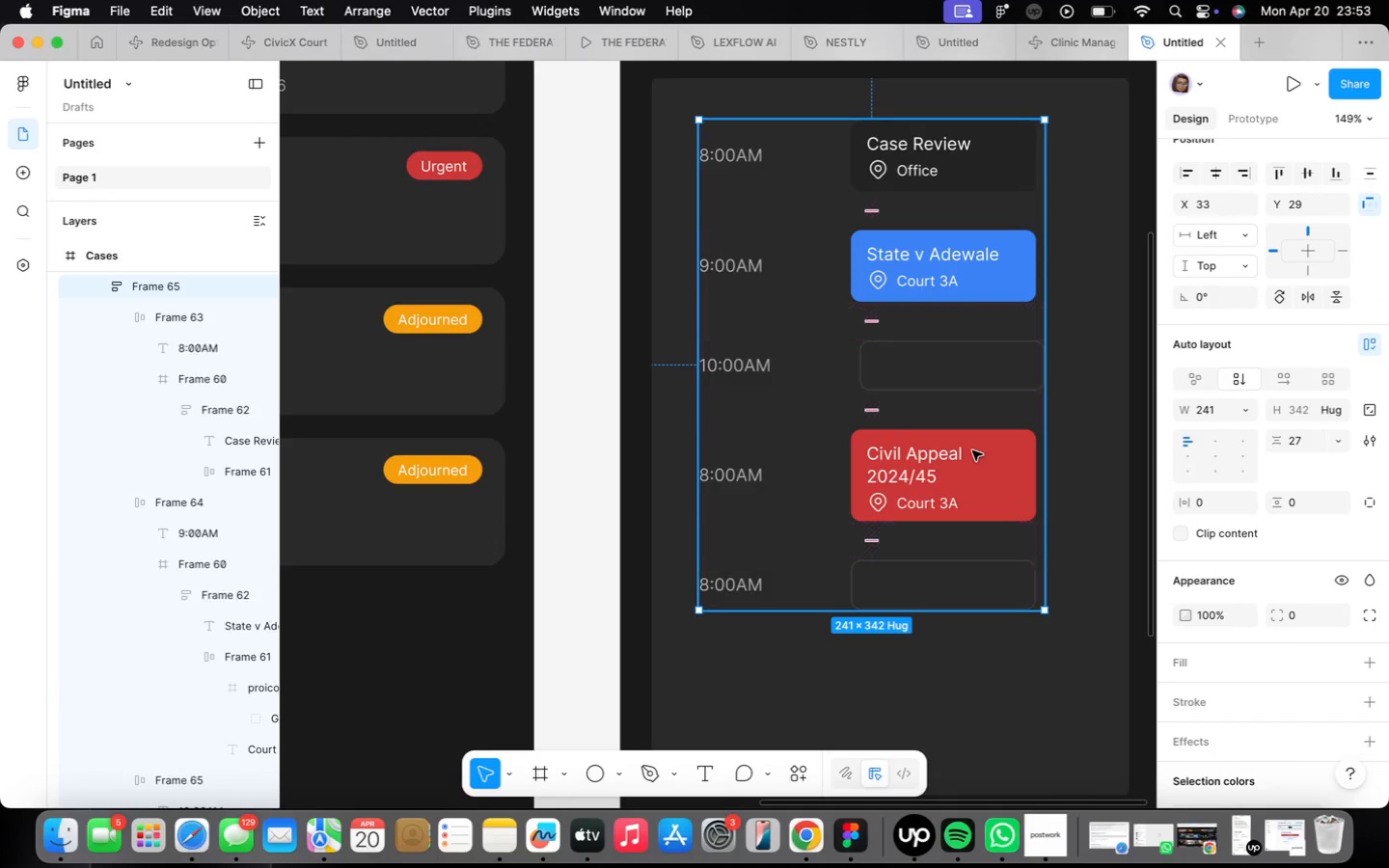 
double_click([930, 146])
 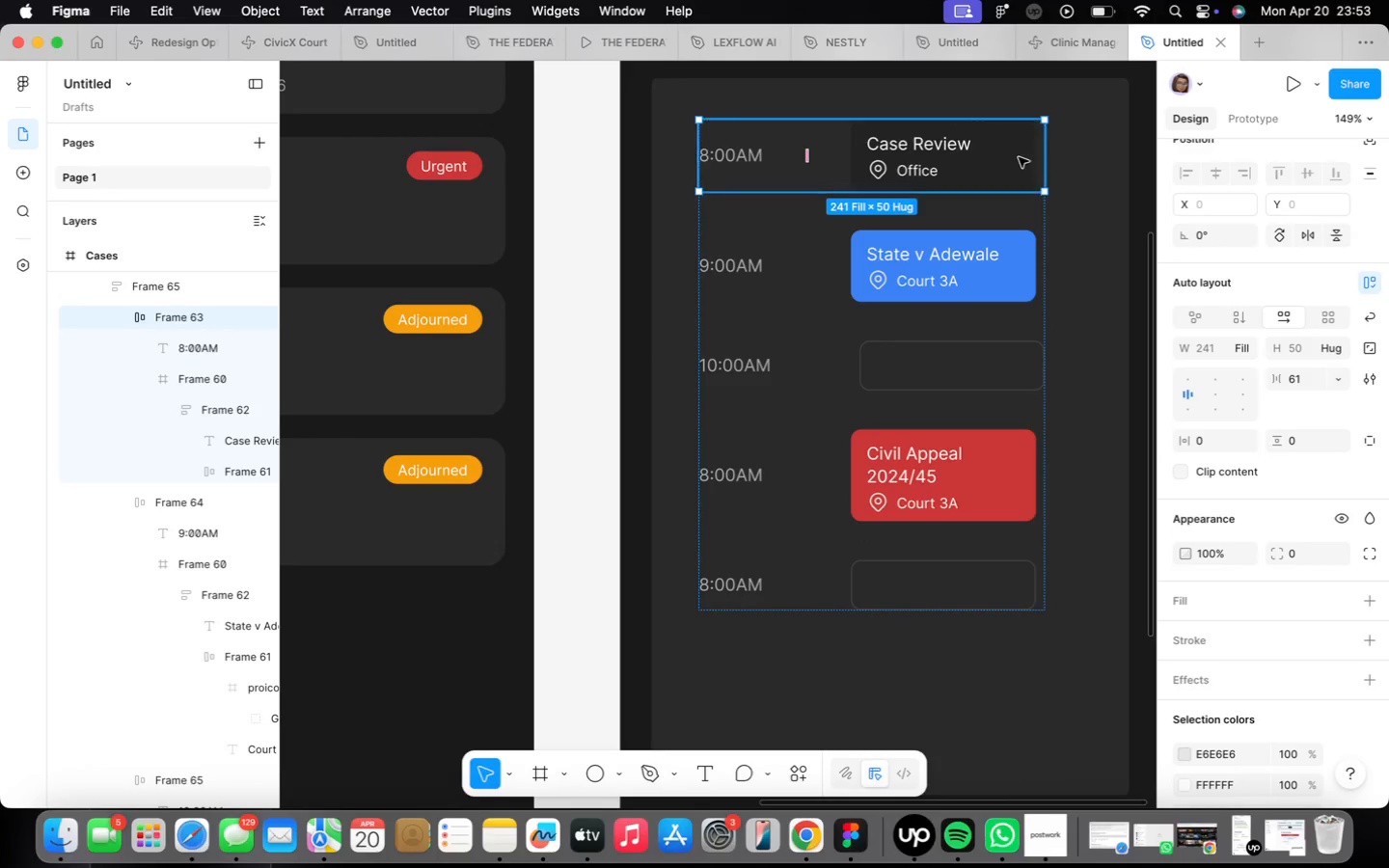 
left_click([1024, 163])
 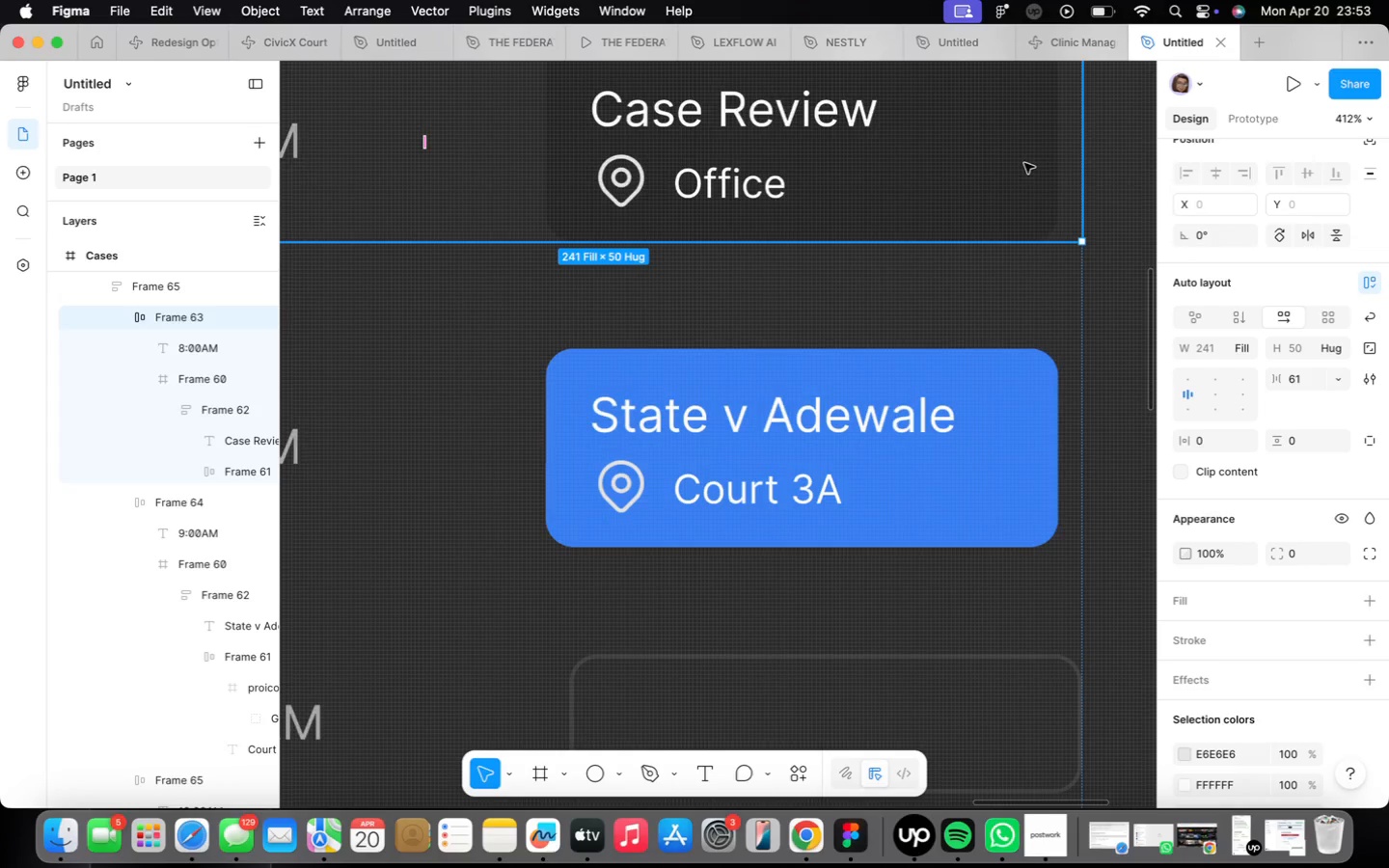 
scroll: coordinate [1023, 164], scroll_direction: up, amount: 15.0
 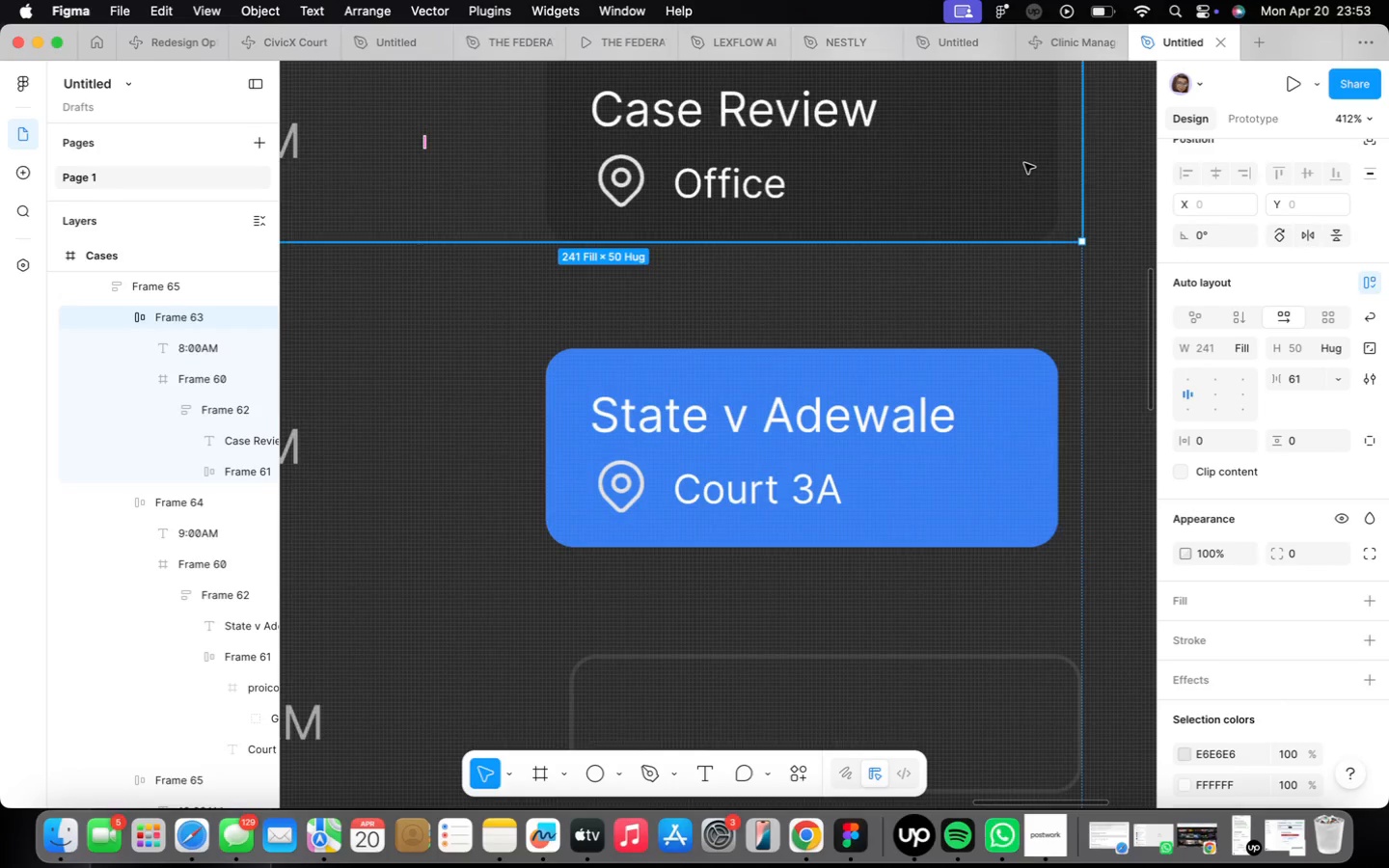 
double_click([1024, 163])
 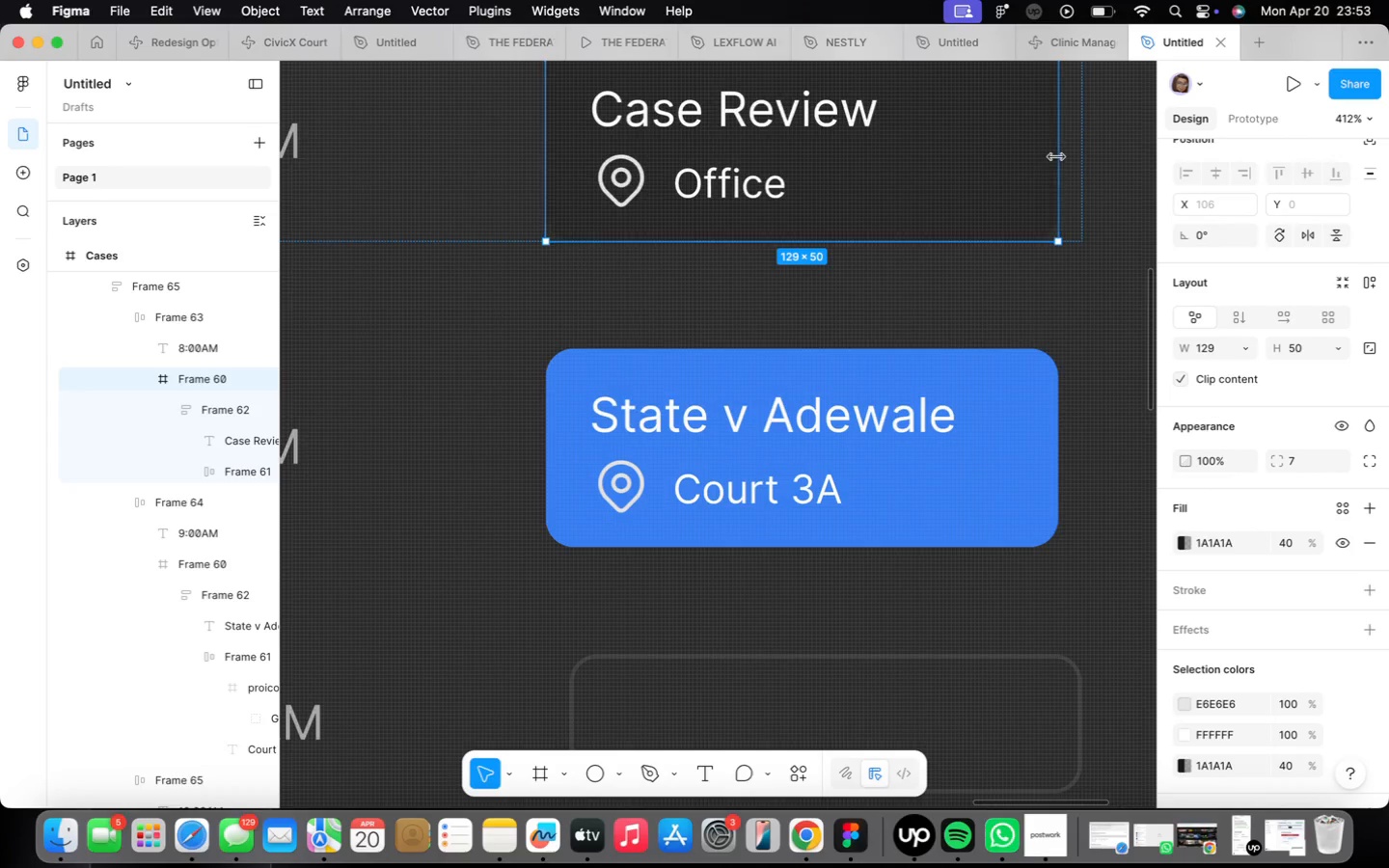 
left_click_drag(start_coordinate=[1055, 157], to_coordinate=[1079, 160])
 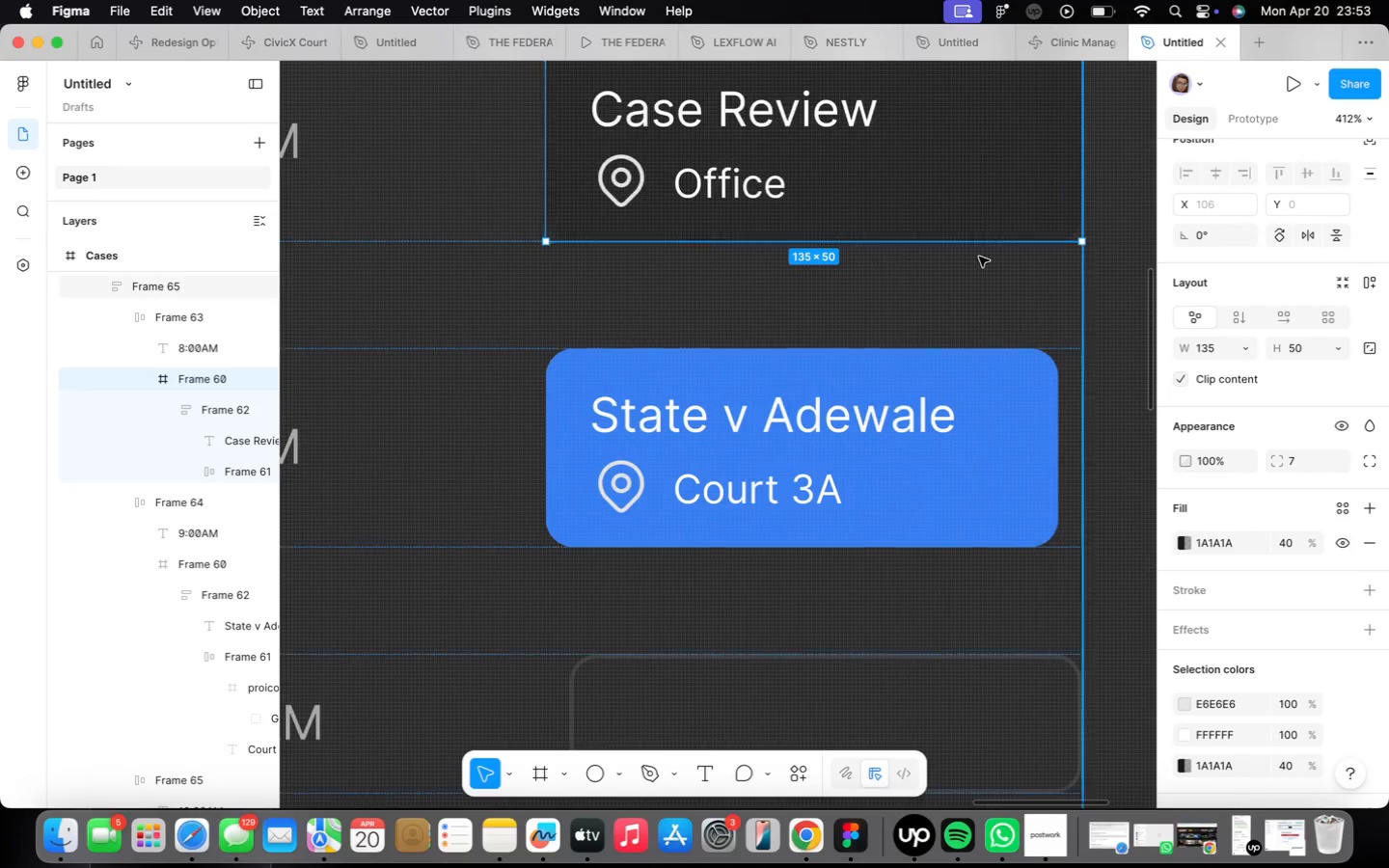 
scroll: coordinate [979, 257], scroll_direction: down, amount: 16.0
 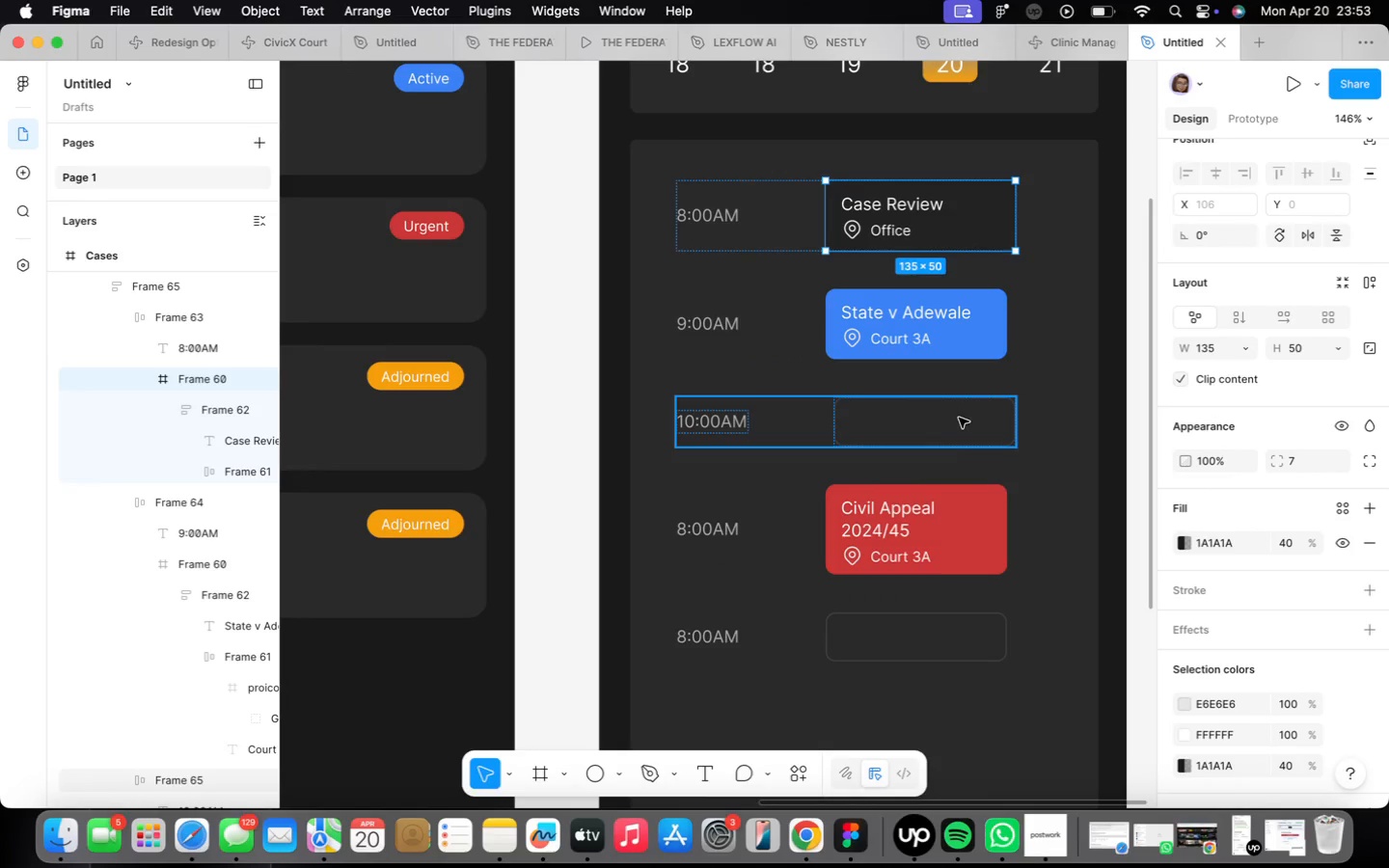 
left_click([987, 634])
 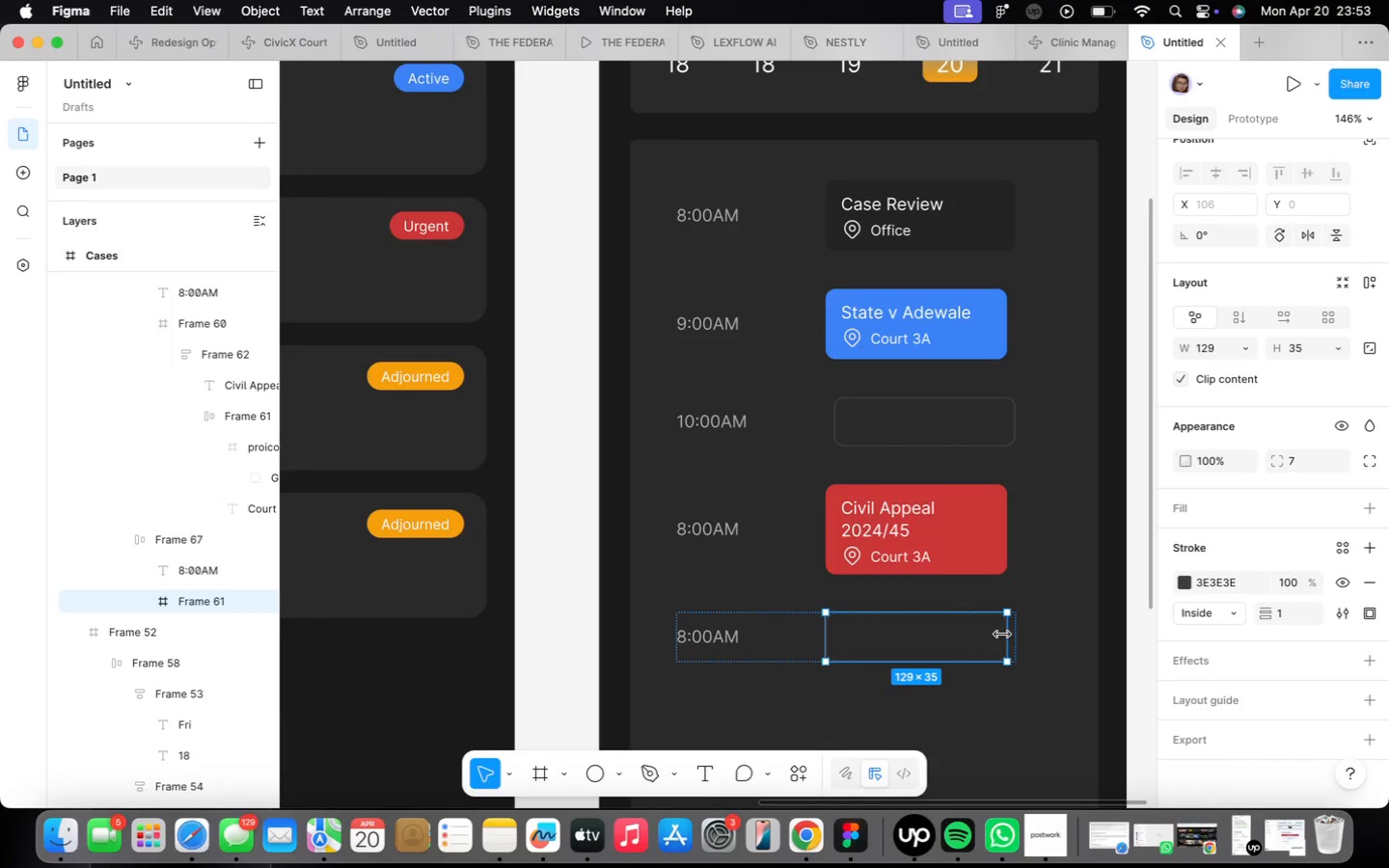 
left_click_drag(start_coordinate=[1003, 635], to_coordinate=[1018, 634])
 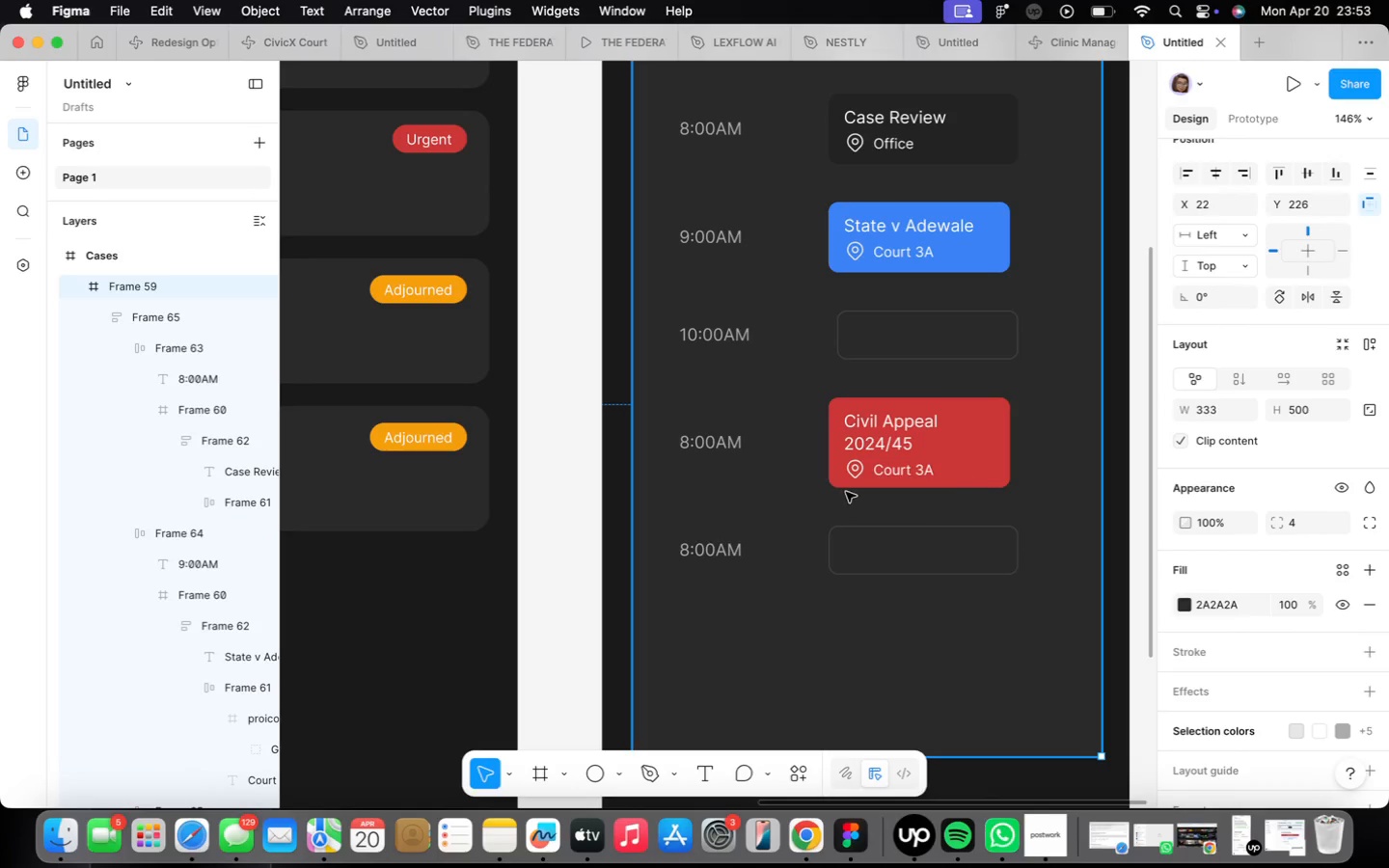 
wait(12.55)
 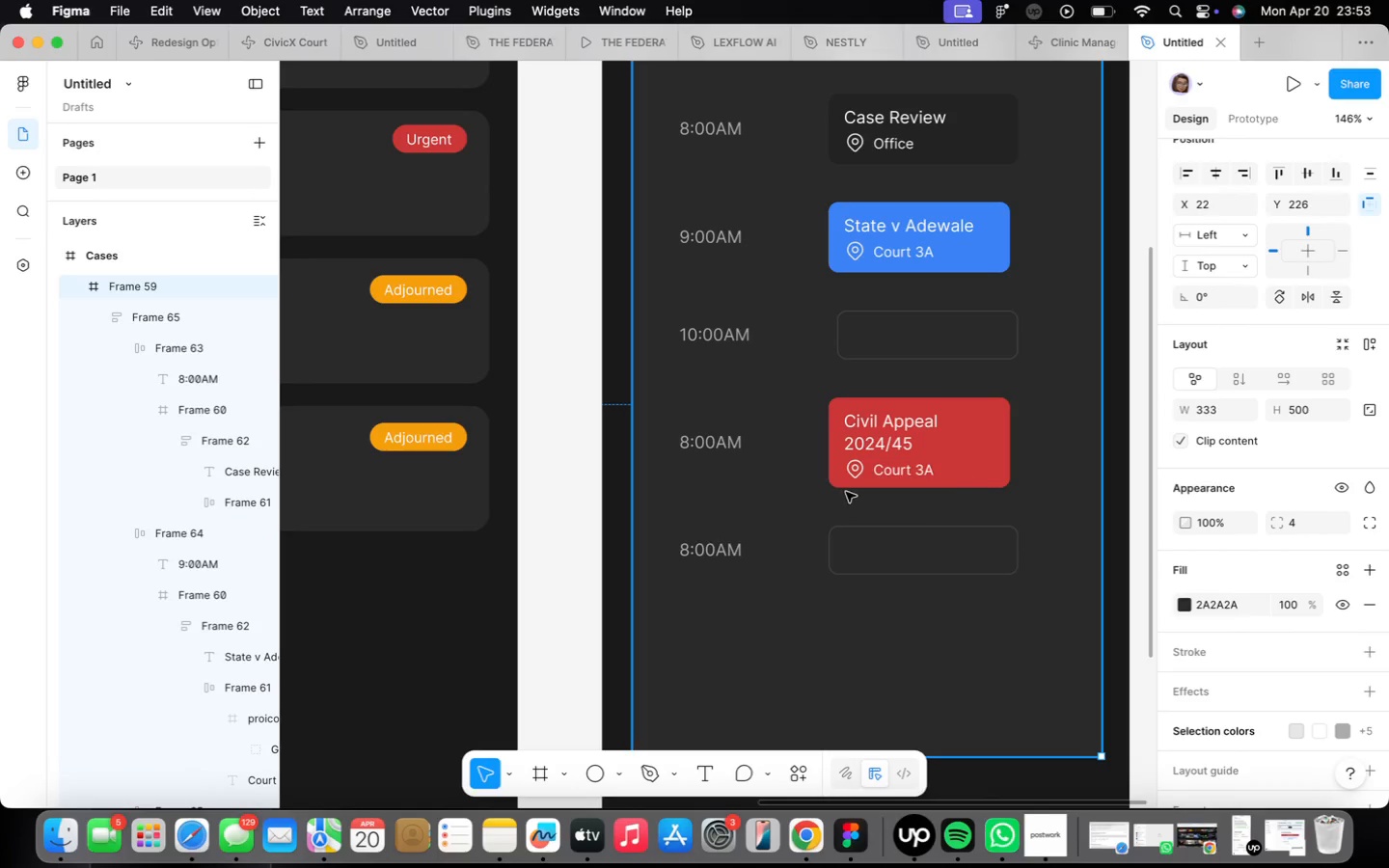 
double_click([689, 445])
 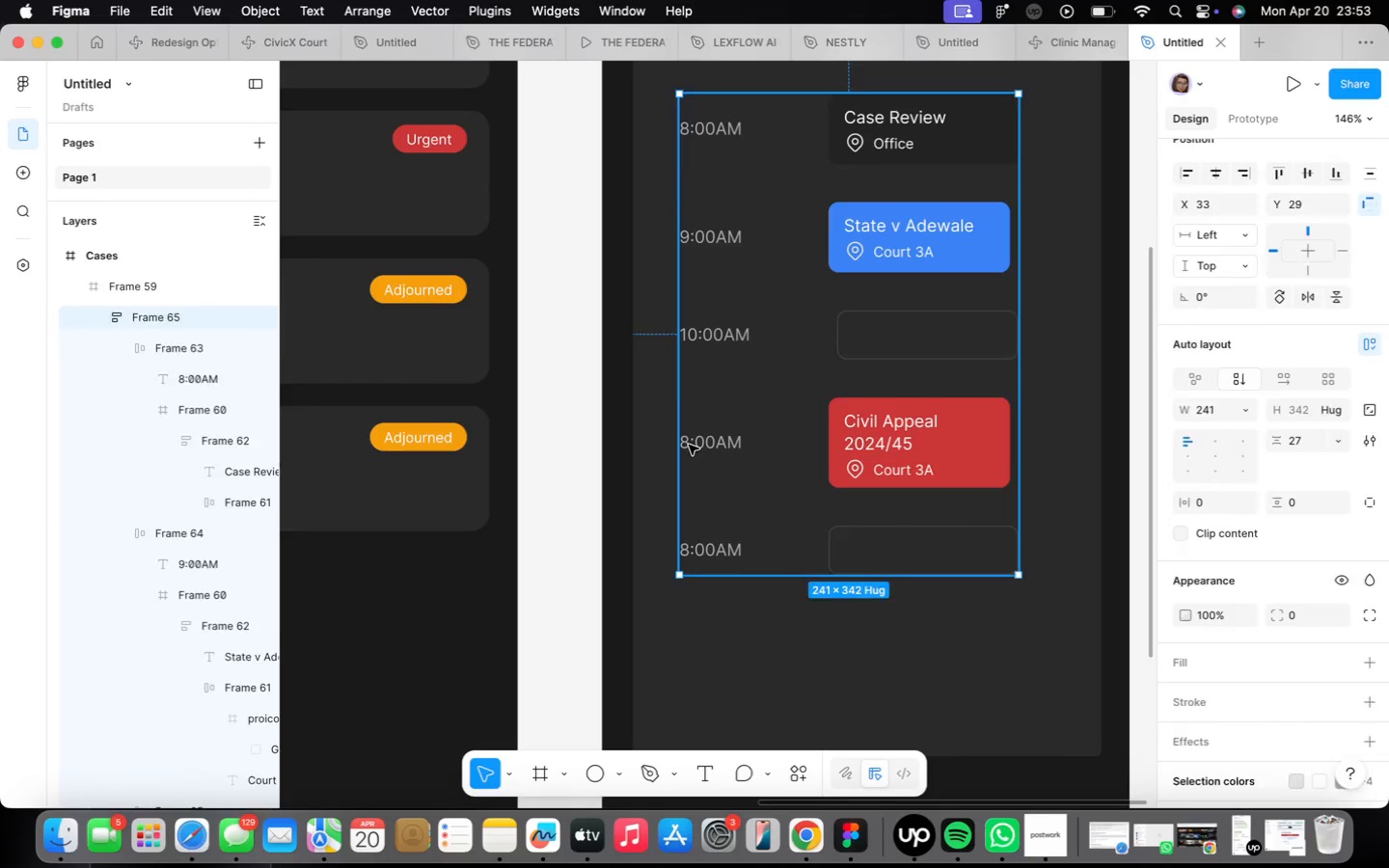 
triple_click([689, 445])
 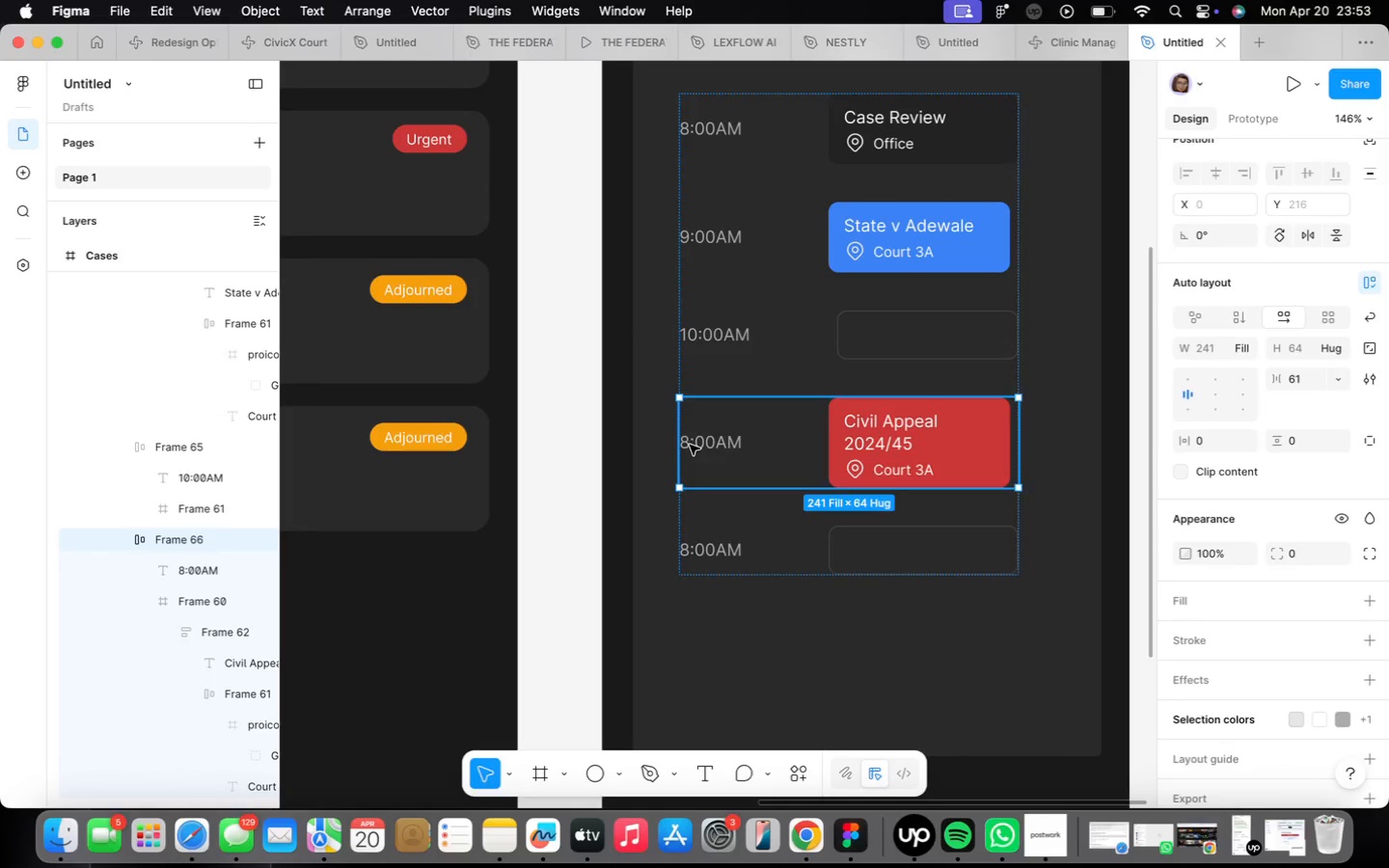 
triple_click([692, 447])
 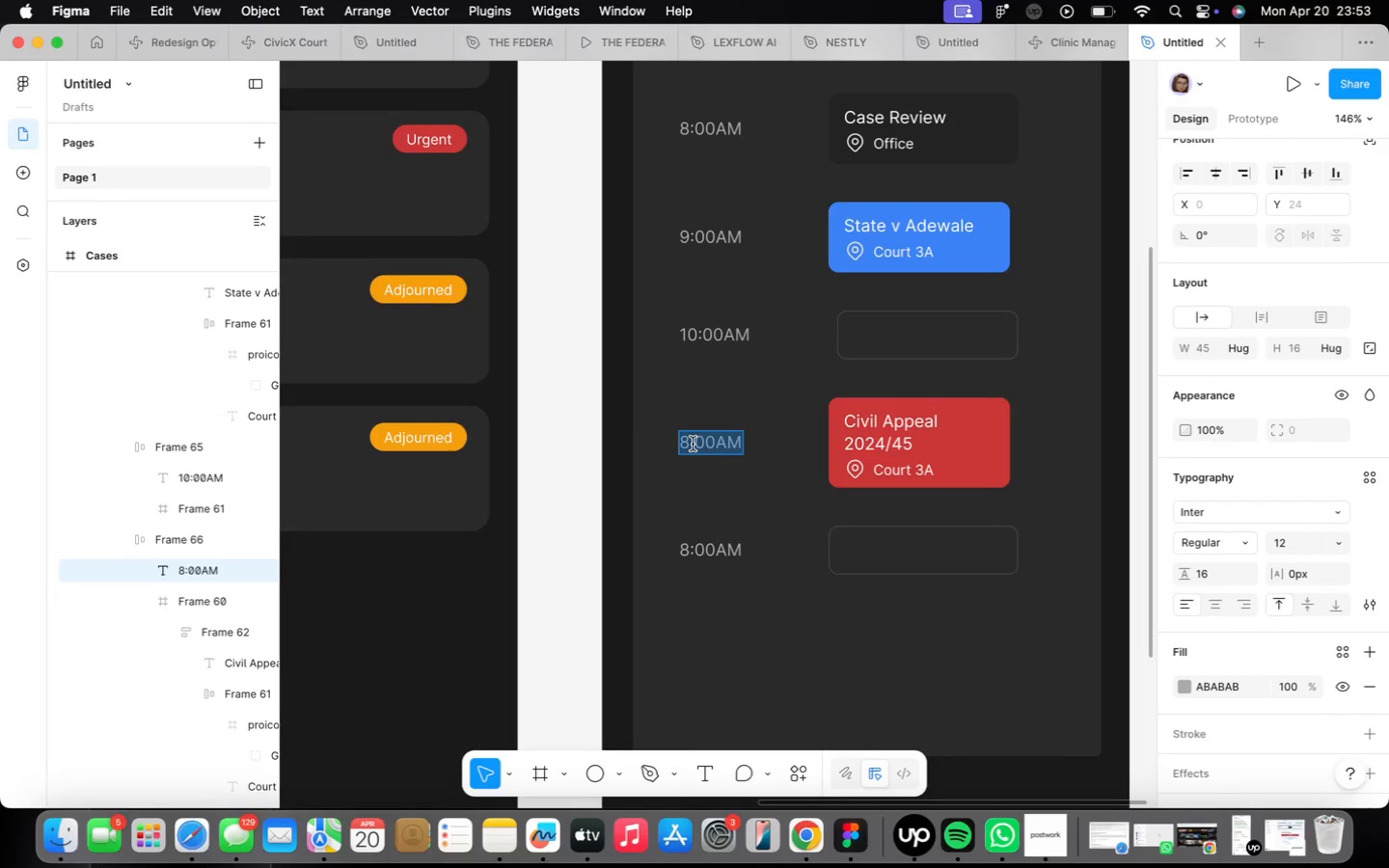 
scroll: coordinate [693, 444], scroll_direction: up, amount: 10.0
 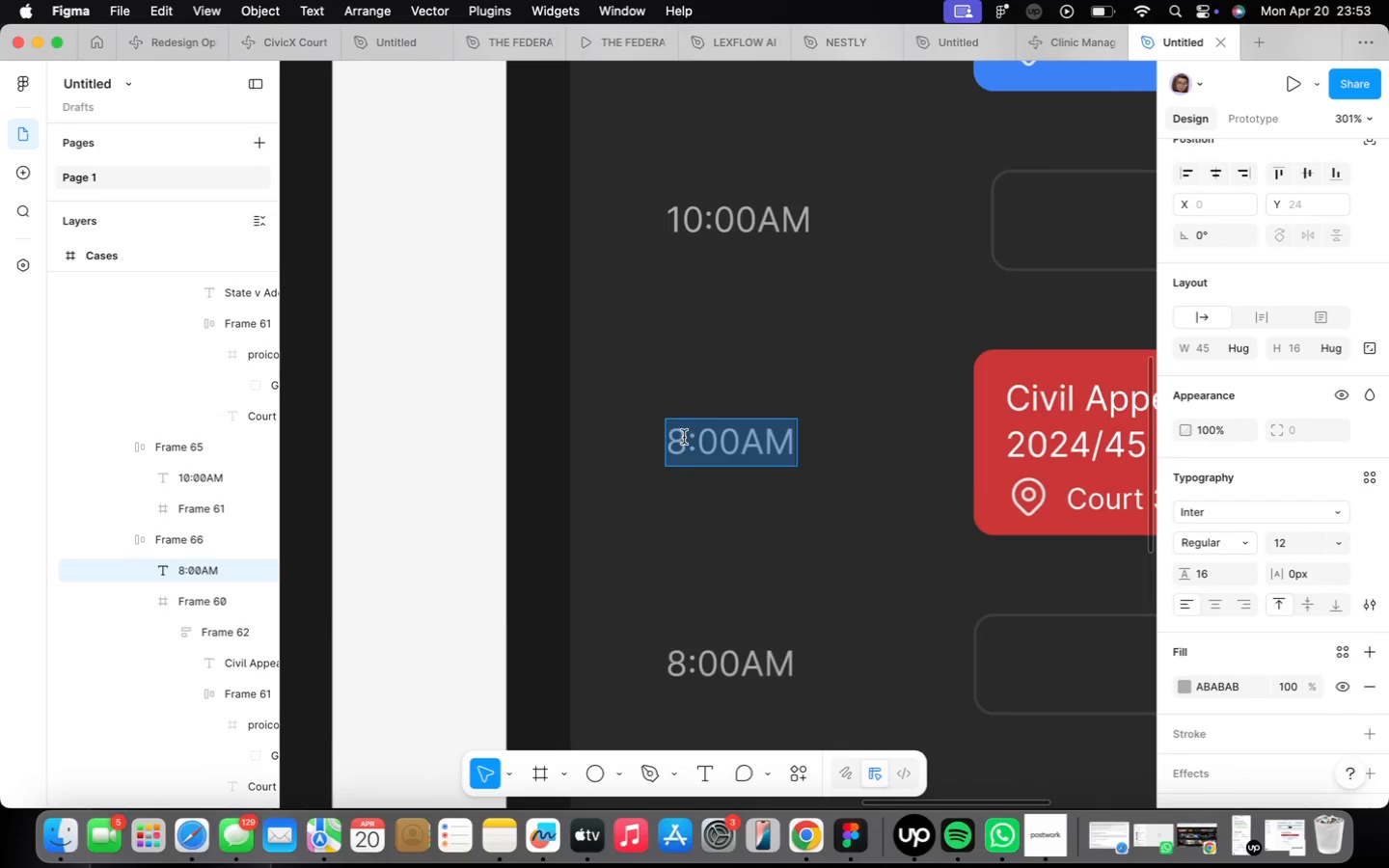 
left_click([684, 437])
 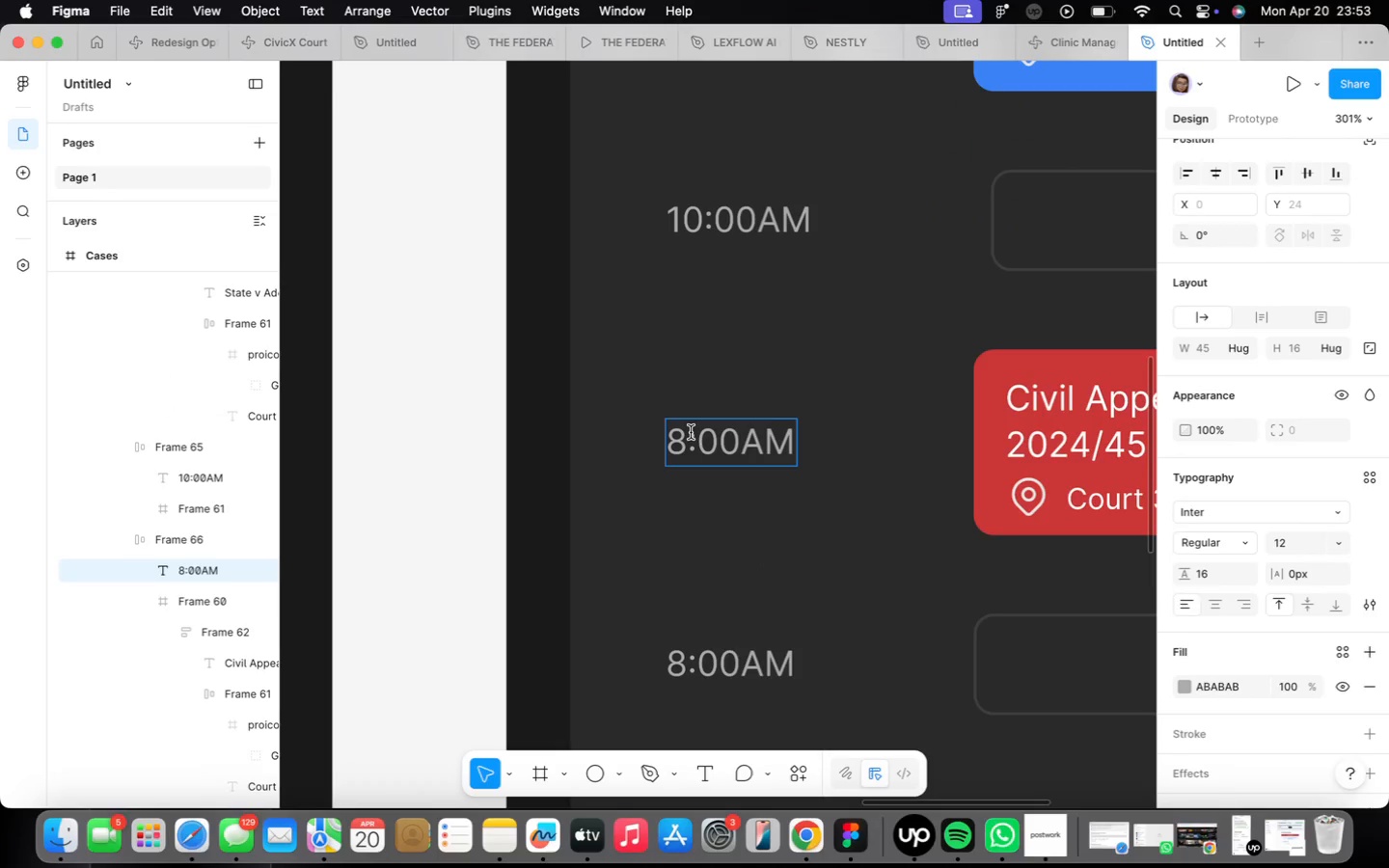 
key(Backspace)
type(11)
 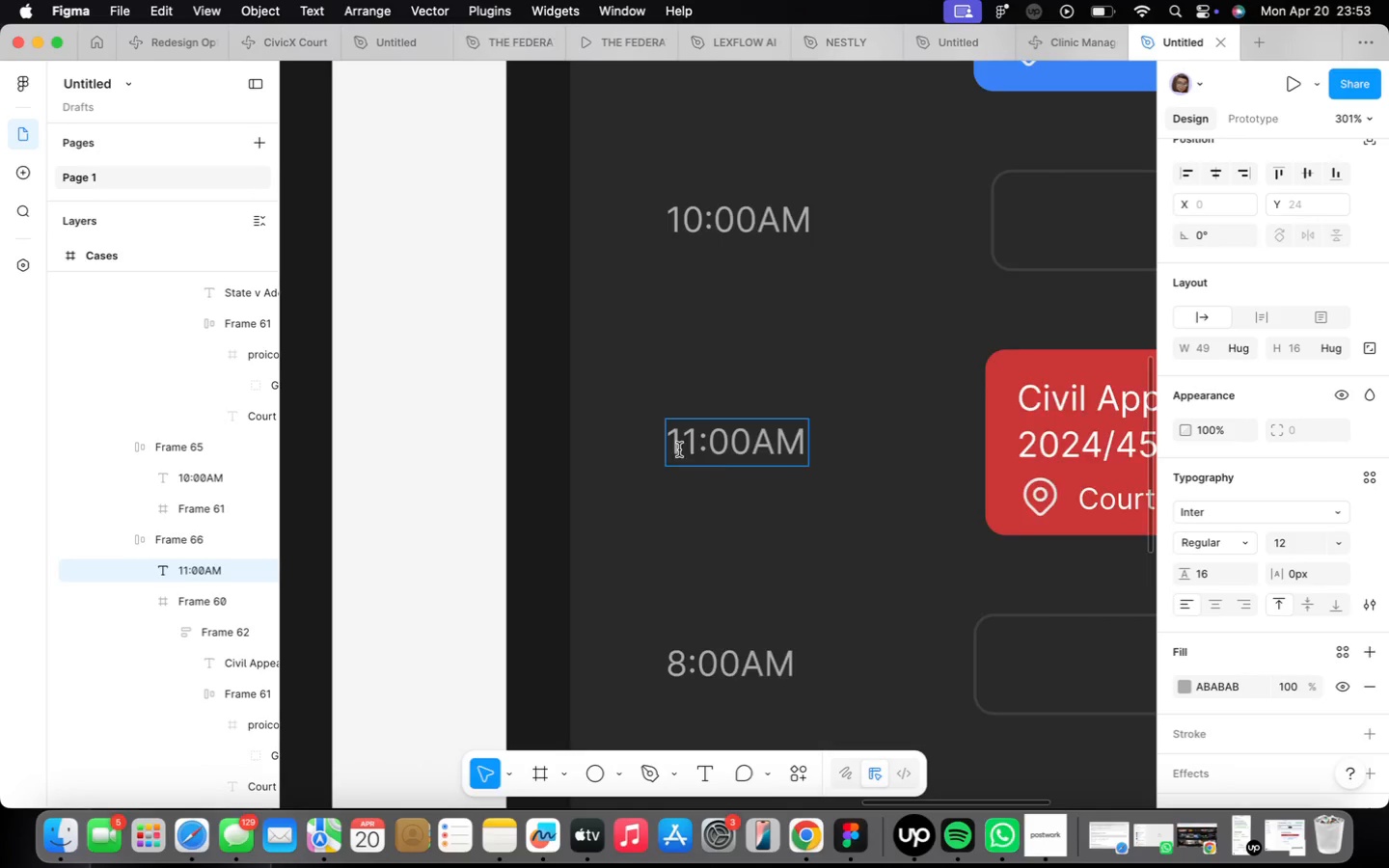 
scroll: coordinate [682, 454], scroll_direction: down, amount: 10.0
 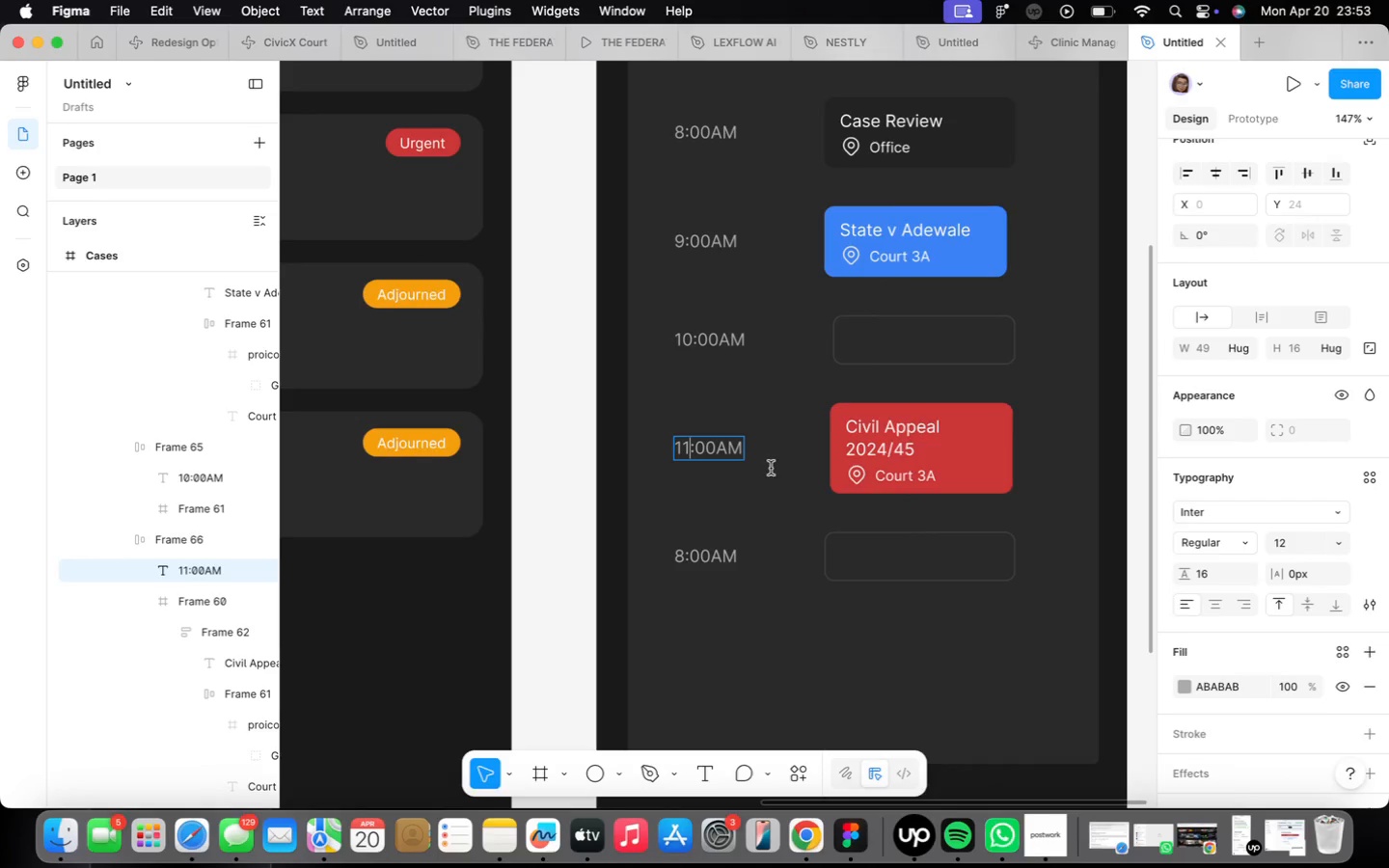 
left_click([822, 488])
 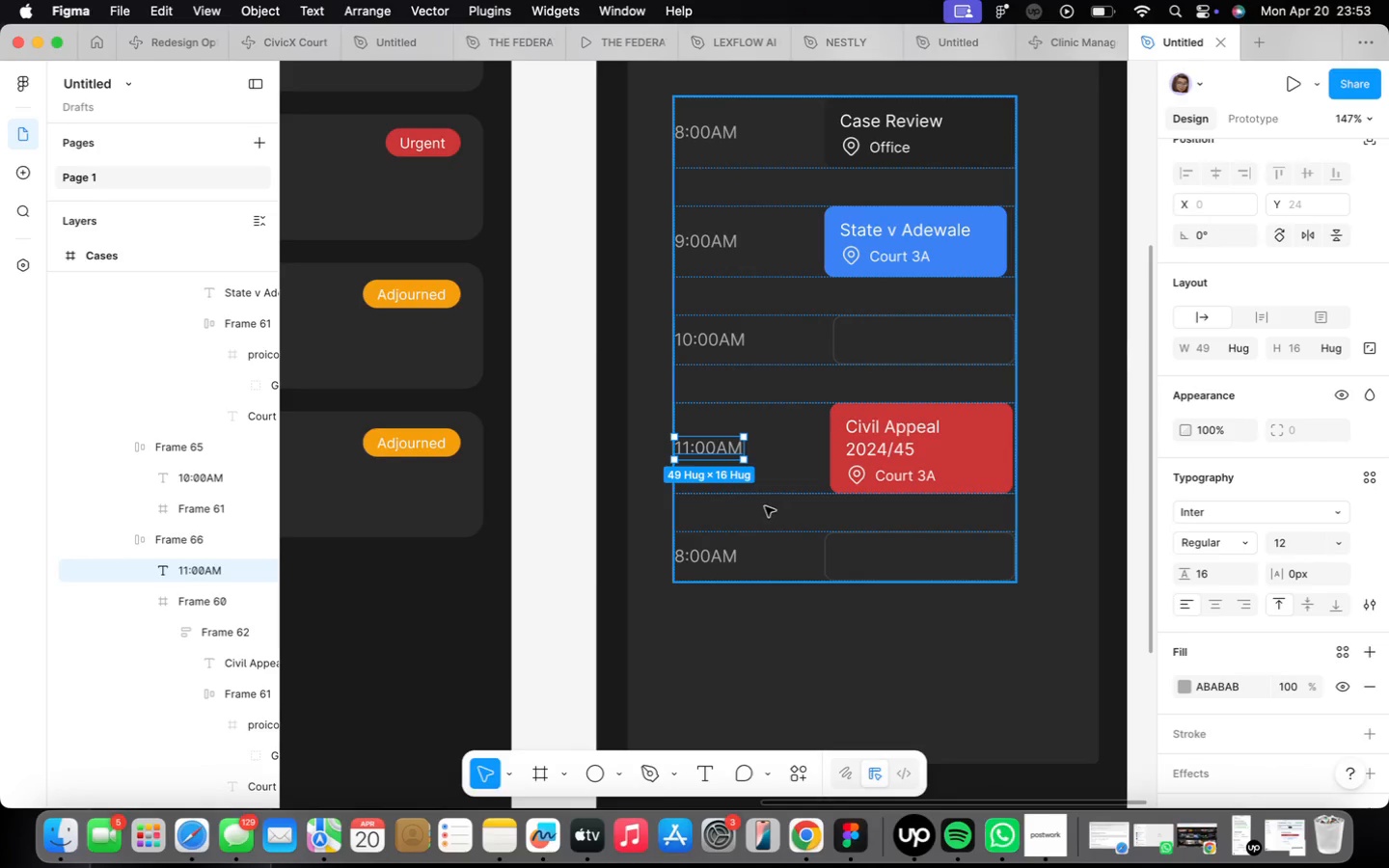 
left_click([765, 505])
 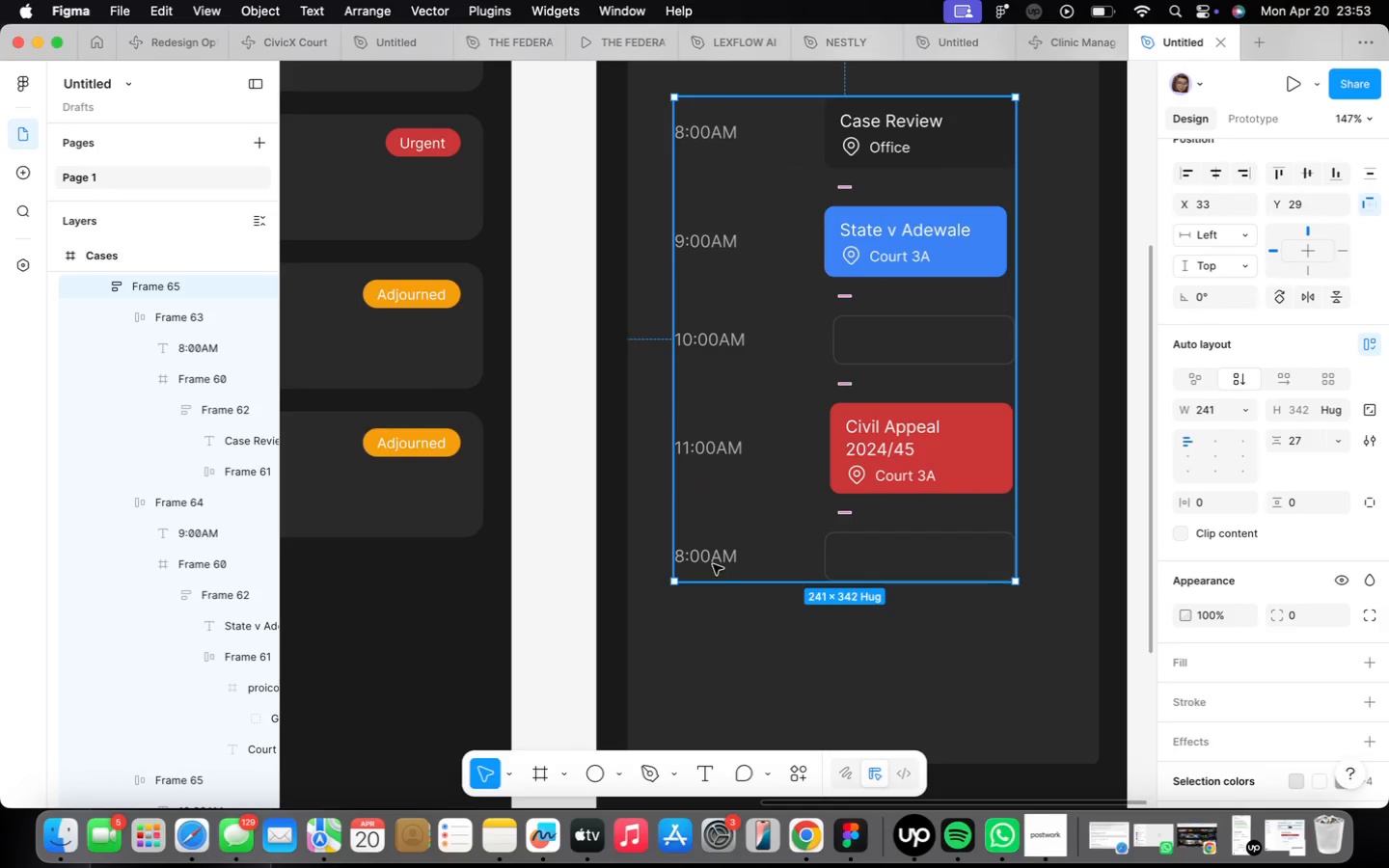 
double_click([695, 562])
 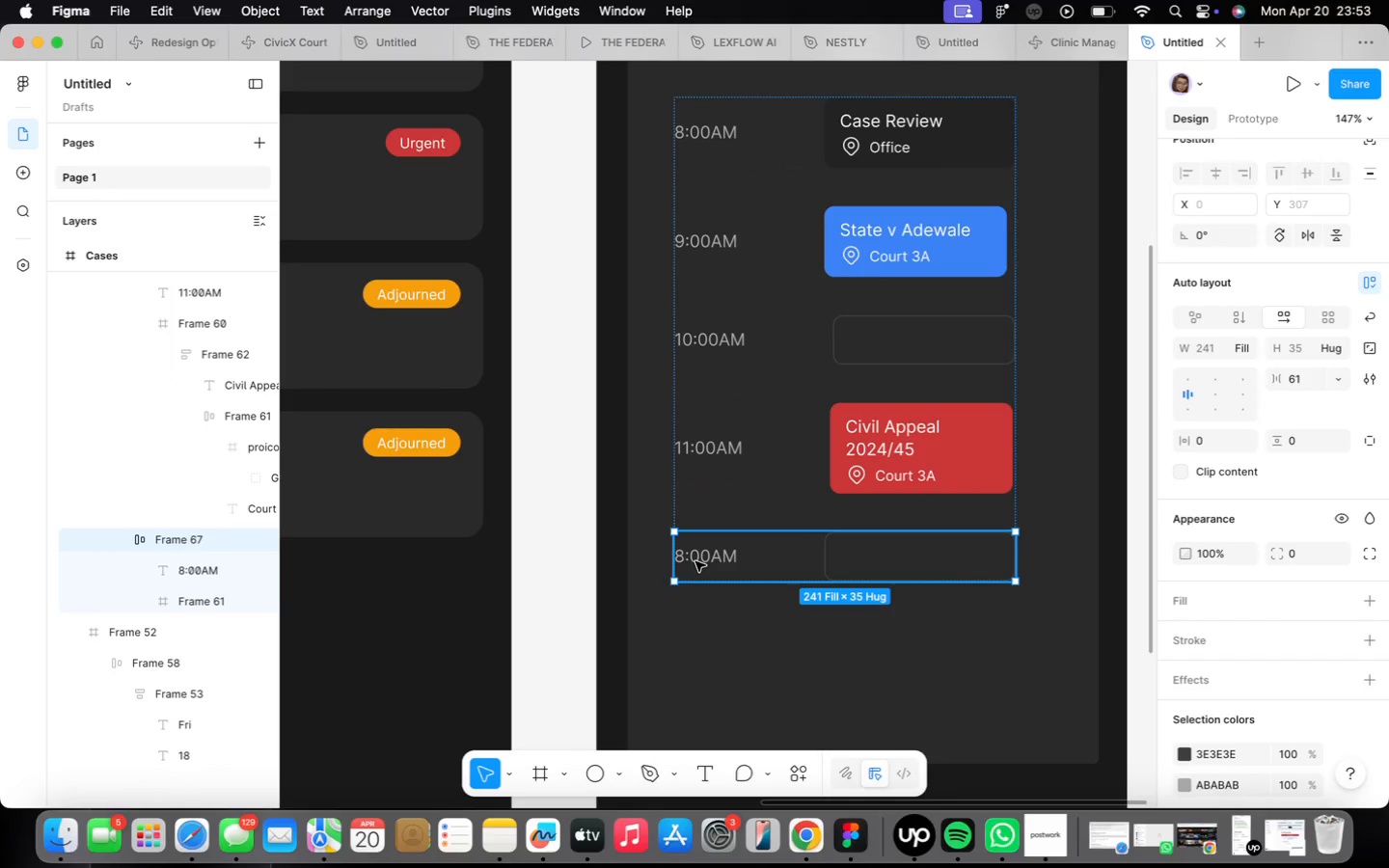 
triple_click([695, 561])
 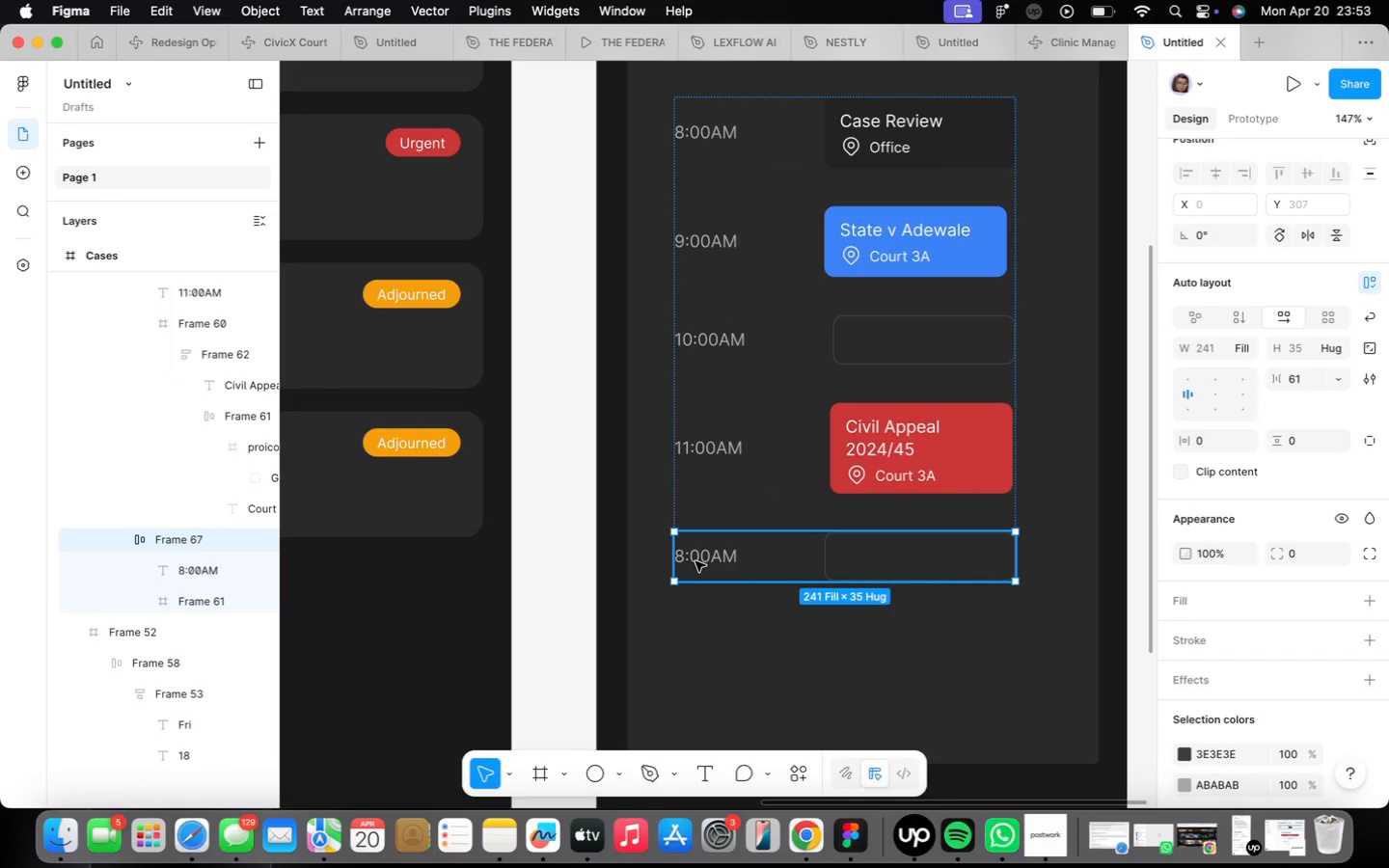 
triple_click([695, 561])
 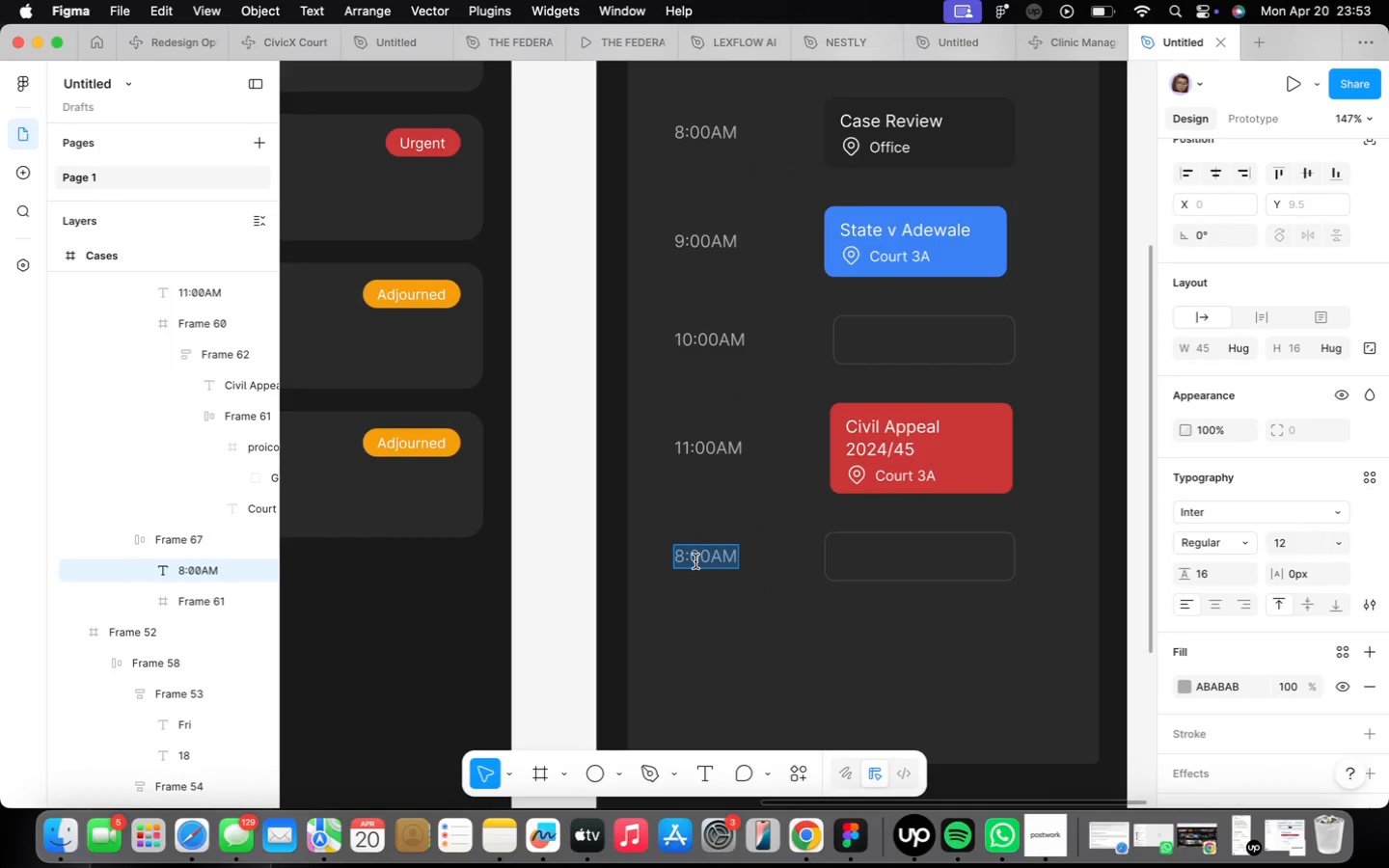 
scroll: coordinate [695, 561], scroll_direction: up, amount: 29.0
 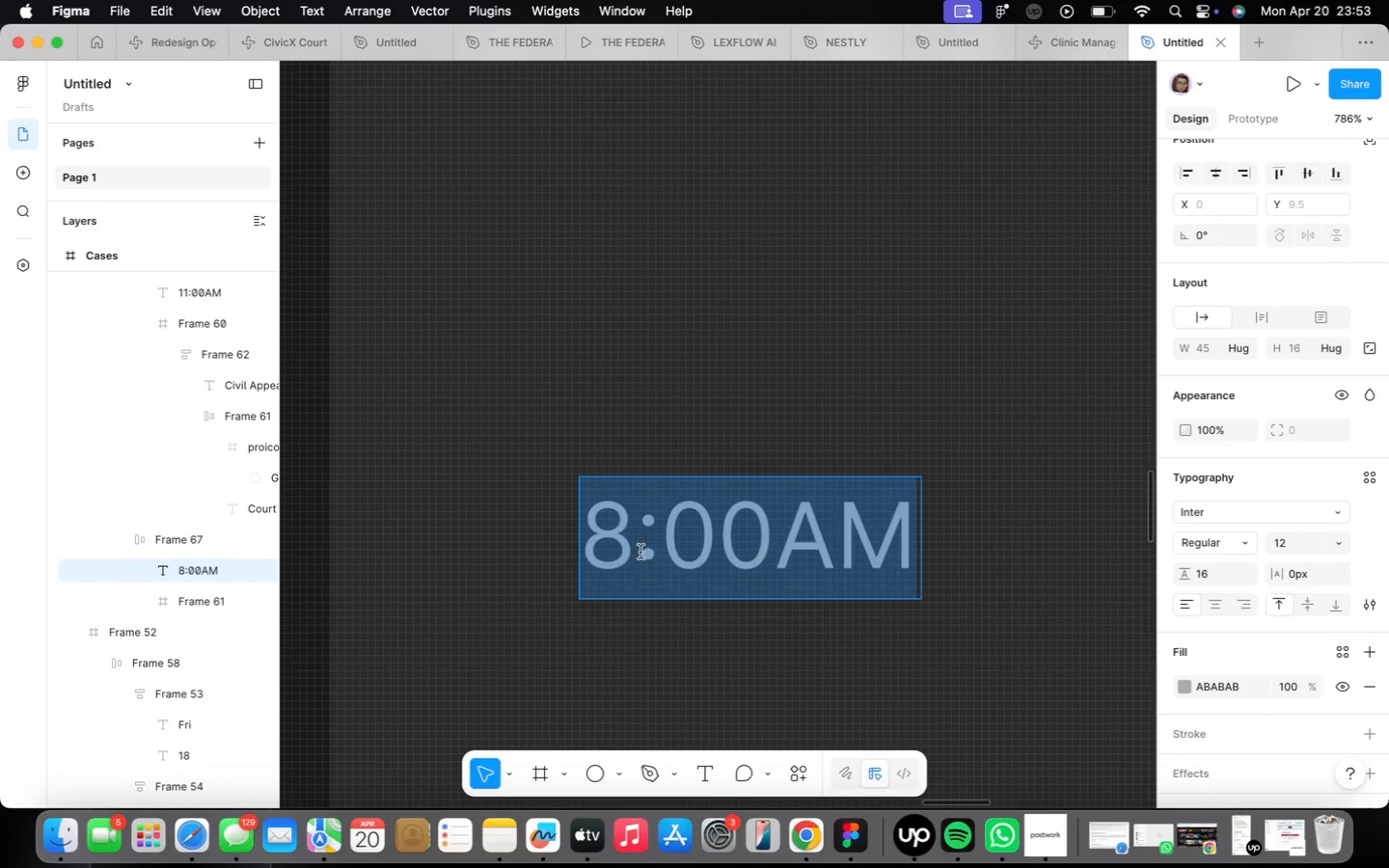 
left_click([636, 550])
 